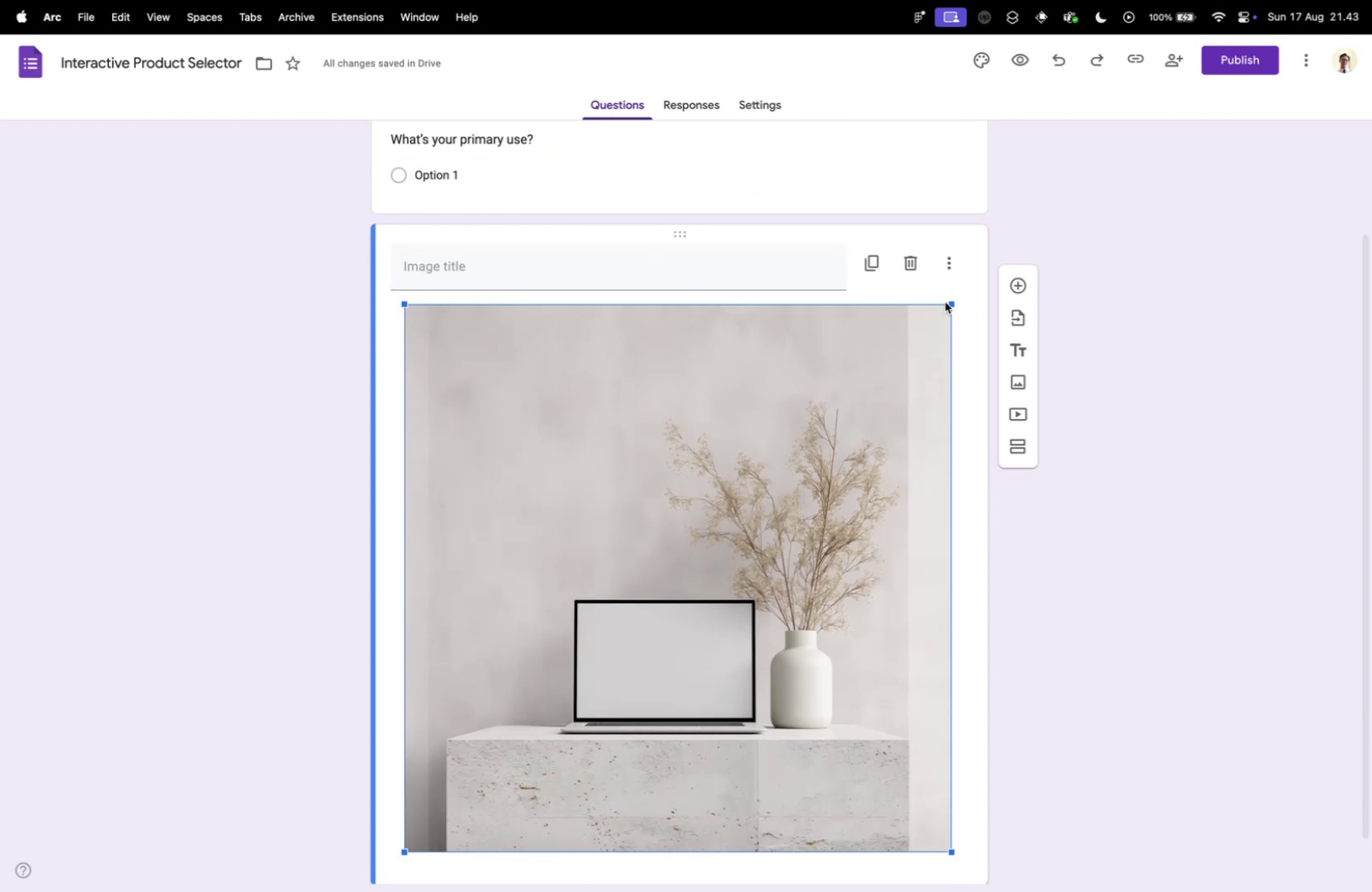 
left_click_drag(start_coordinate=[952, 302], to_coordinate=[1034, 241])
 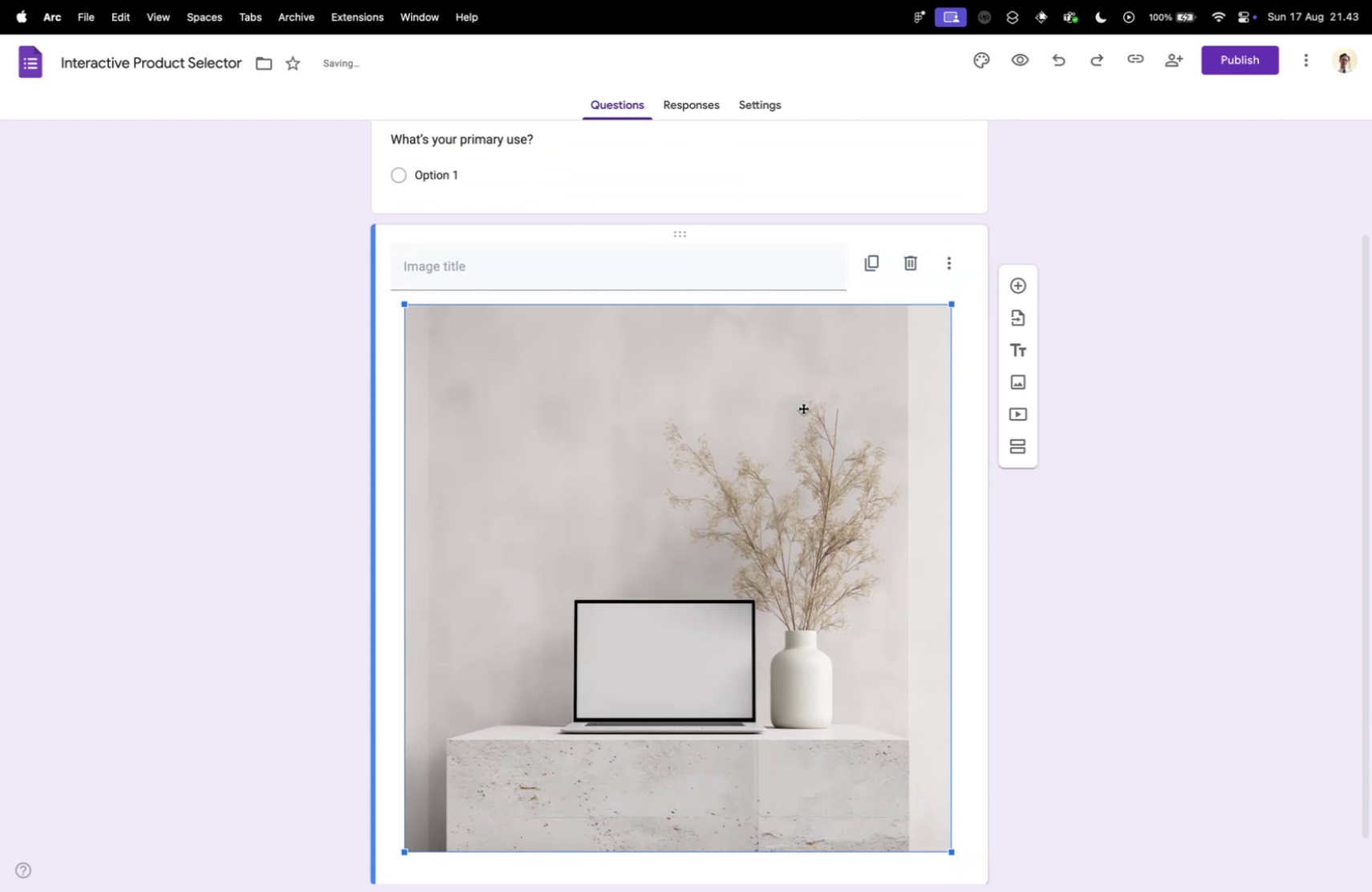 
left_click_drag(start_coordinate=[769, 406], to_coordinate=[556, 367])
 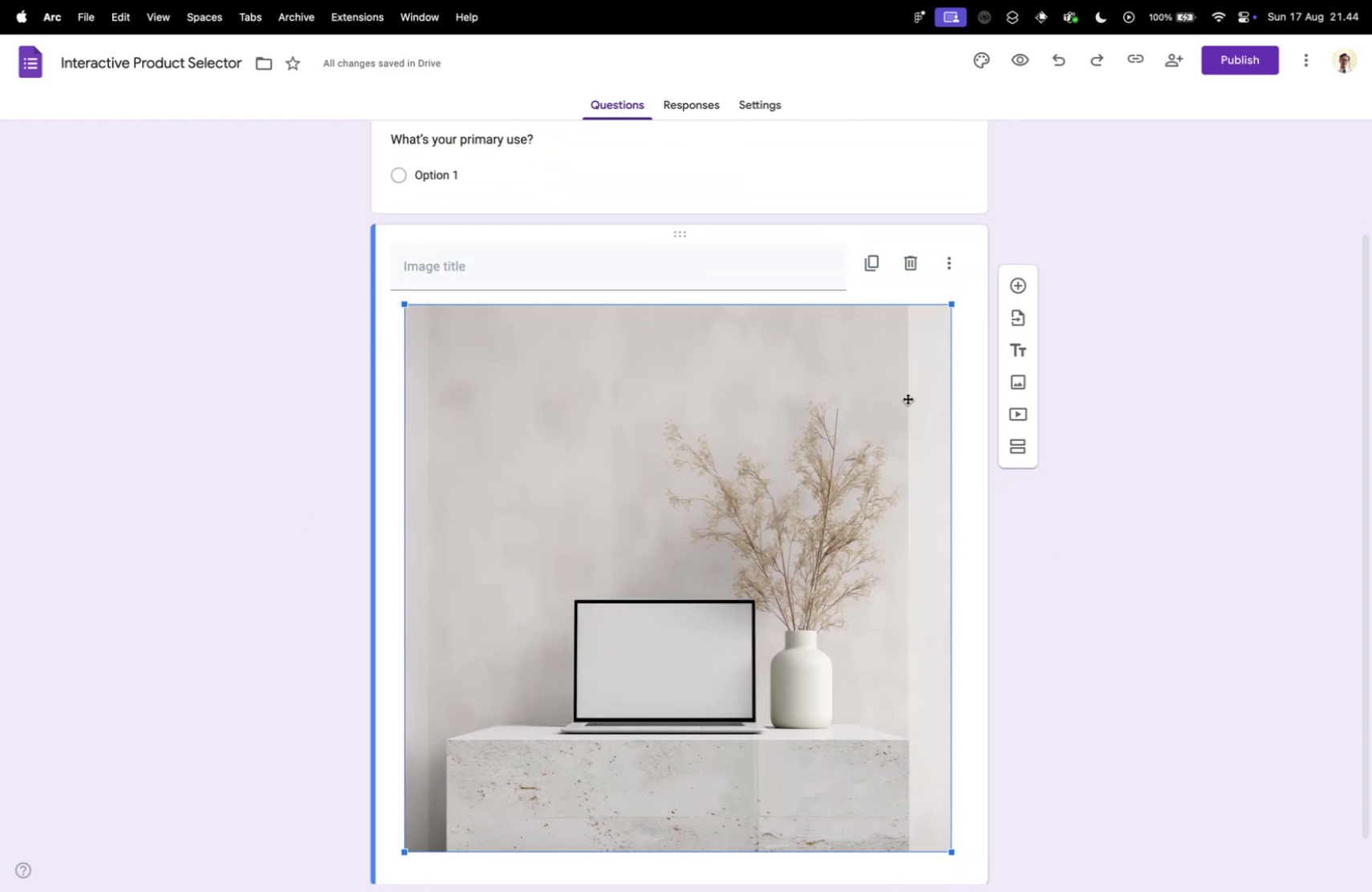 
scroll: coordinate [1102, 509], scroll_direction: down, amount: 9.0
 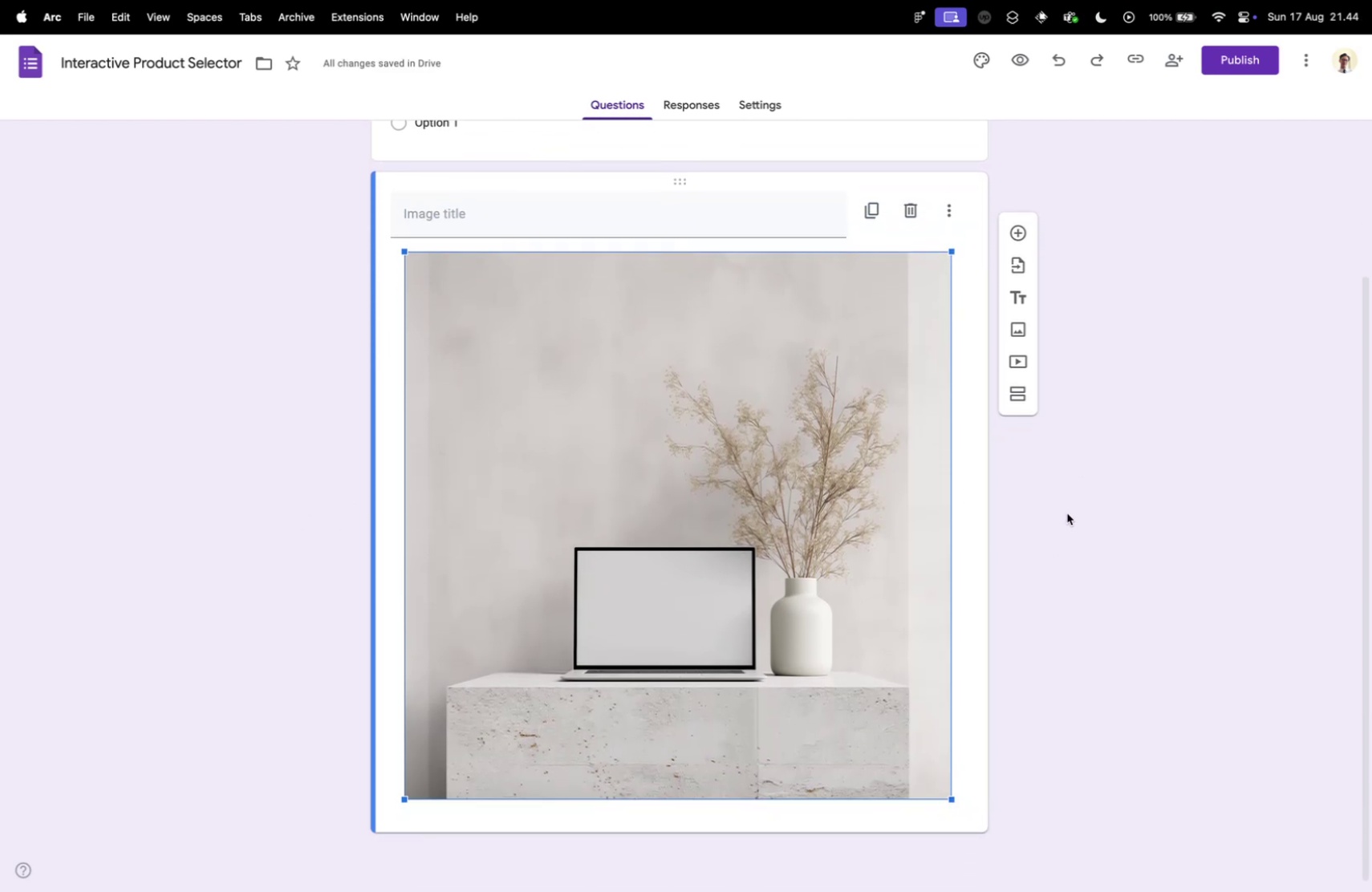 
left_click([1067, 513])
 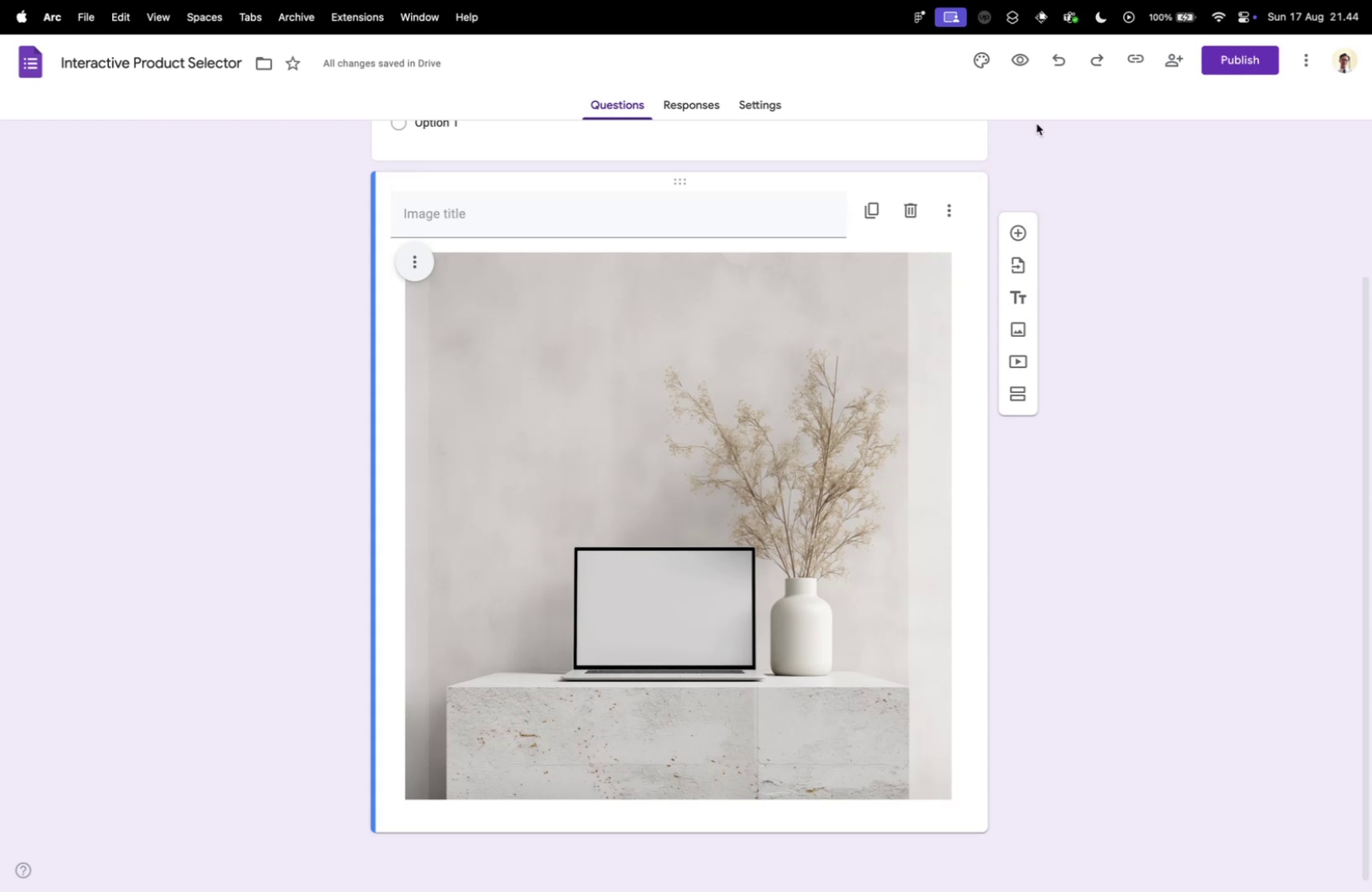 
left_click([1012, 58])
 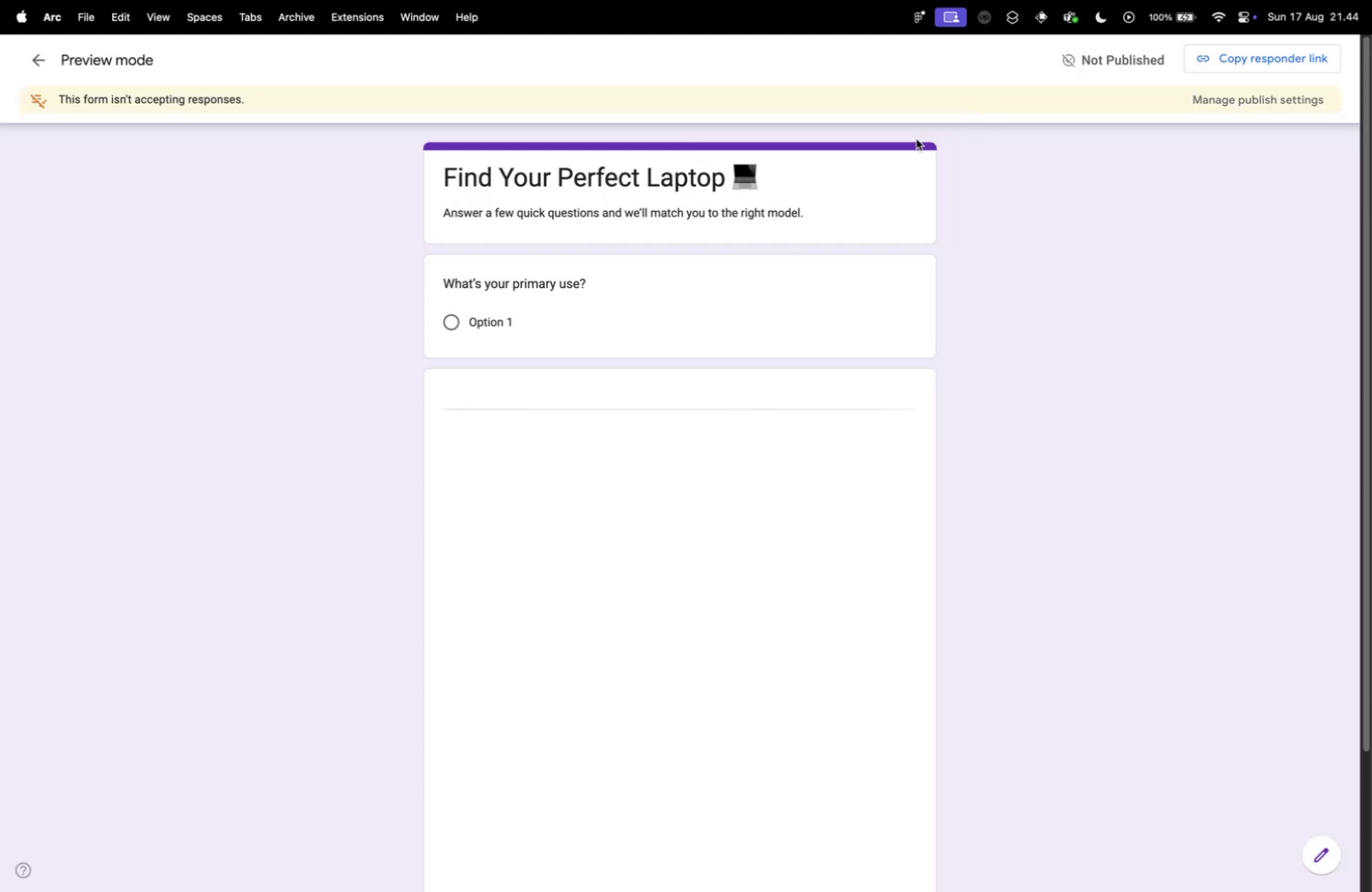 
scroll: coordinate [601, 375], scroll_direction: down, amount: 10.0
 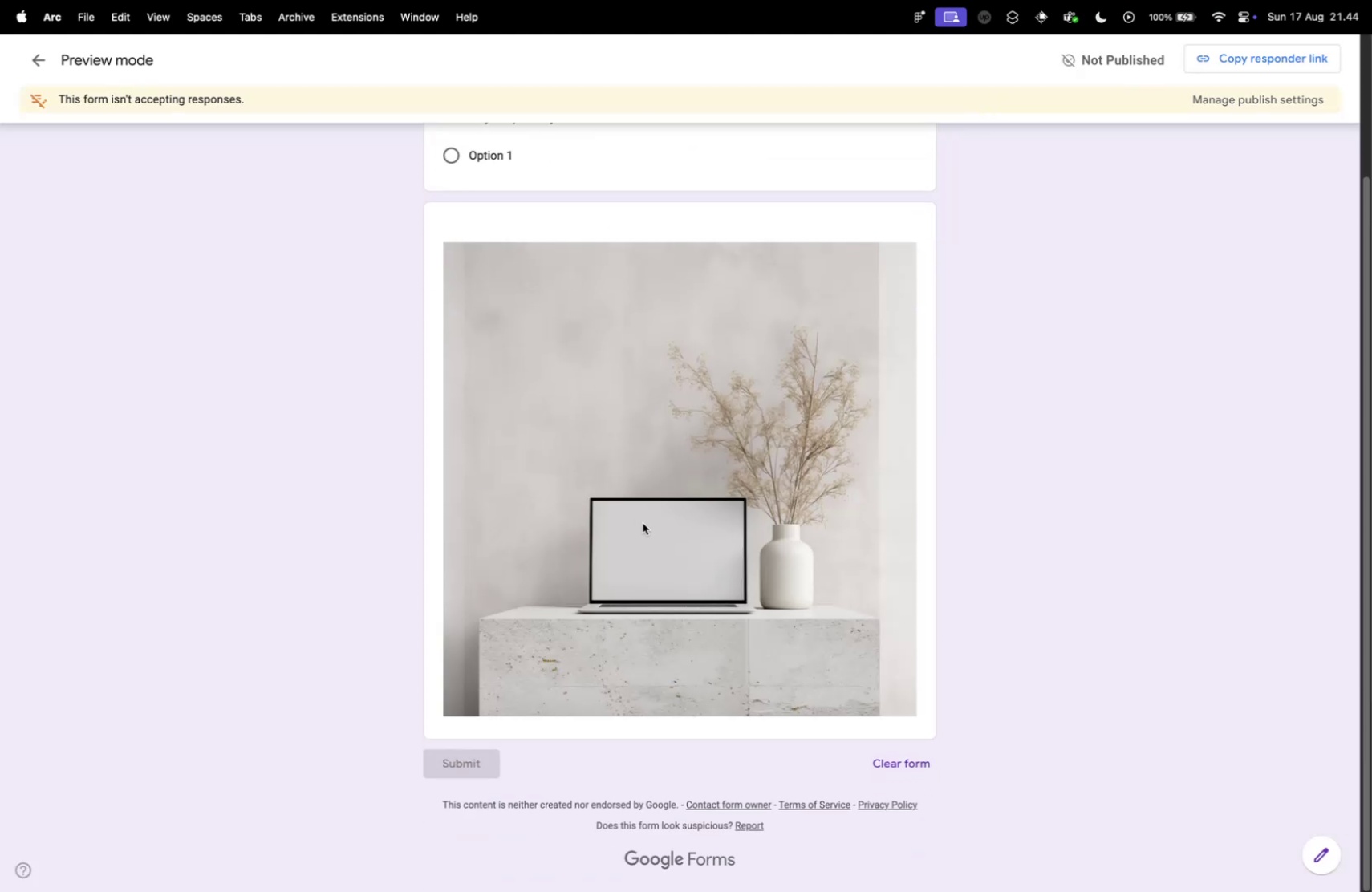 
scroll: coordinate [639, 533], scroll_direction: up, amount: 16.0
 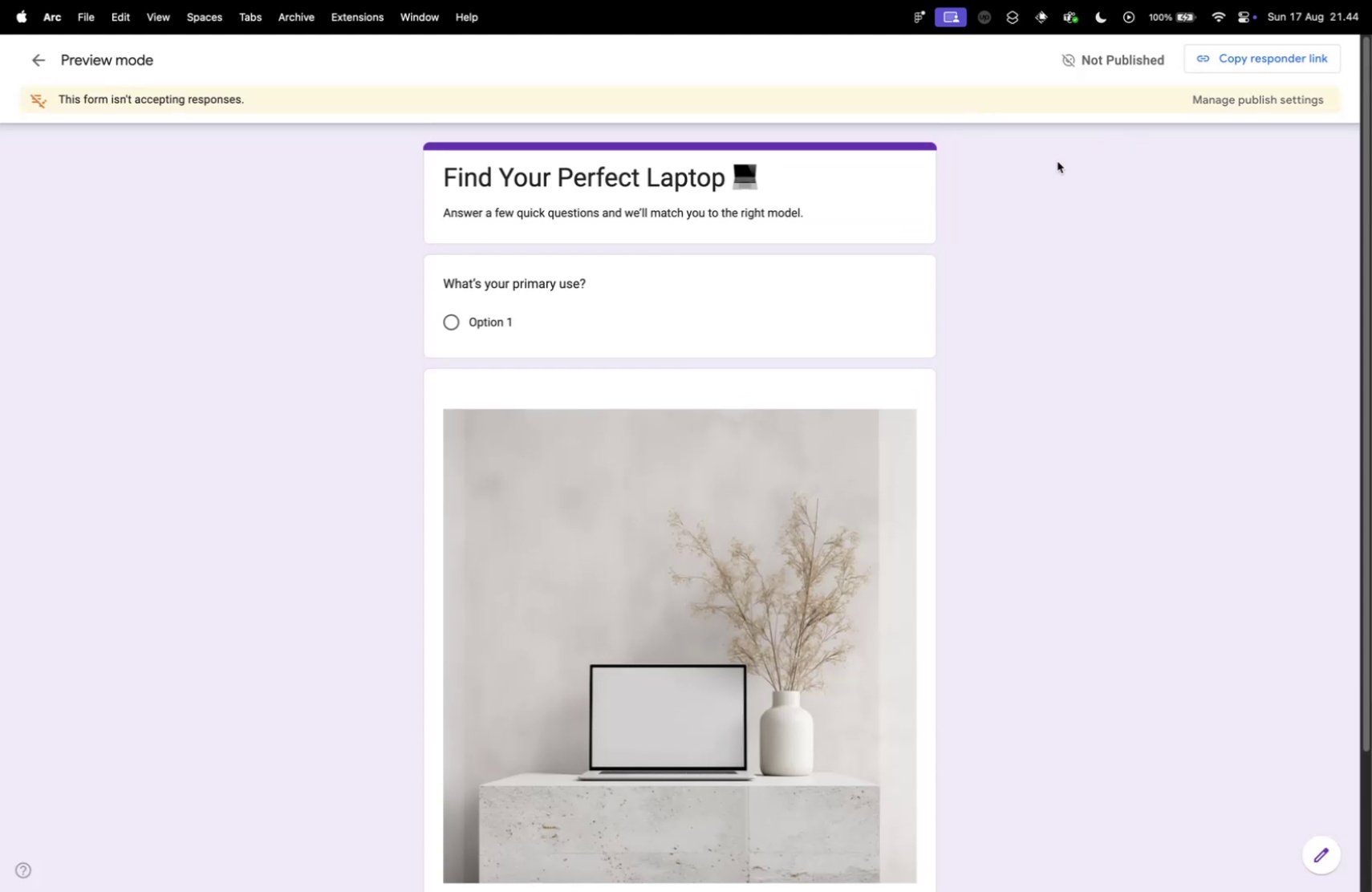 
scroll: coordinate [1043, 164], scroll_direction: down, amount: 10.0
 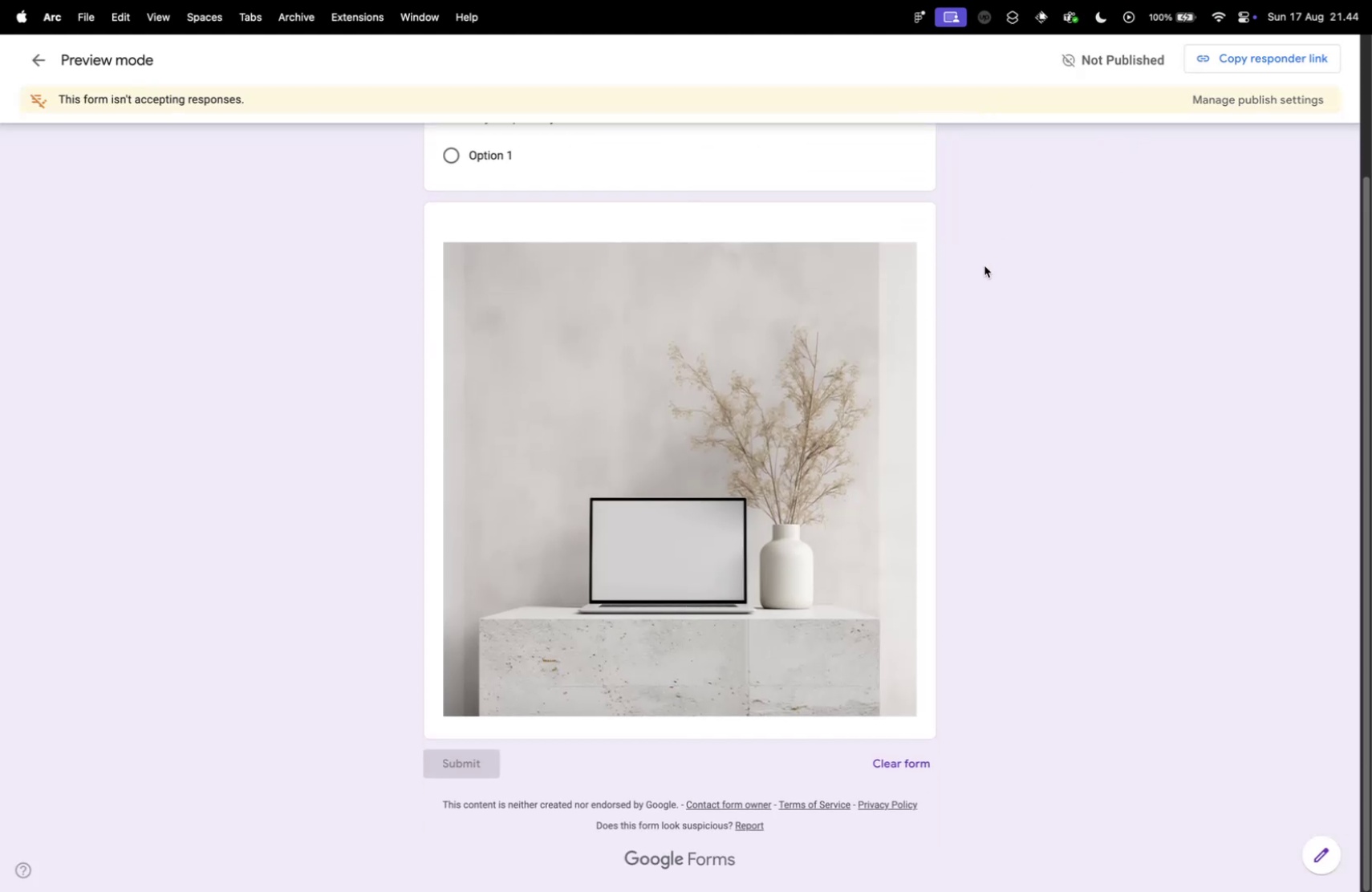 
scroll: coordinate [987, 270], scroll_direction: up, amount: 10.0
 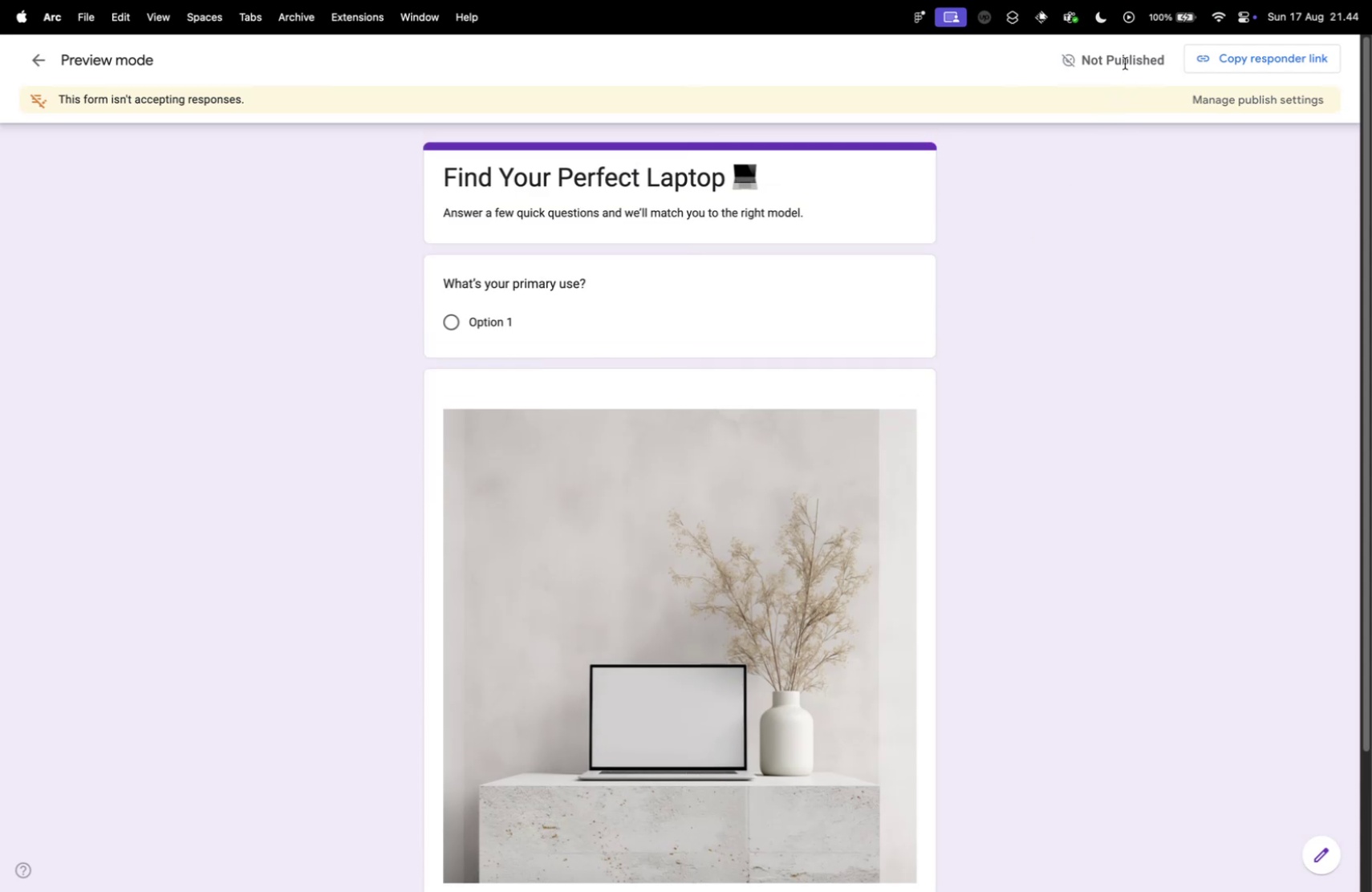 
key(Meta+W)
 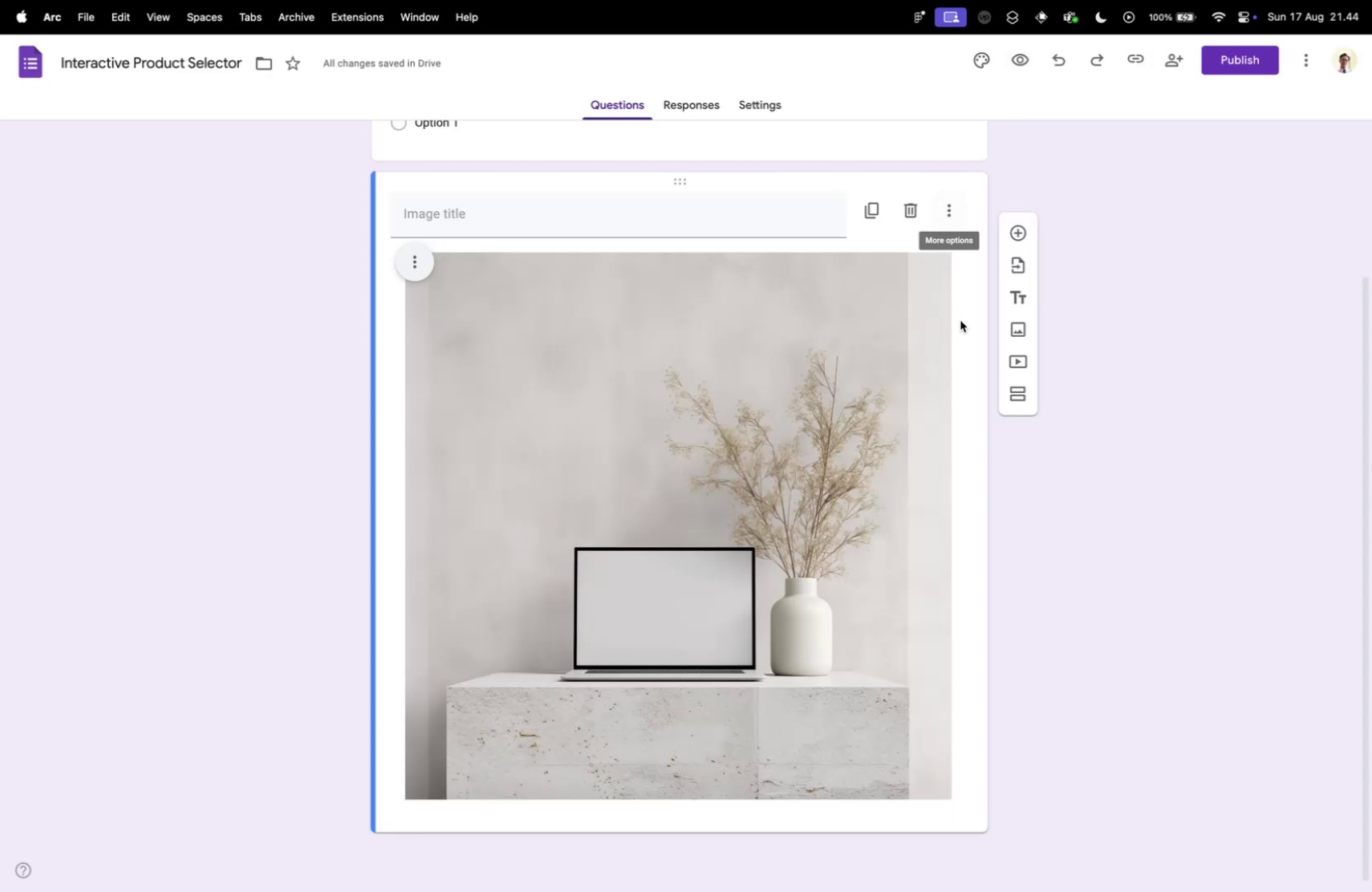 
left_click([1182, 355])
 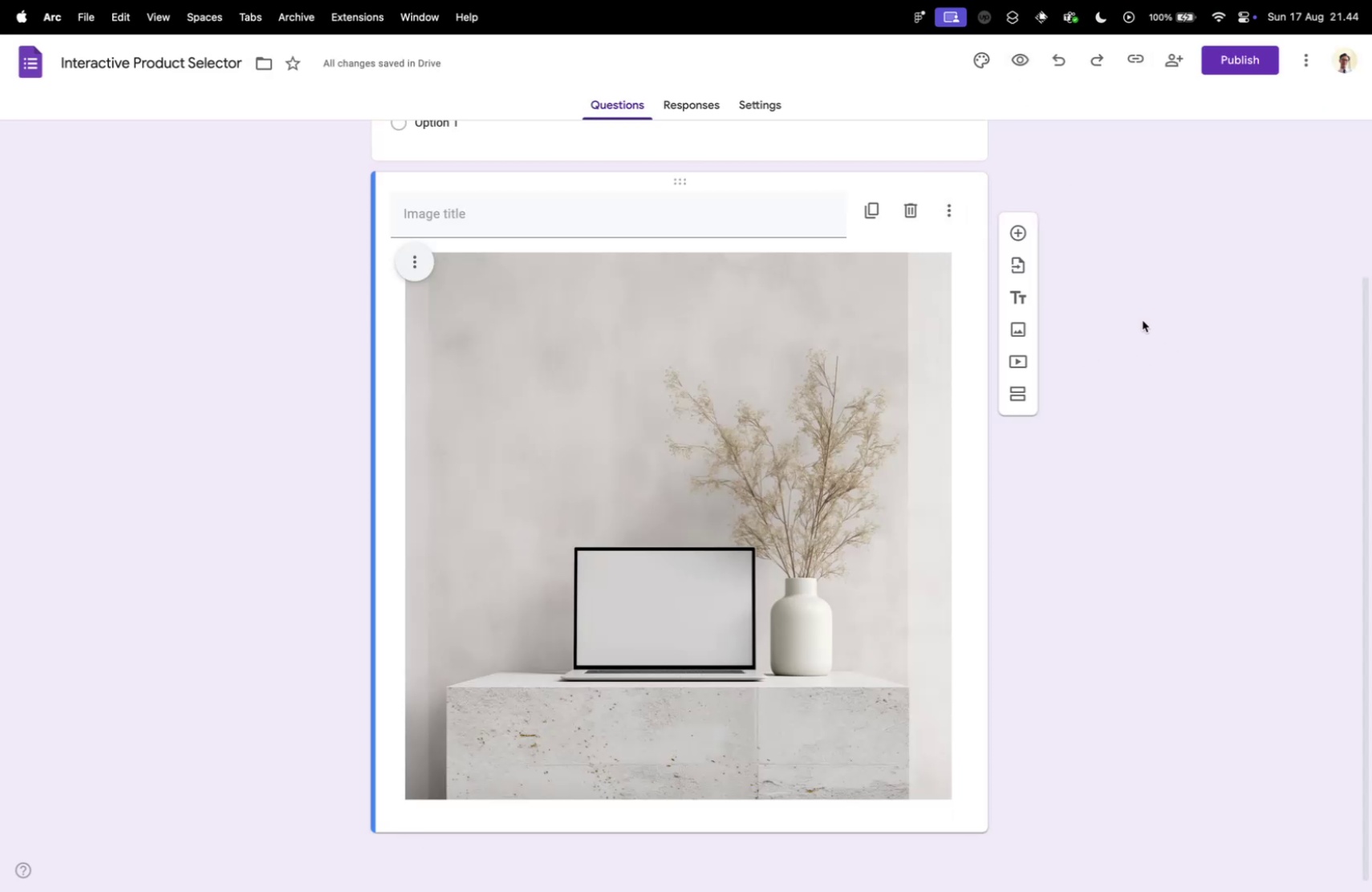 
scroll: coordinate [1144, 318], scroll_direction: up, amount: 11.0
 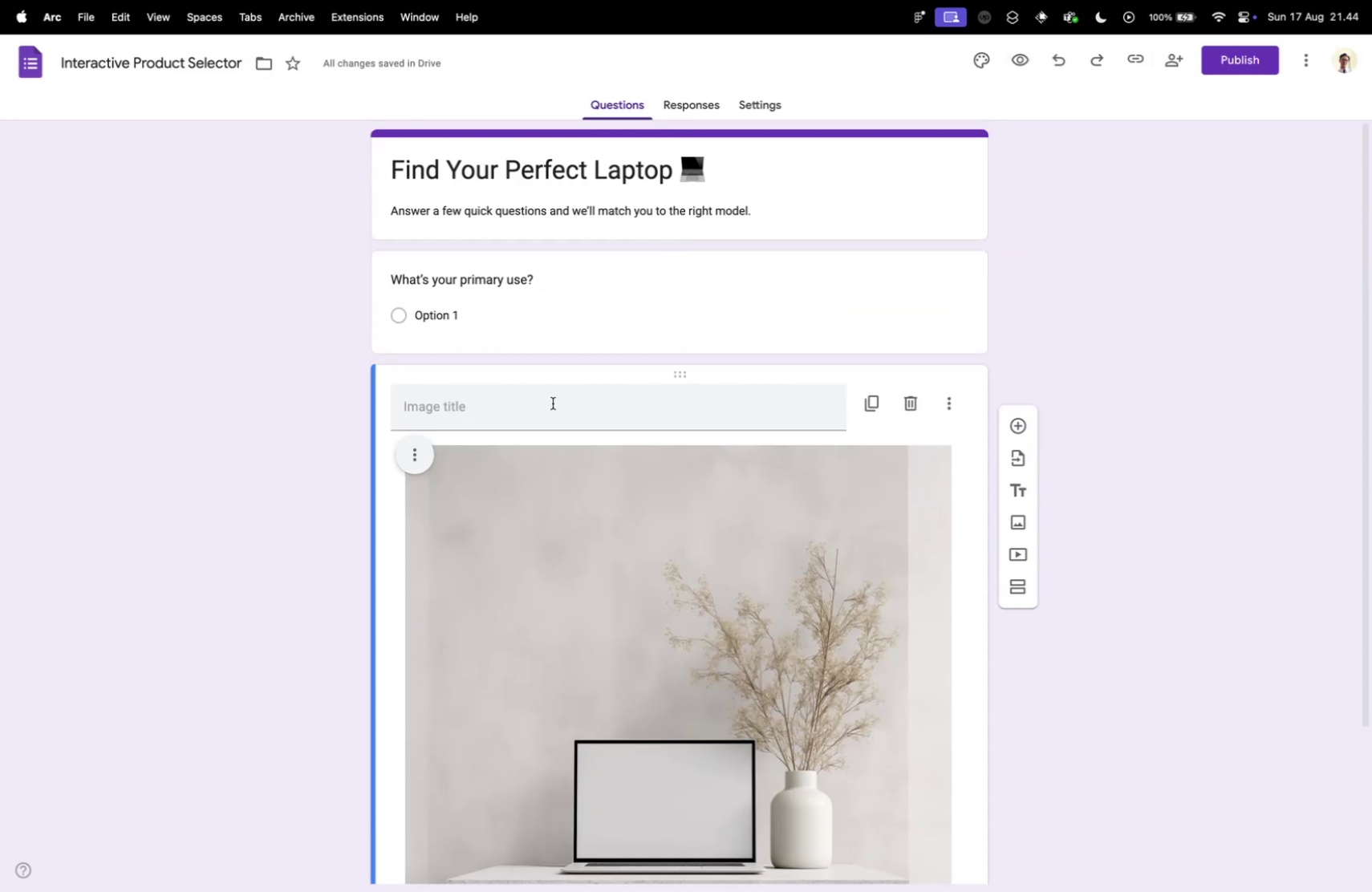 
left_click_drag(start_coordinate=[680, 371], to_coordinate=[655, 227])
 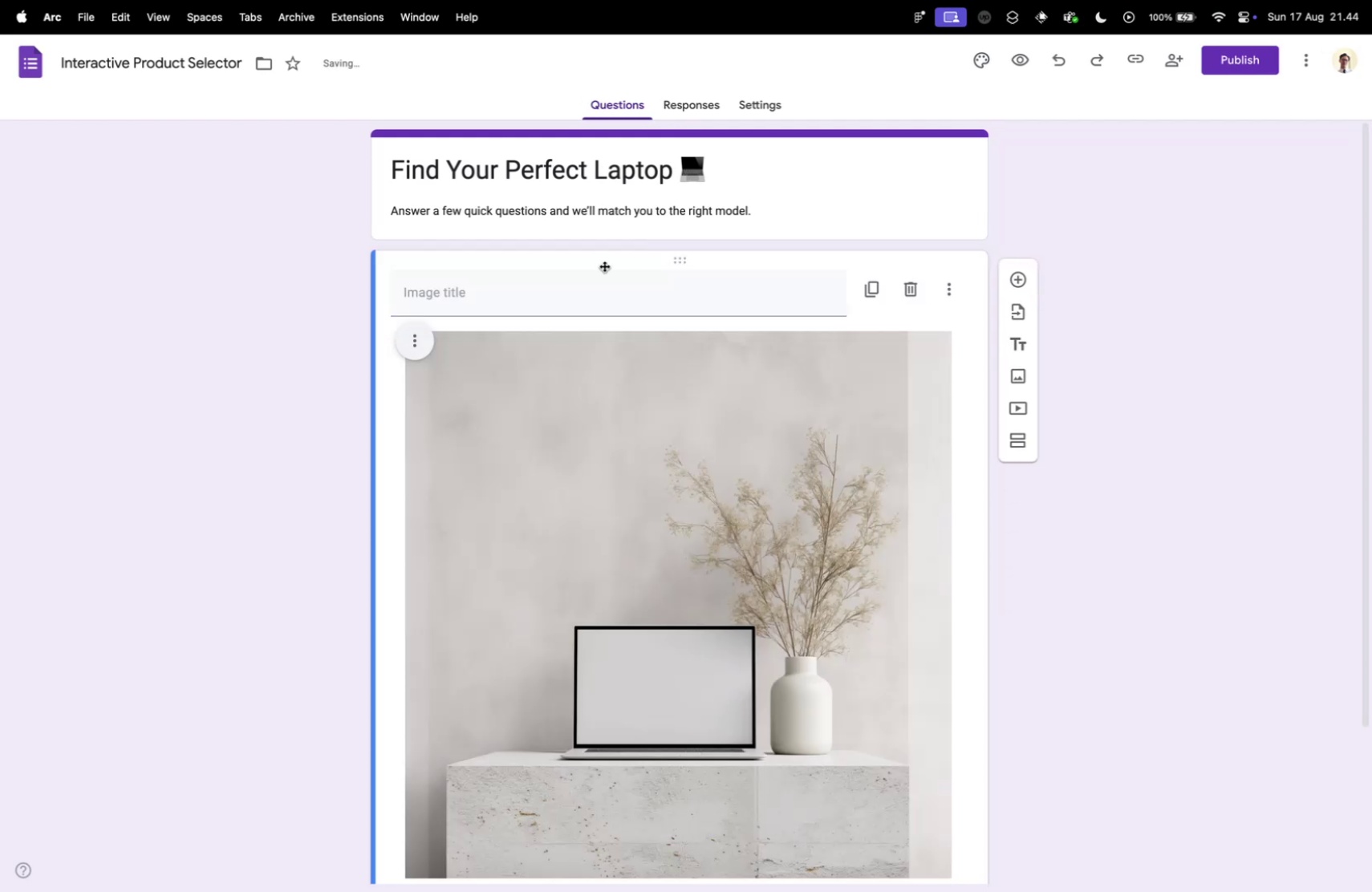 
scroll: coordinate [315, 359], scroll_direction: down, amount: 16.0
 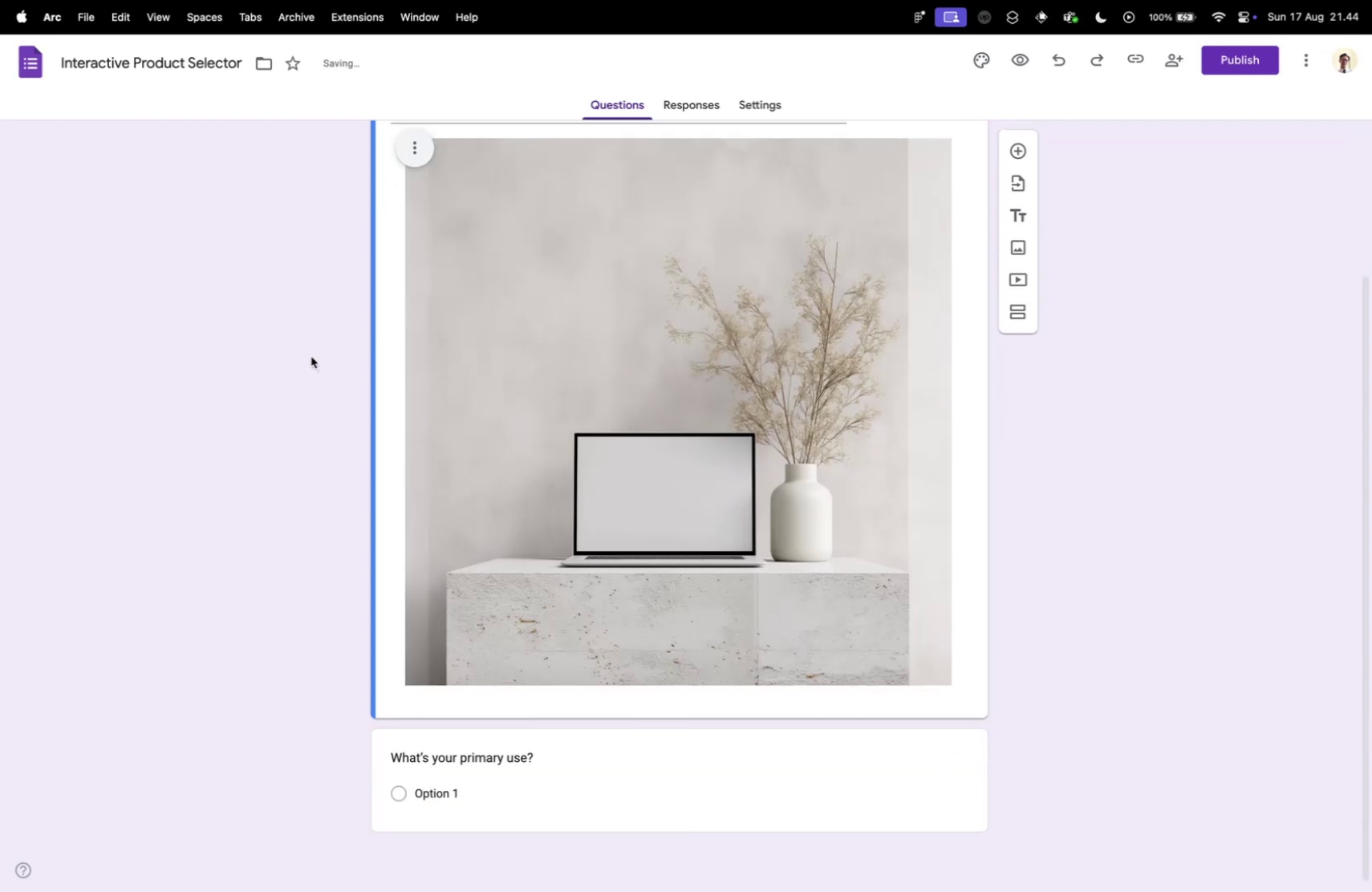 
scroll: coordinate [319, 371], scroll_direction: up, amount: 10.0
 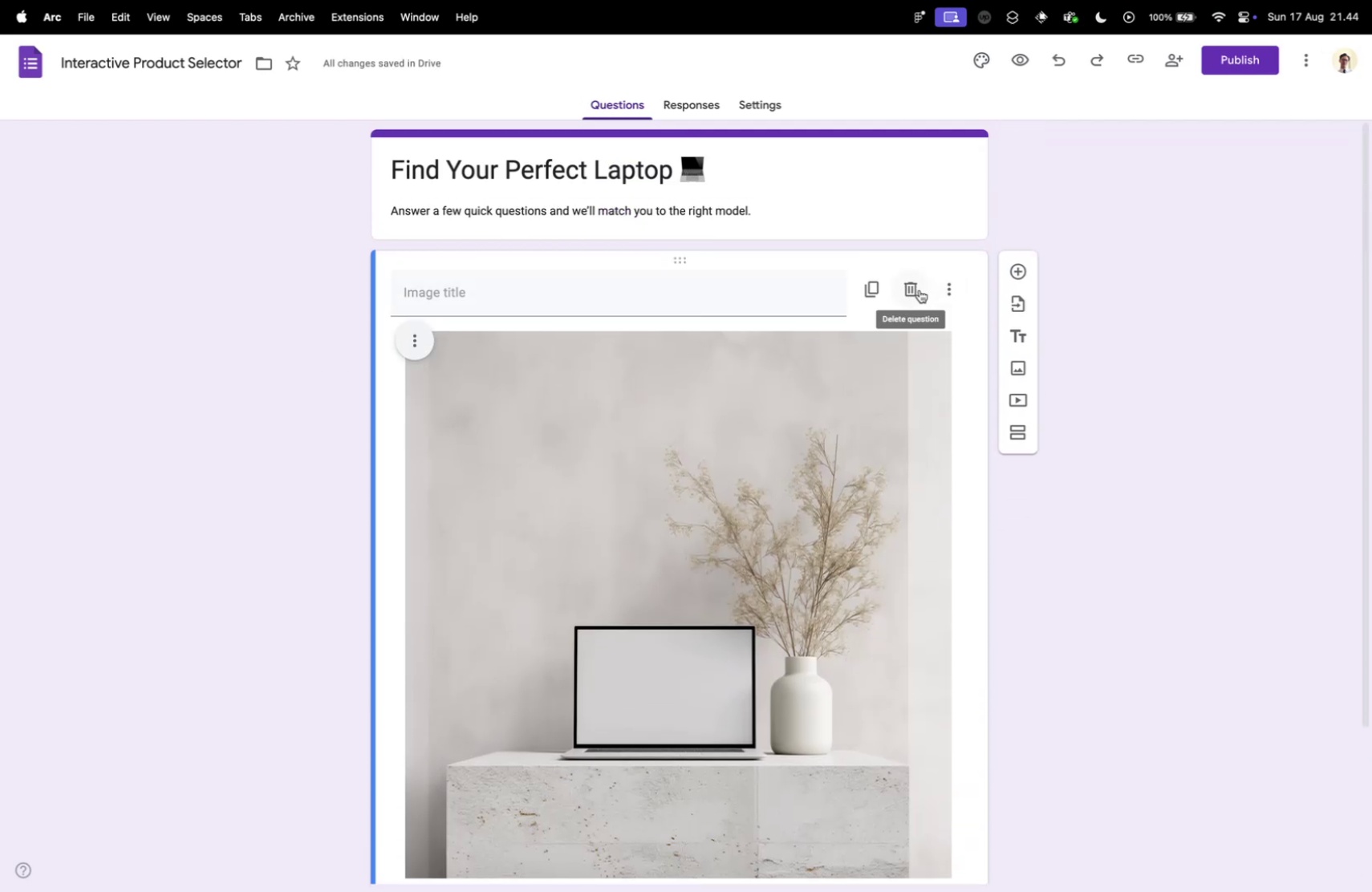 
left_click([919, 290])
 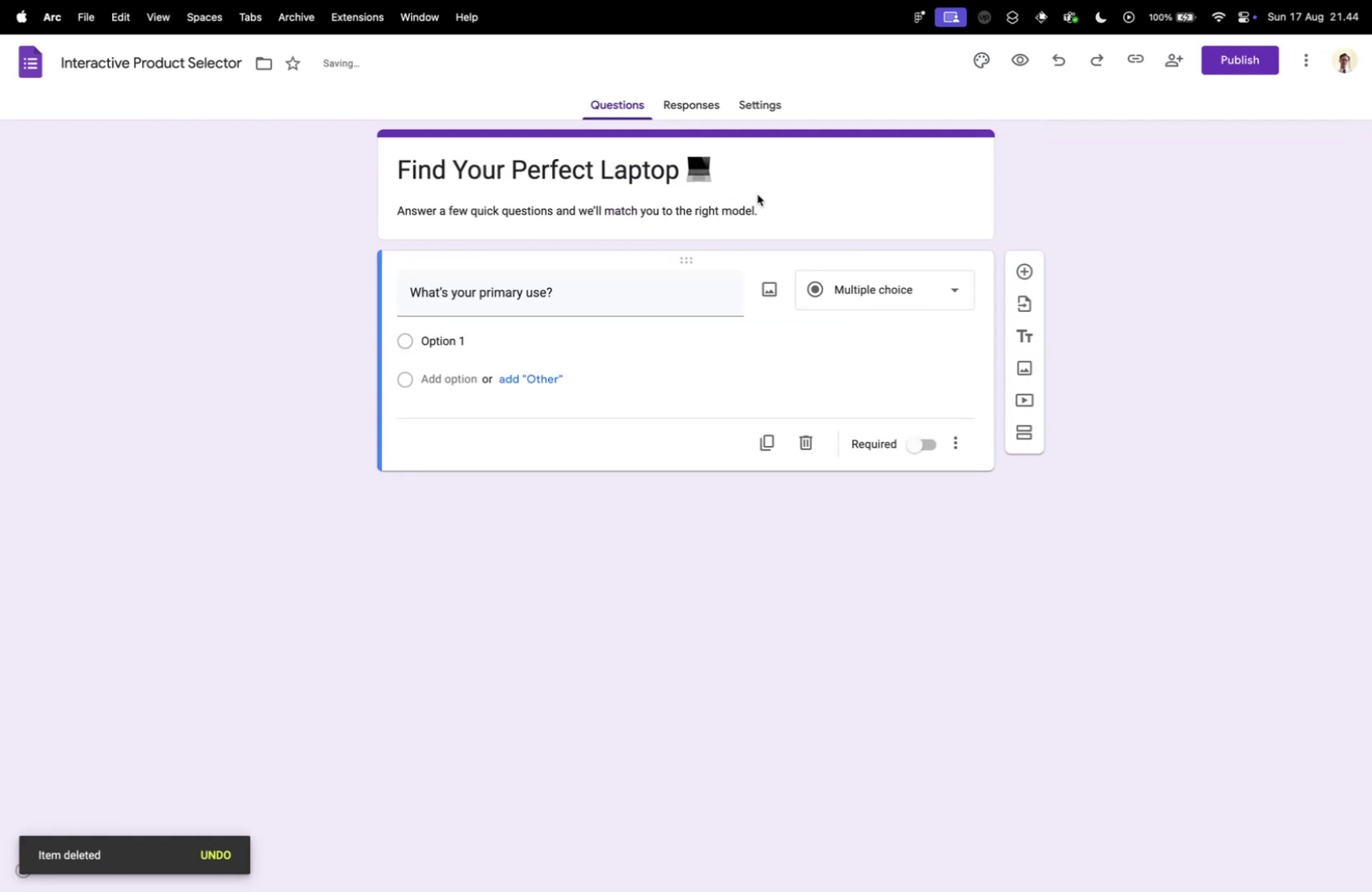 
left_click([808, 172])
 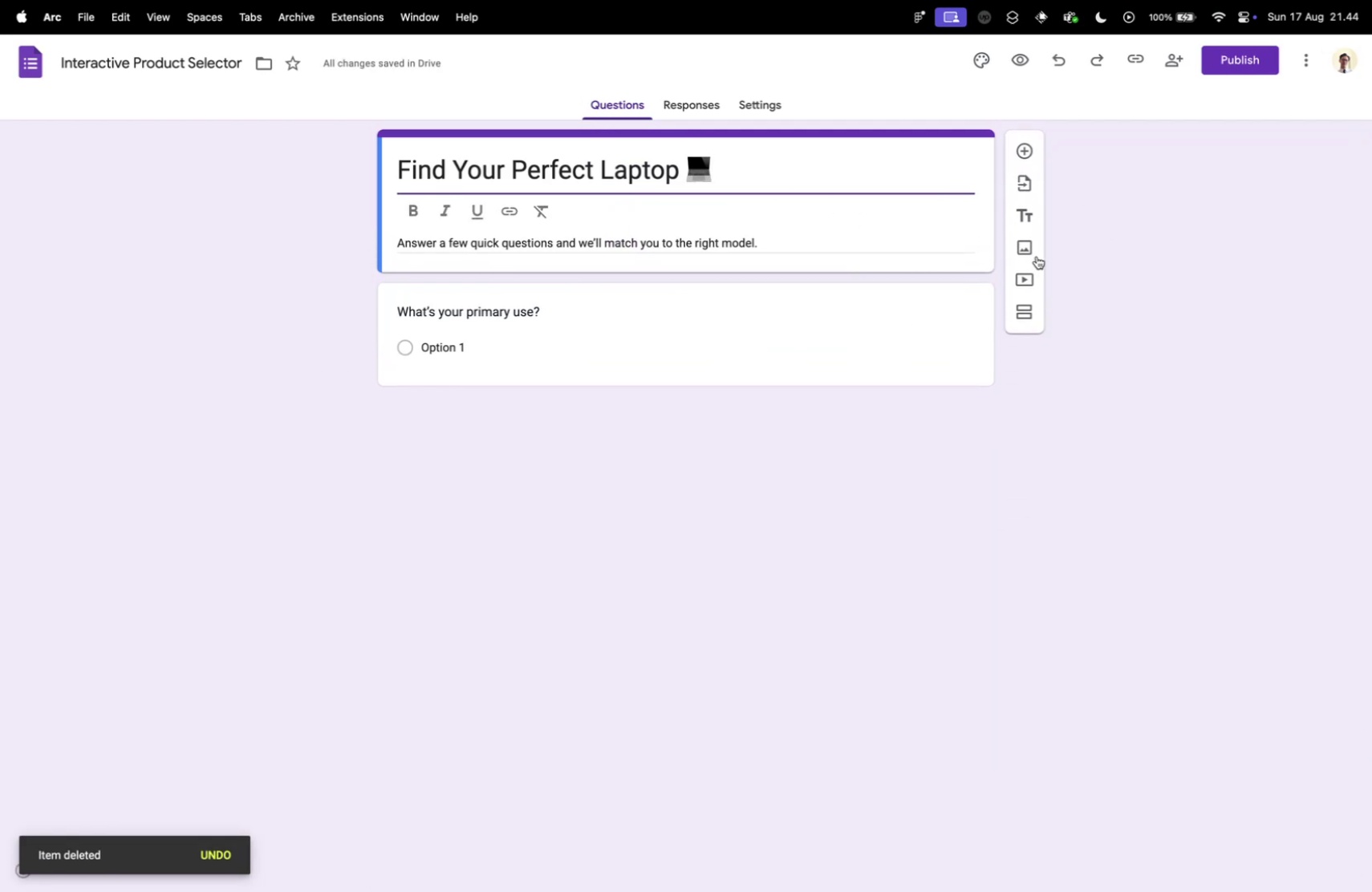 
left_click([1017, 246])
 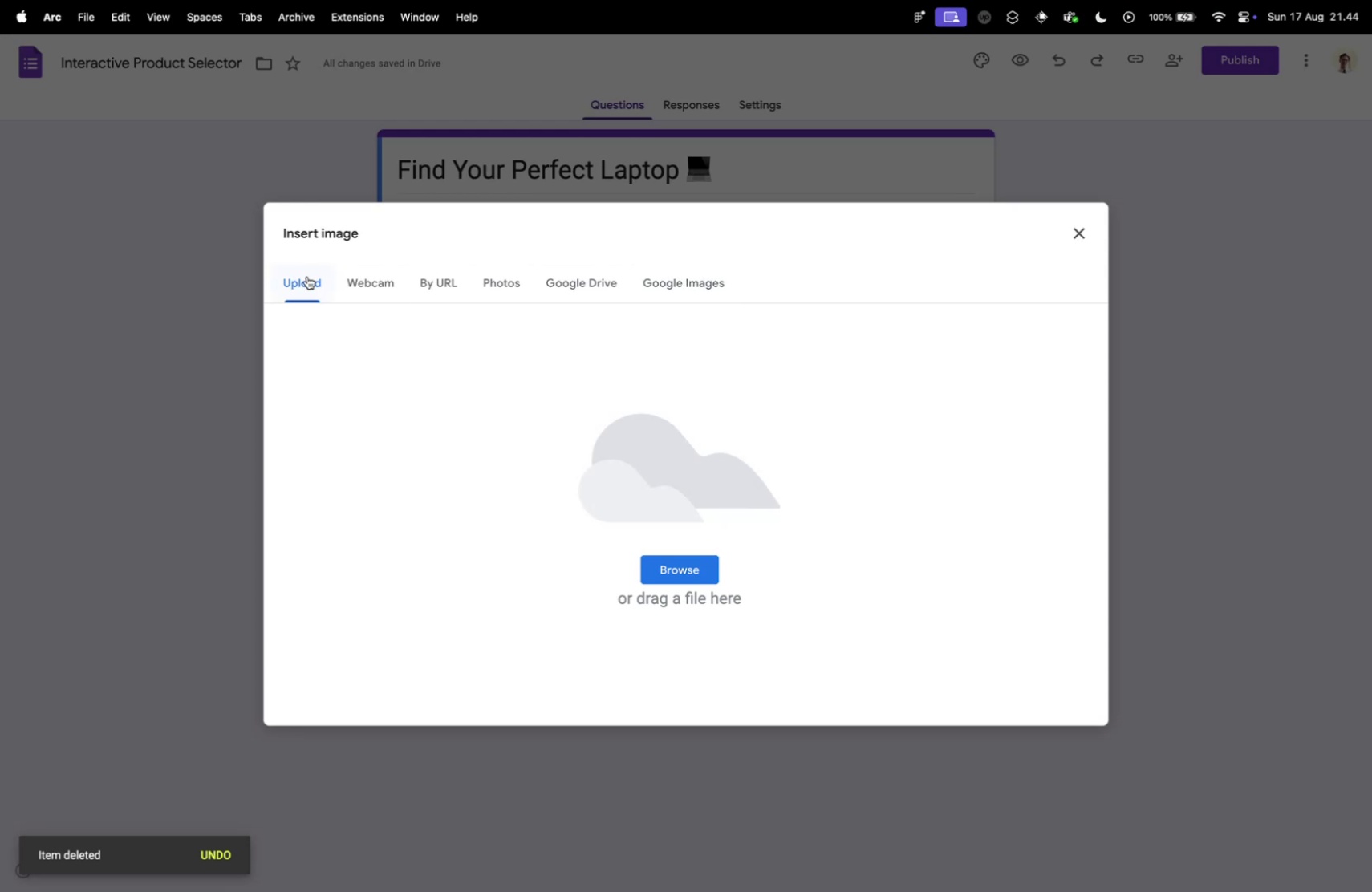 
left_click([689, 275])
 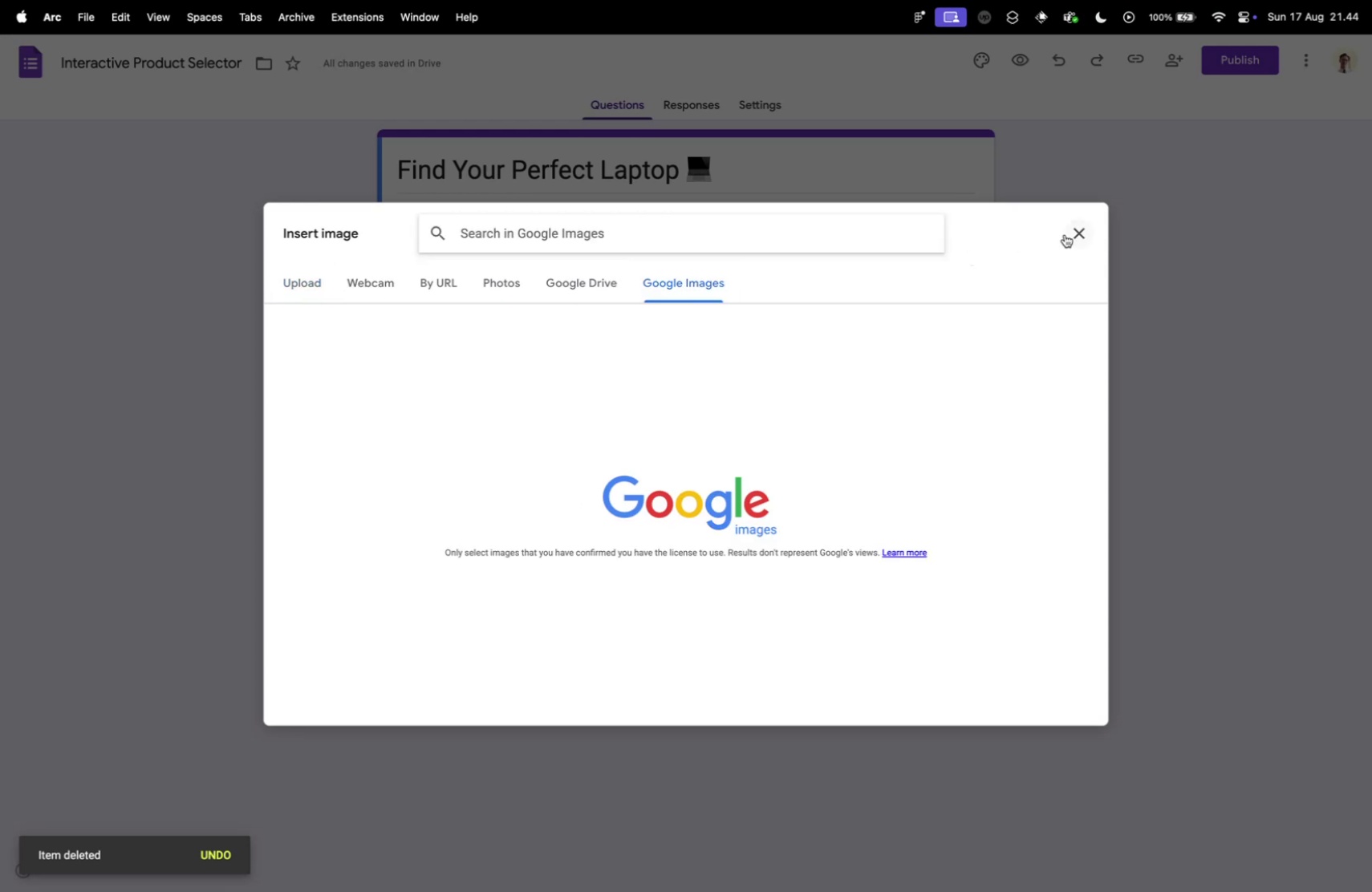 
left_click([1079, 234])
 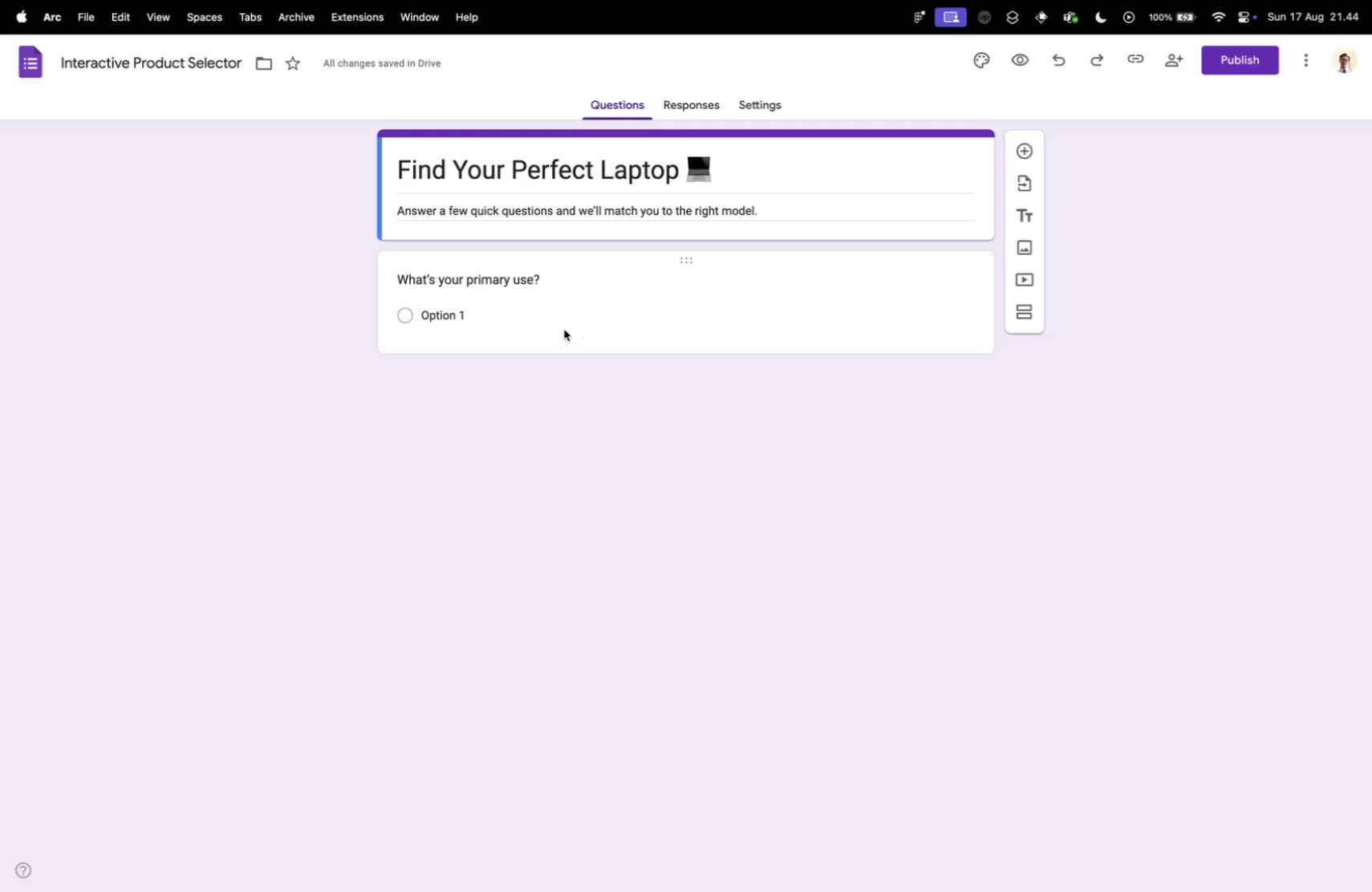 
left_click([495, 274])
 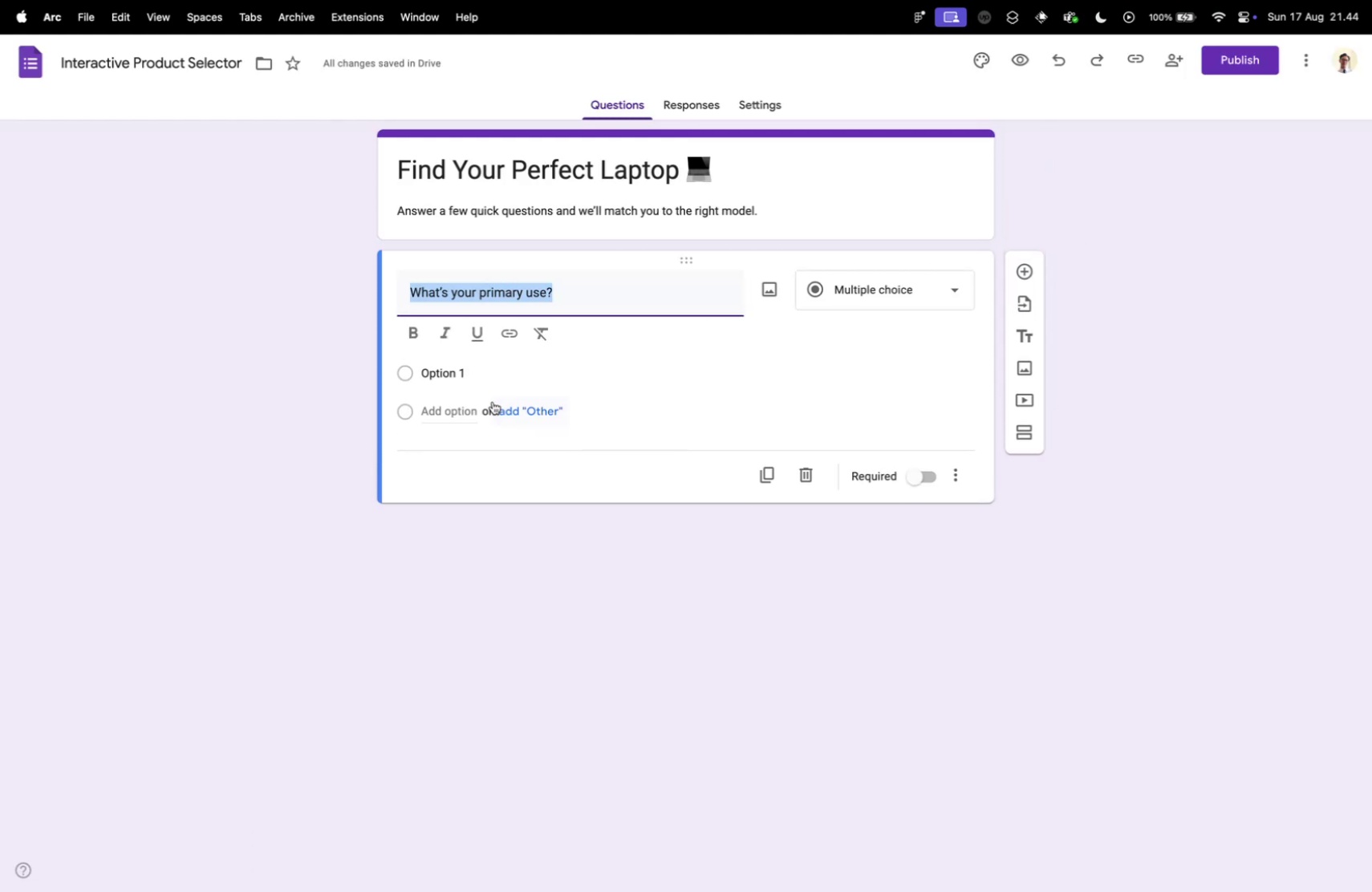 
left_click([437, 366])
 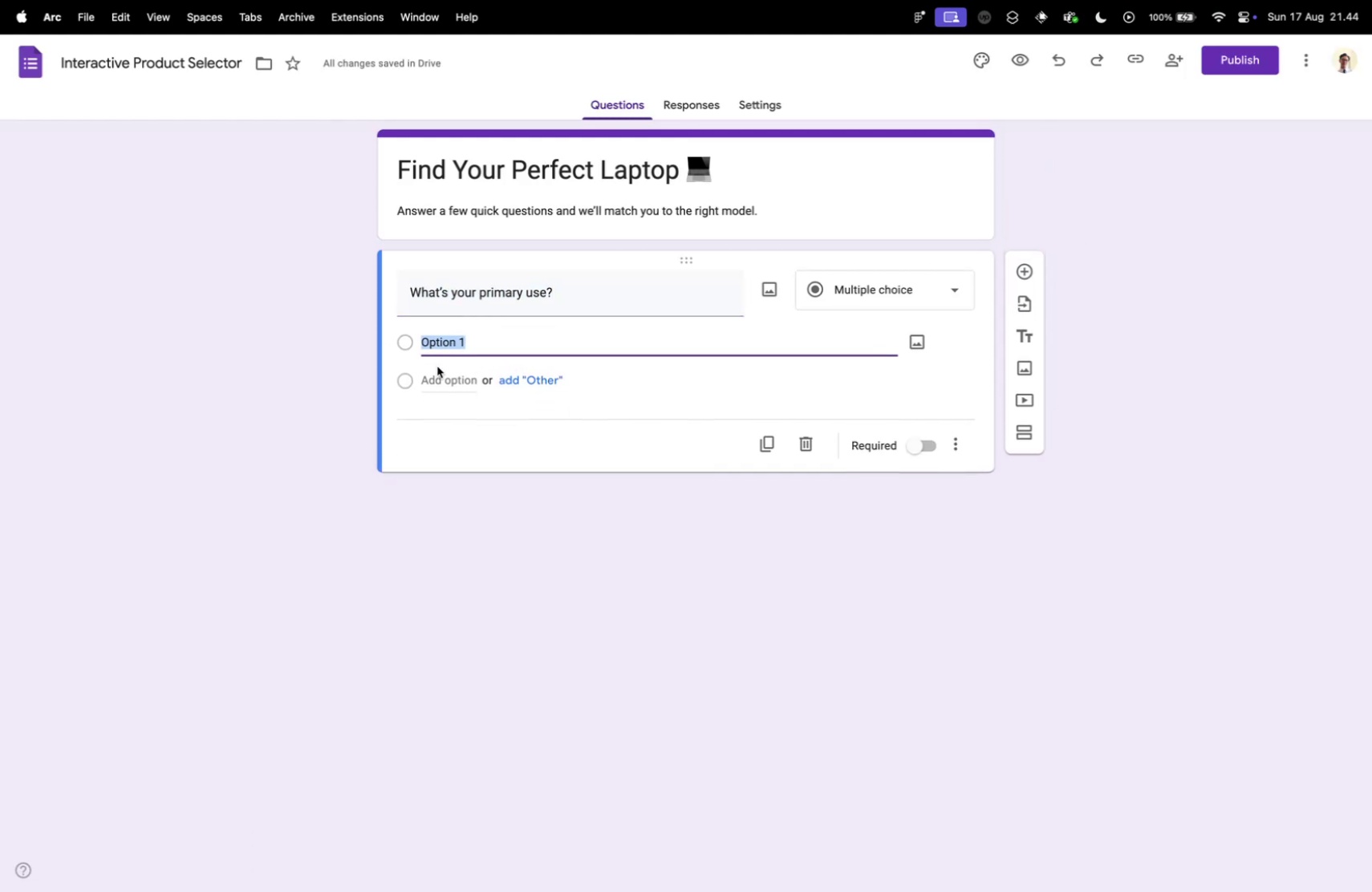 
type(Gaming)
 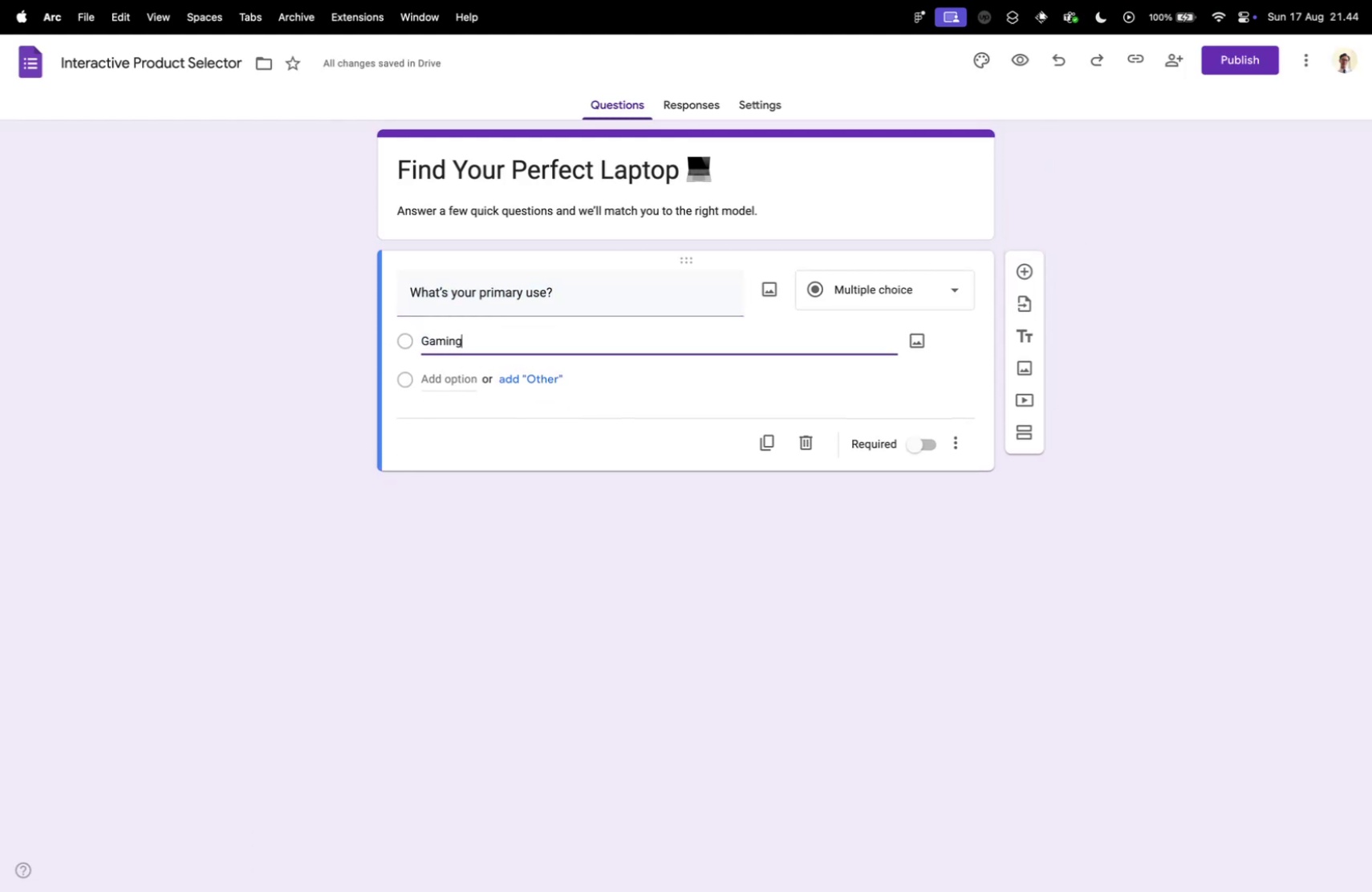 
key(Enter)
 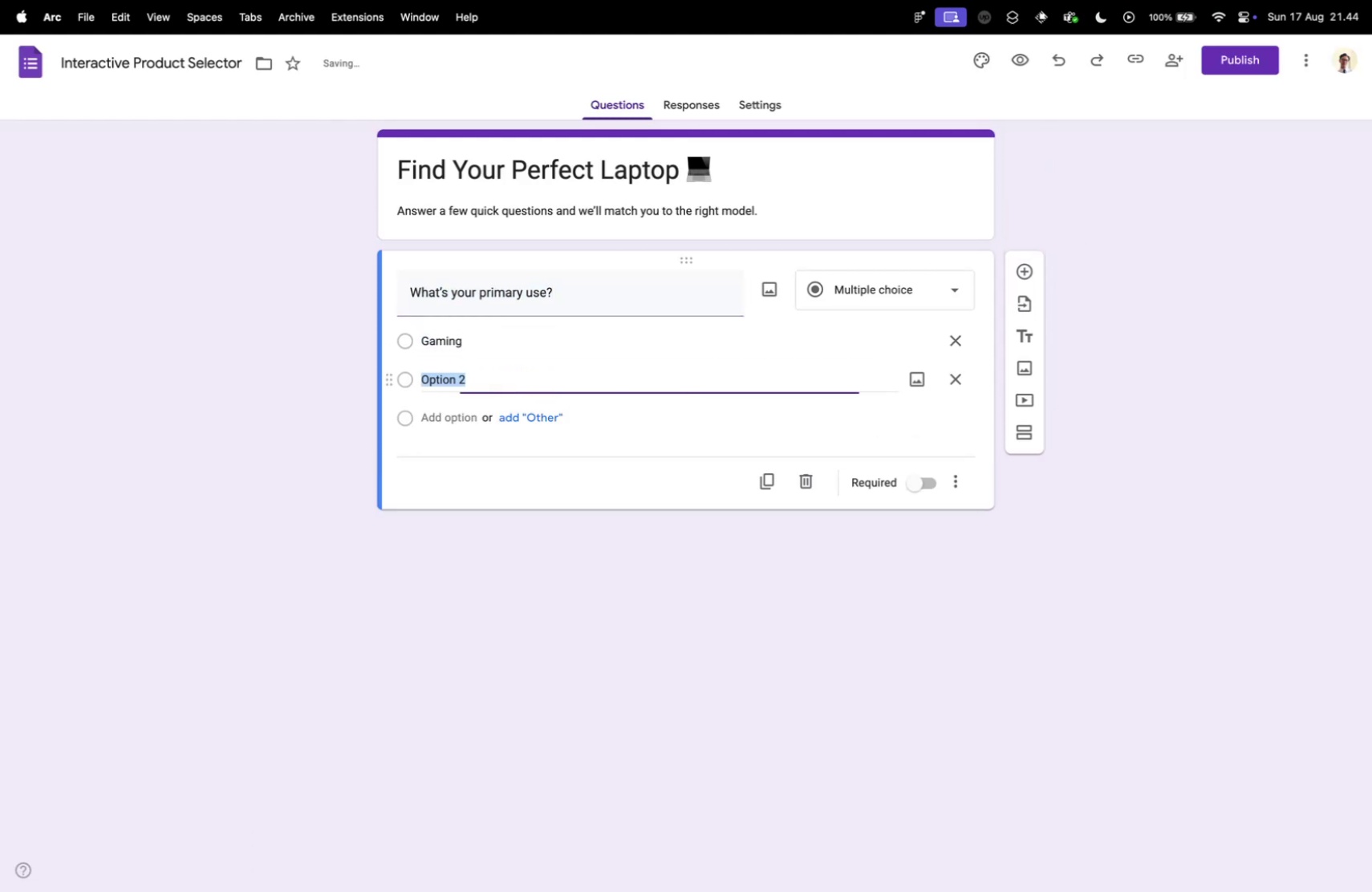 
type(Business)
 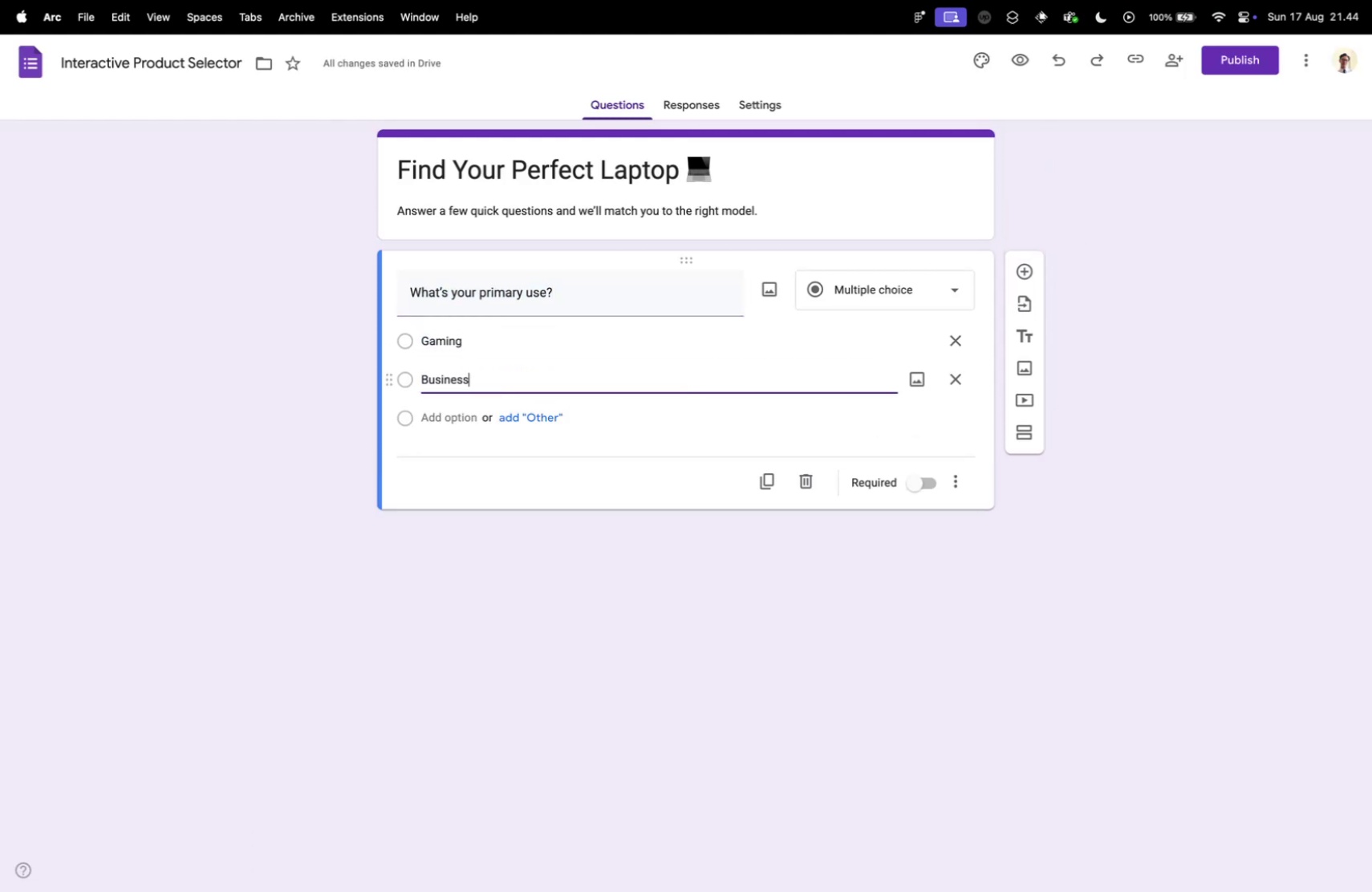 
key(Control+ControlLeft)
 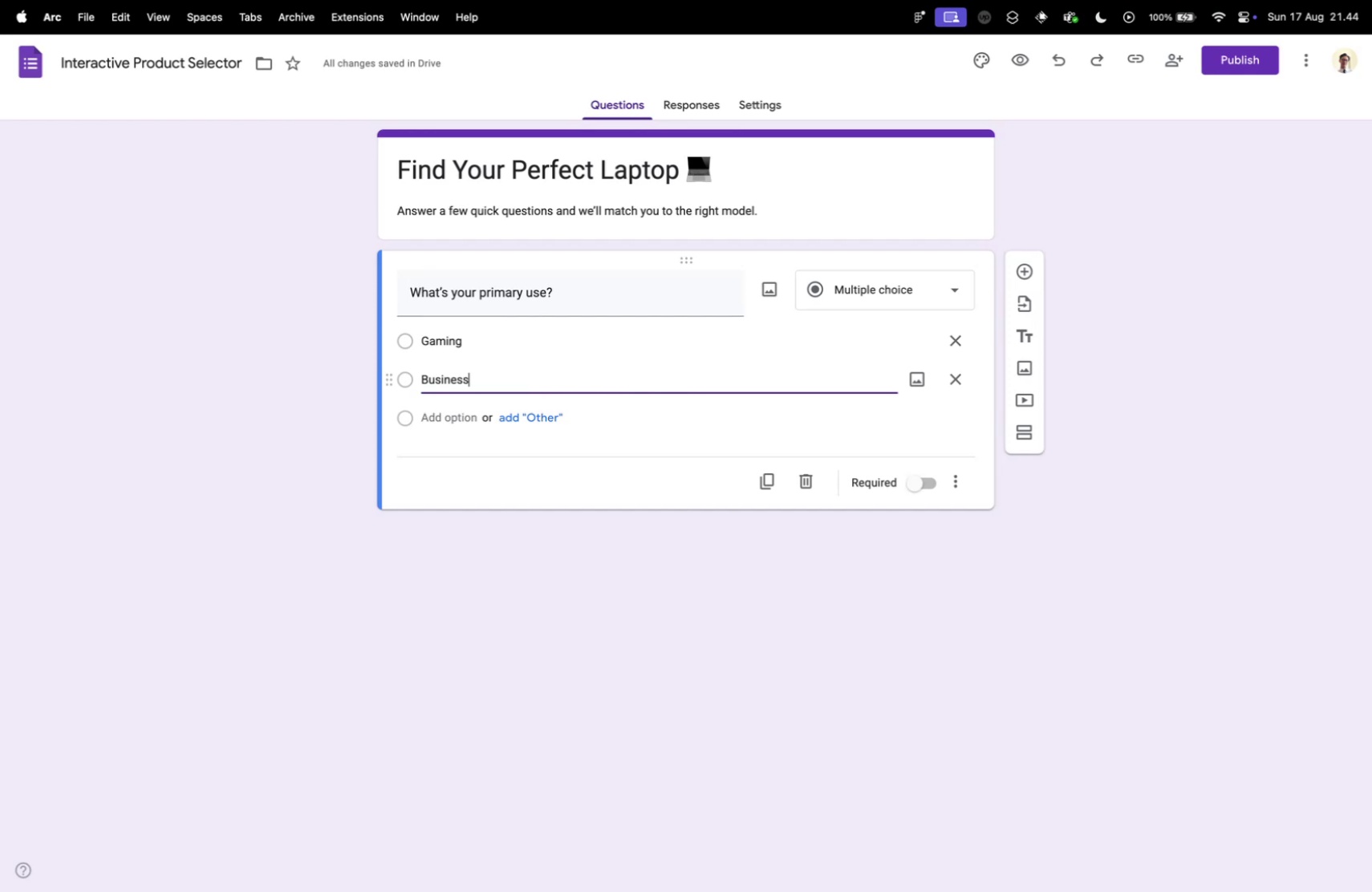 
key(Control+Tab)
 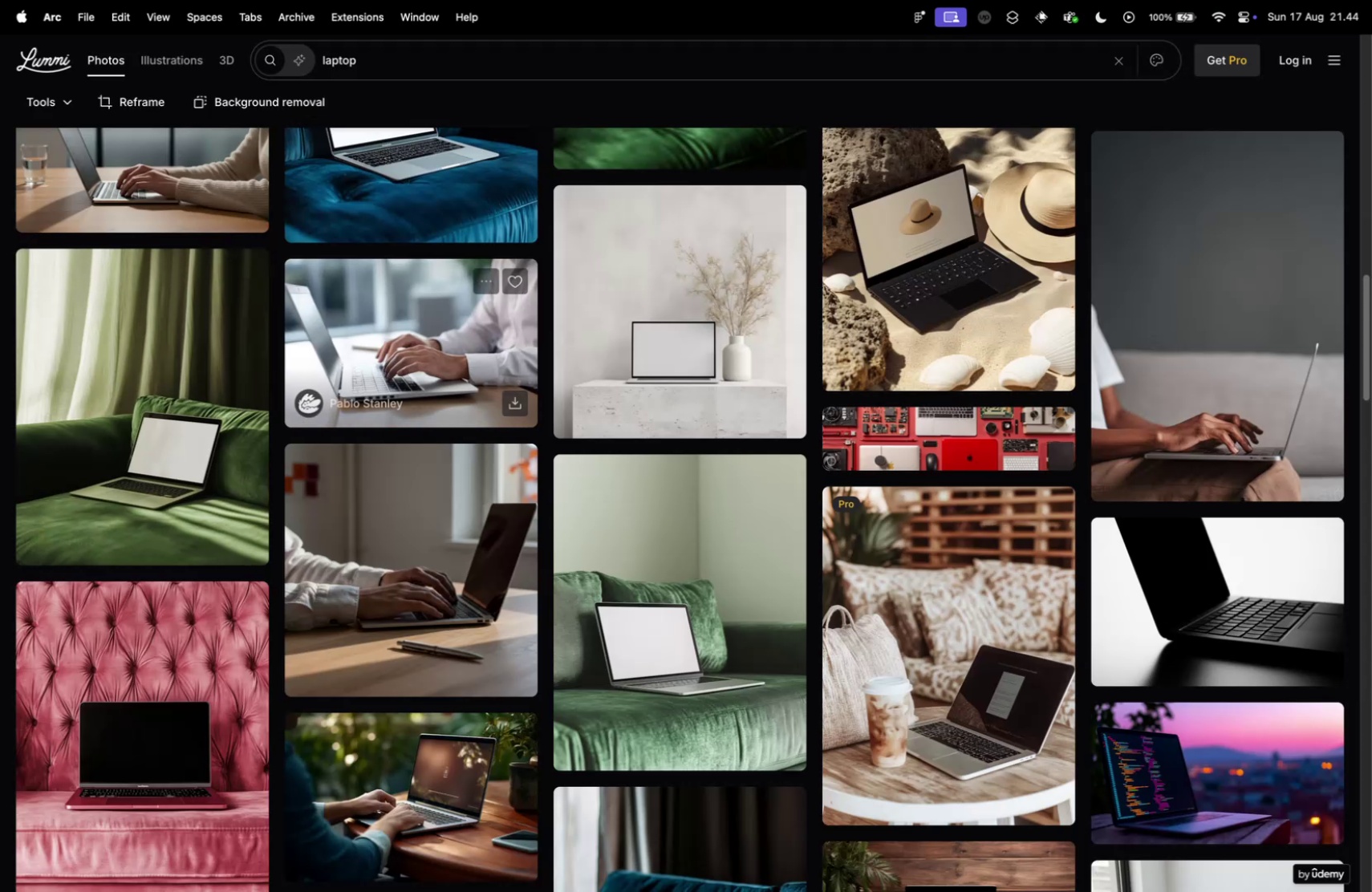 
key(Control+Tab)
 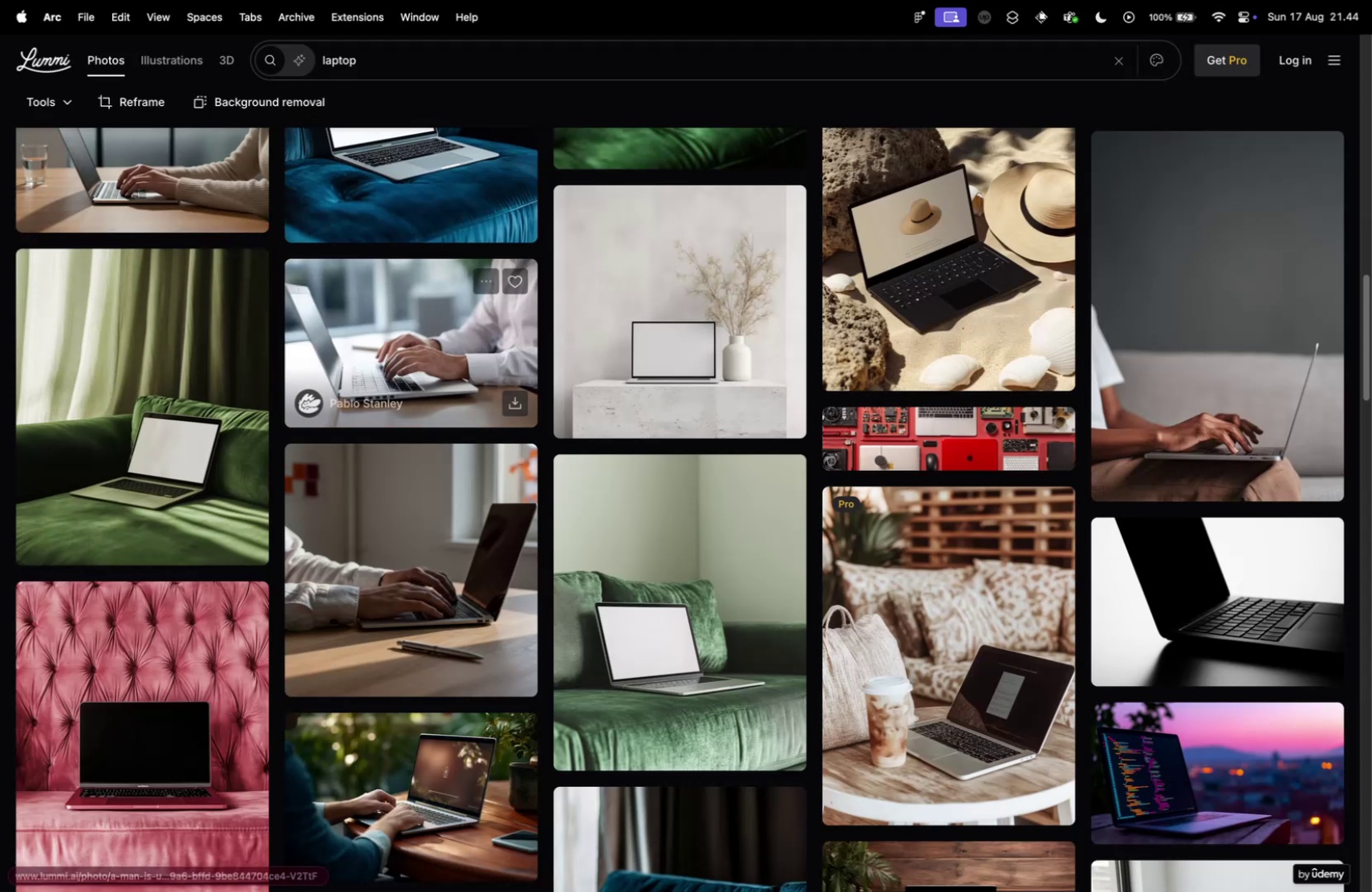 
key(Control+Tab)
 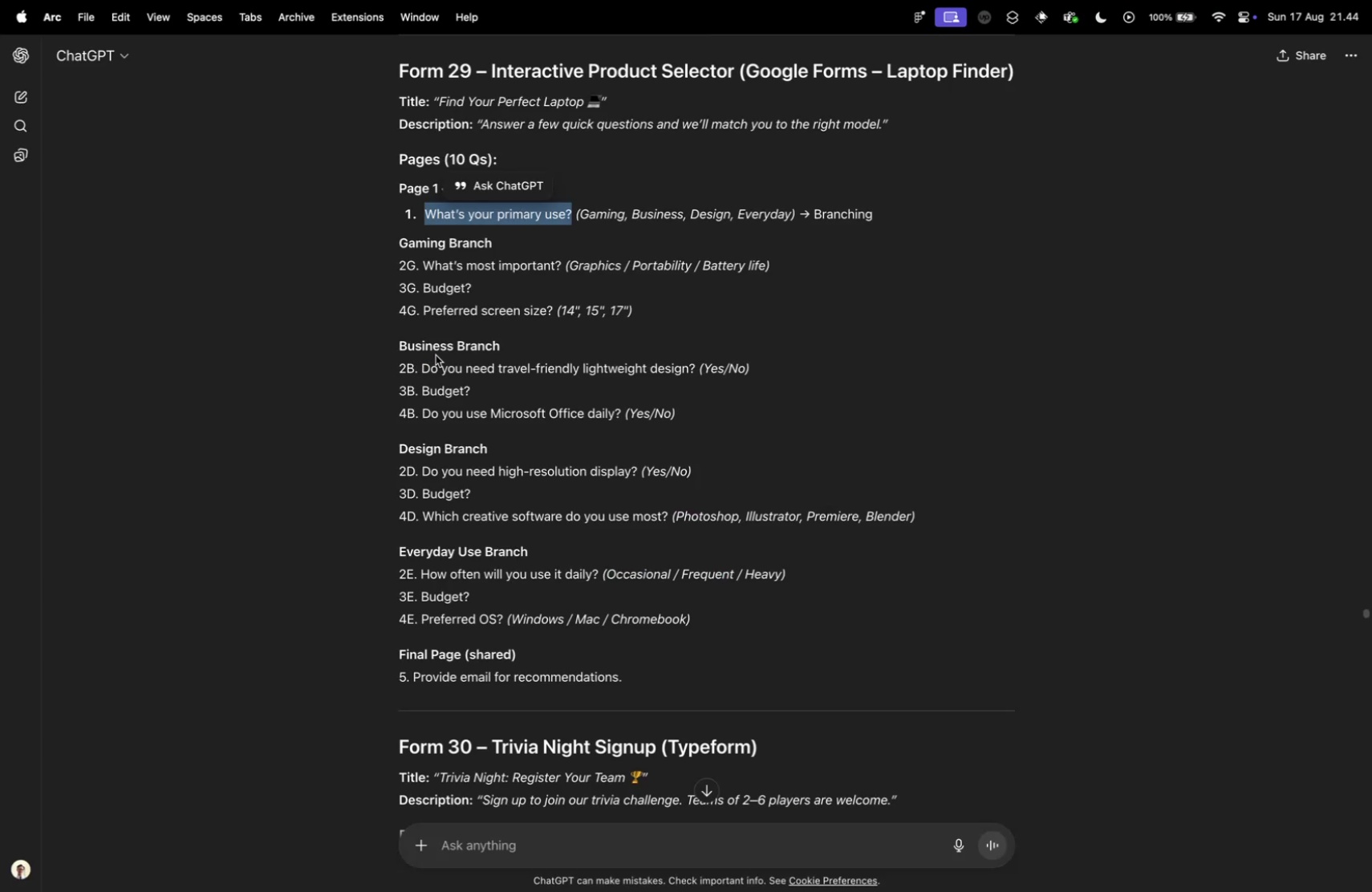 
key(Control+Tab)
 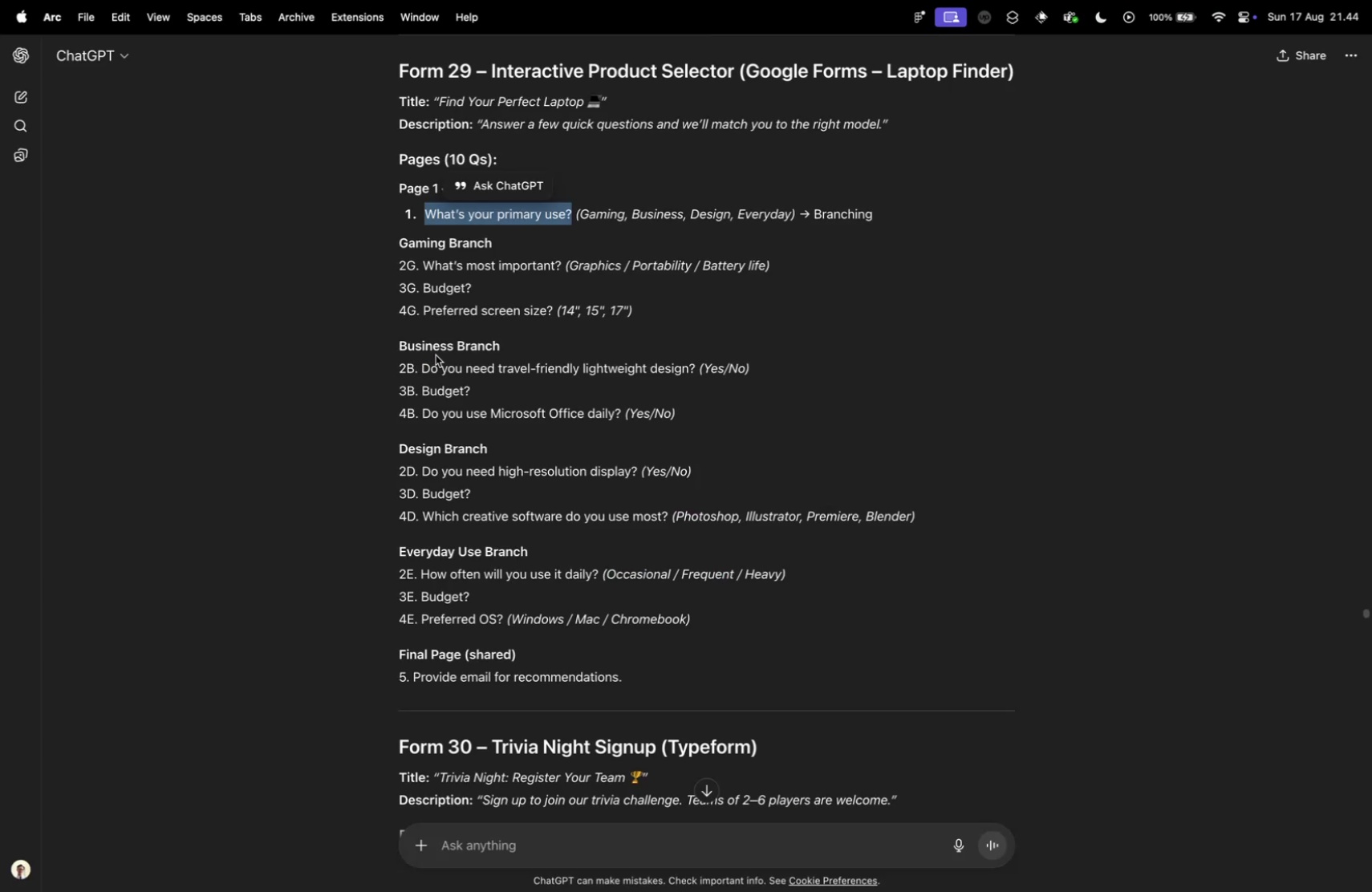 
key(Control+Tab)
 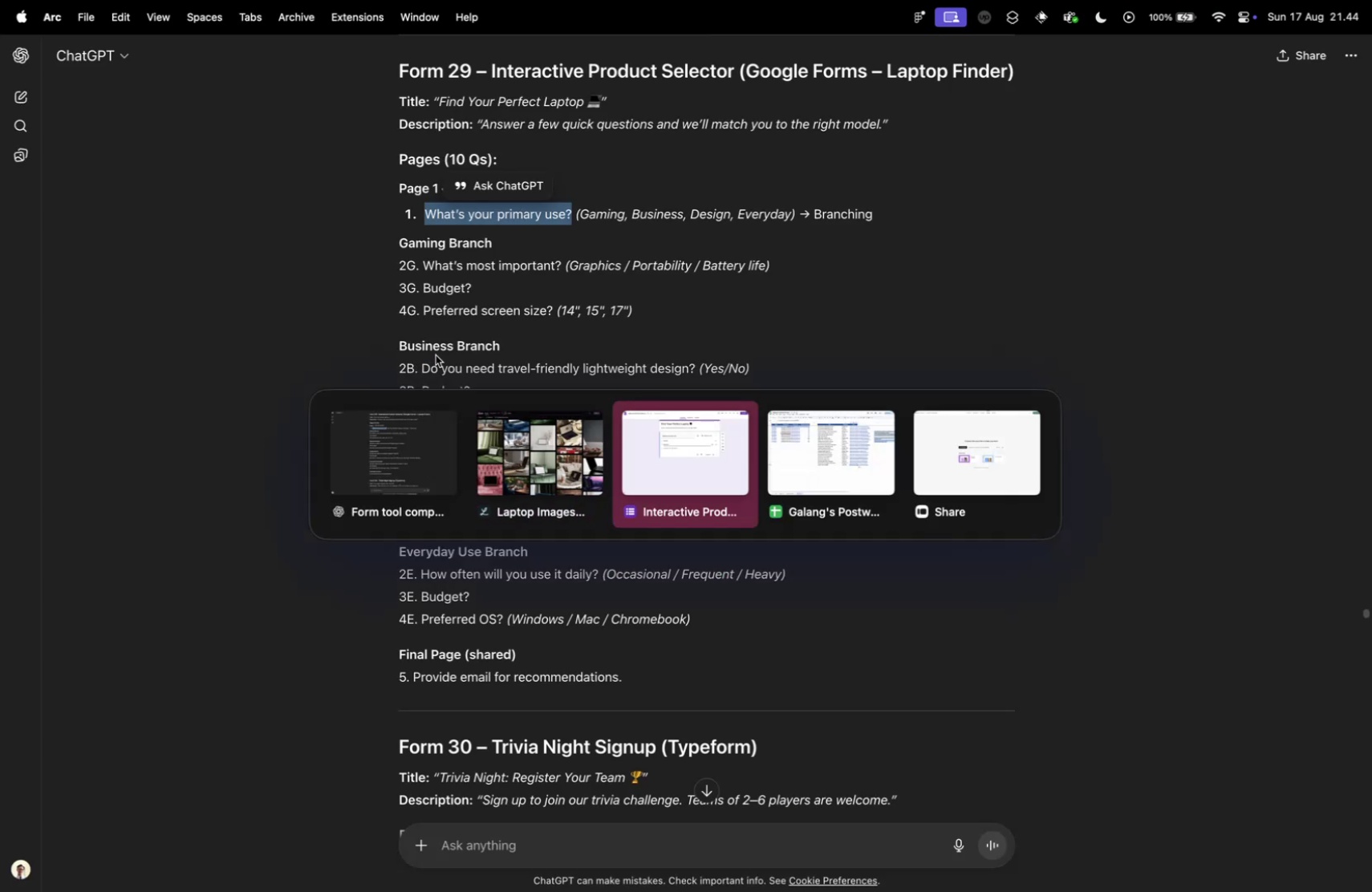 
hold_key(key=ShiftLeft, duration=0.45)
 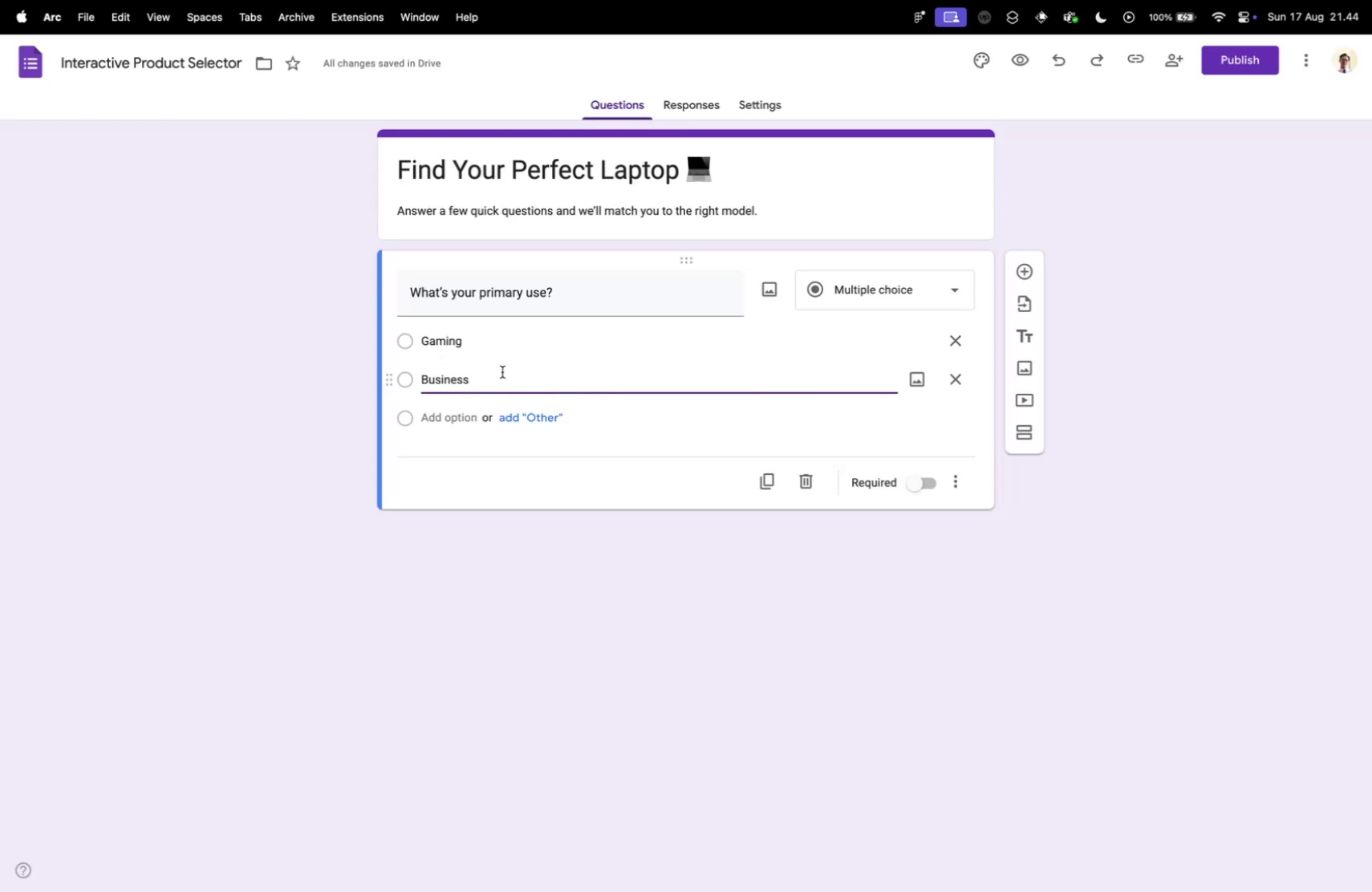 
key(Enter)
 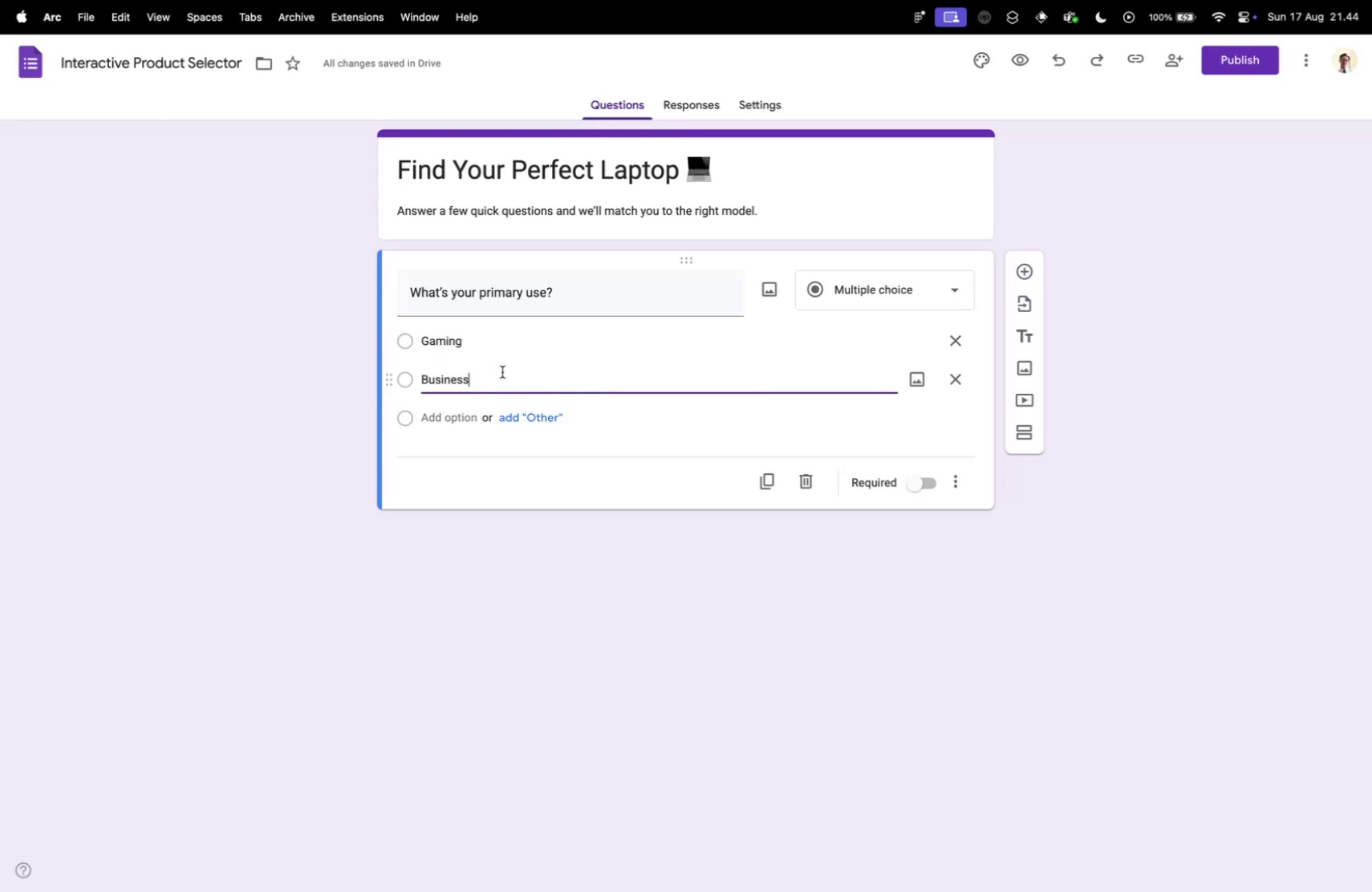 
type(Design)
 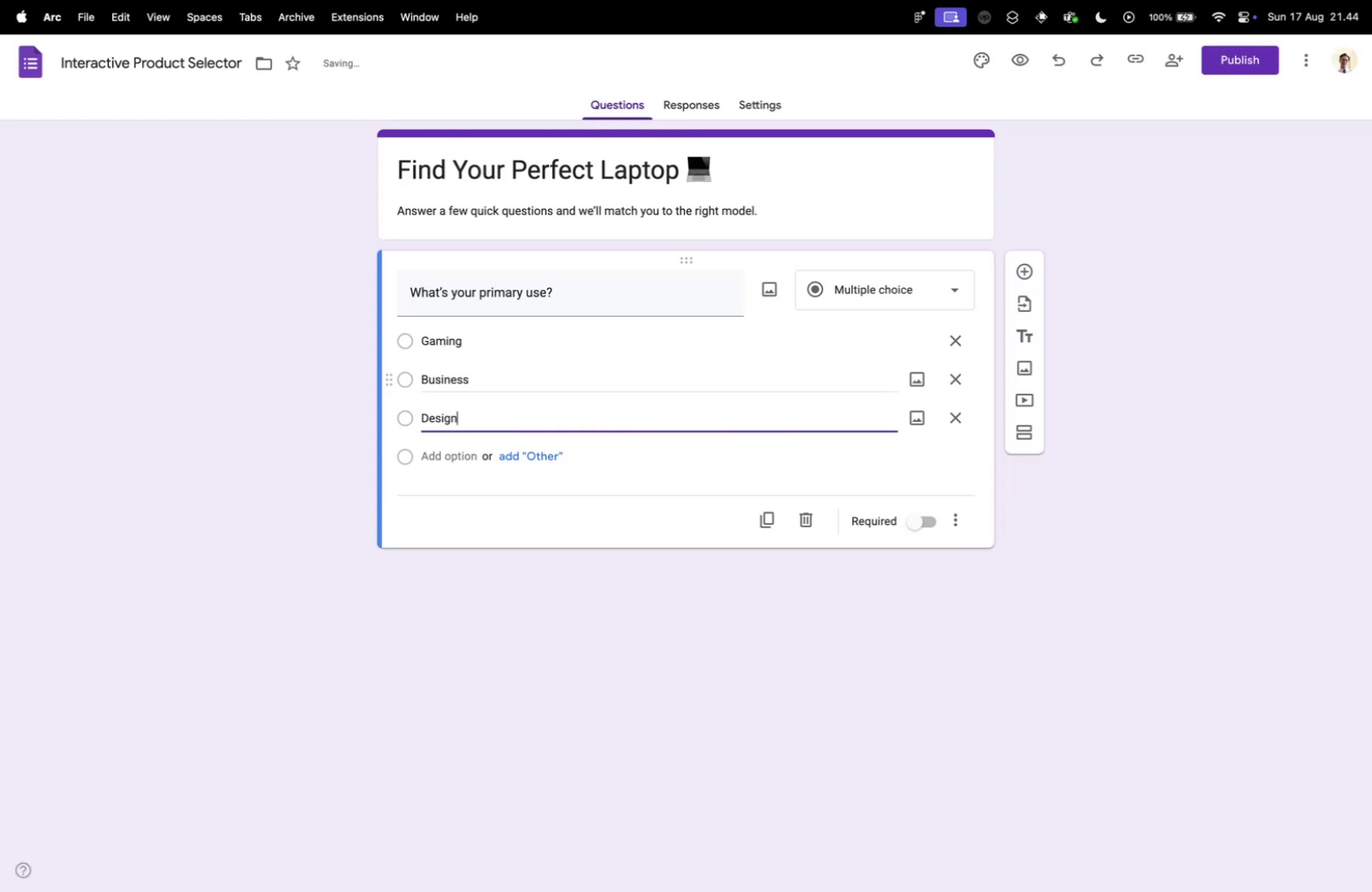 
key(Enter)
 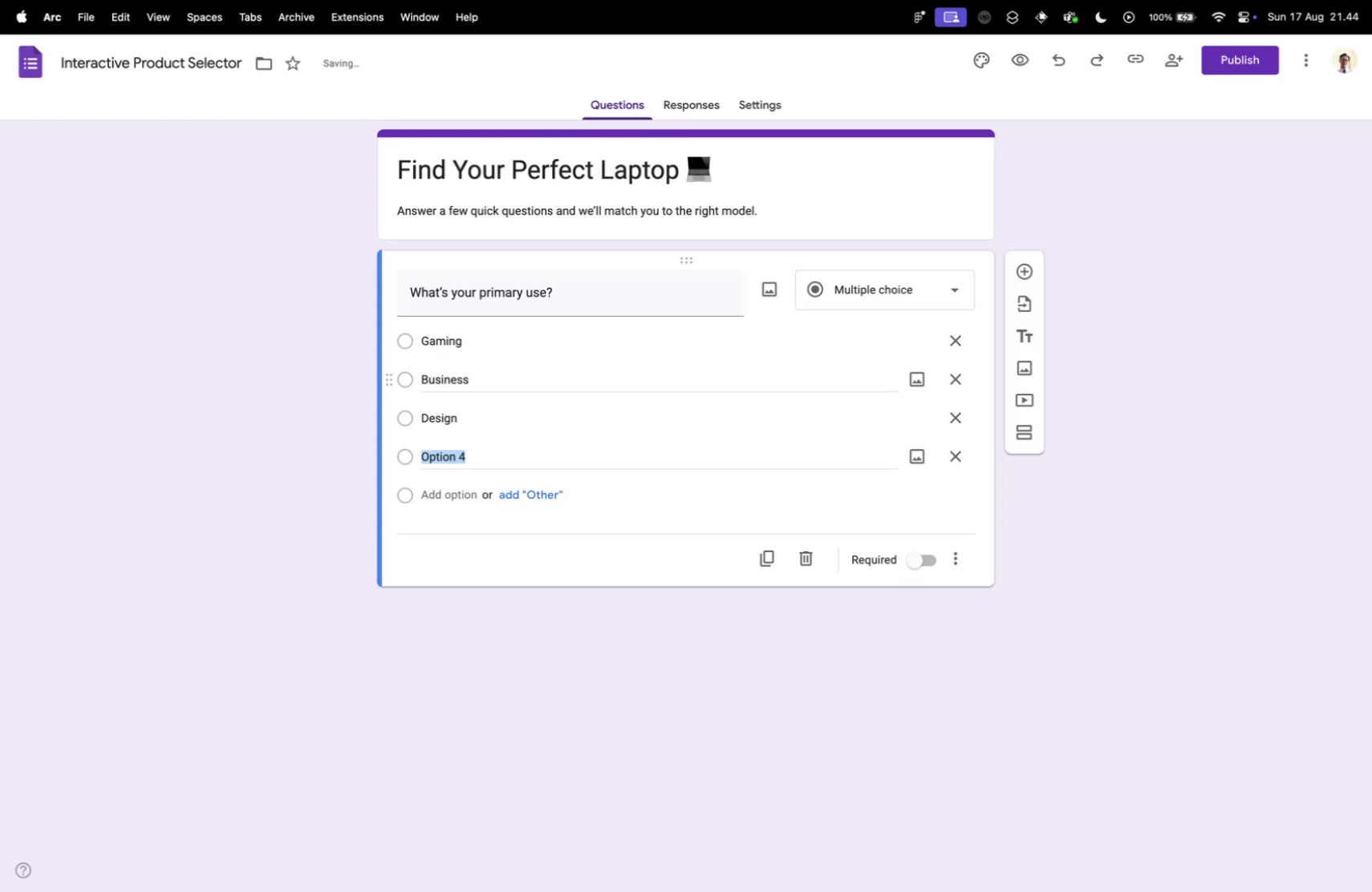 
type(Everyday)
 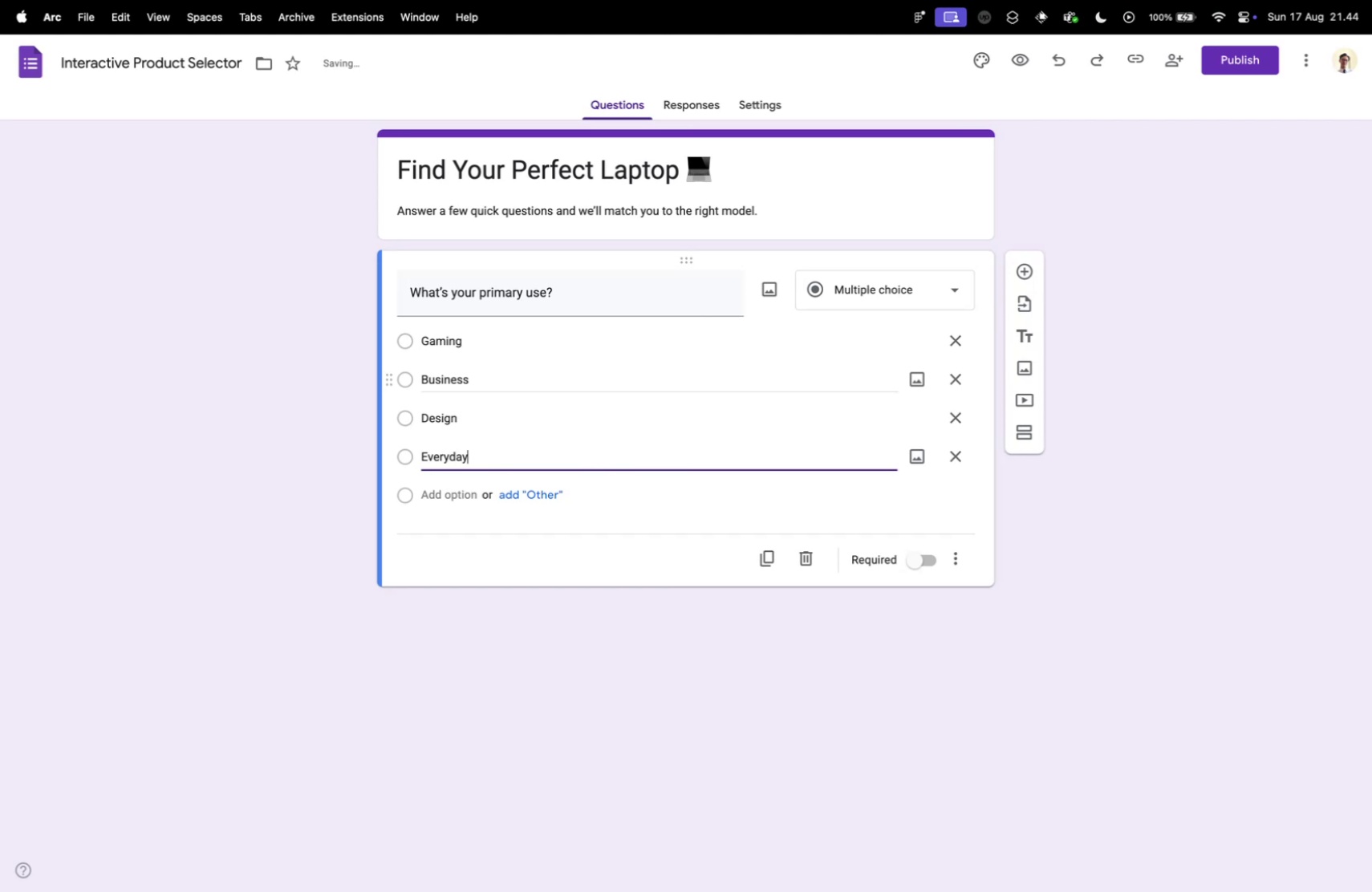 
key(Control+ControlLeft)
 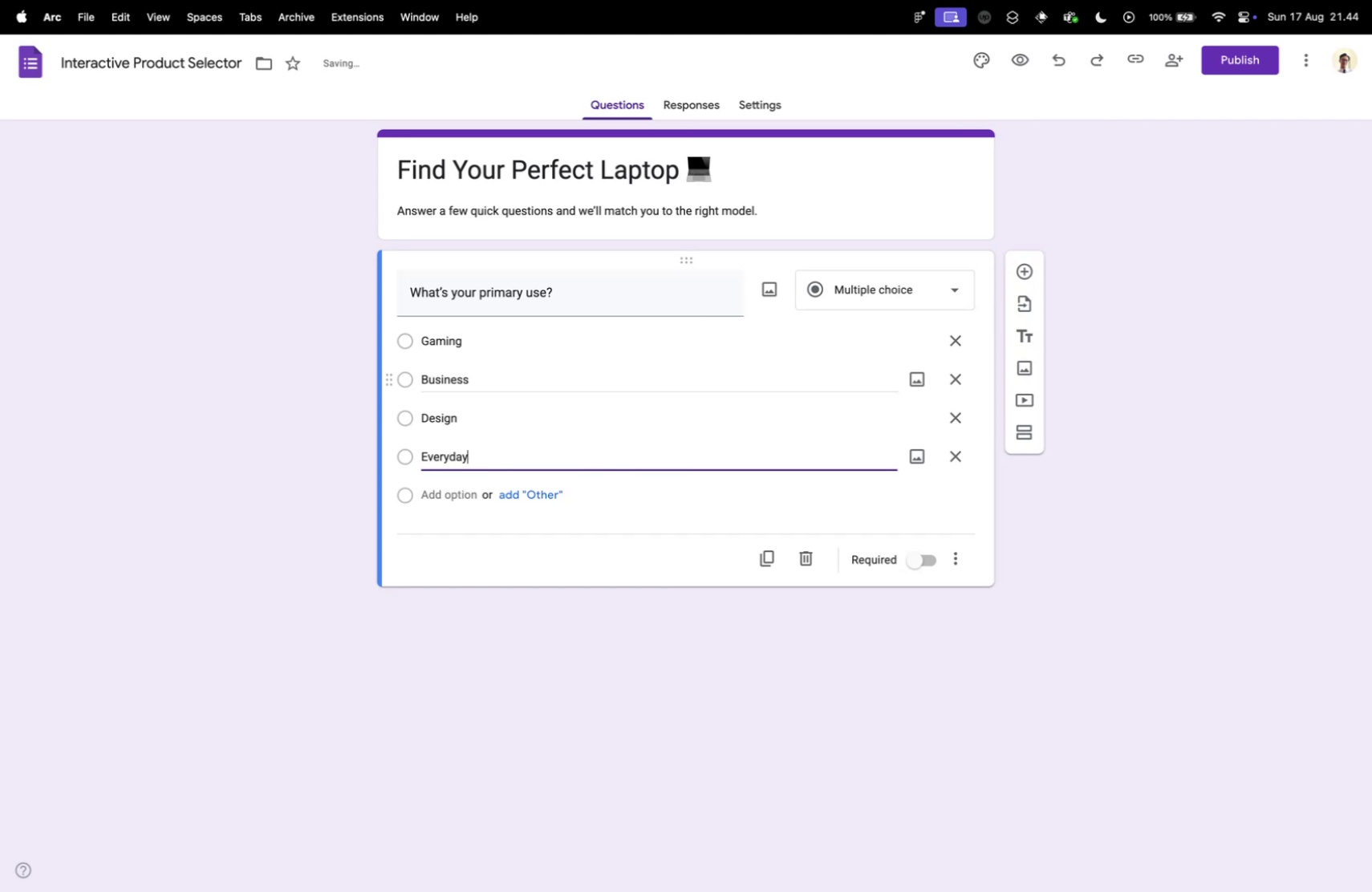 
key(Control+Tab)
 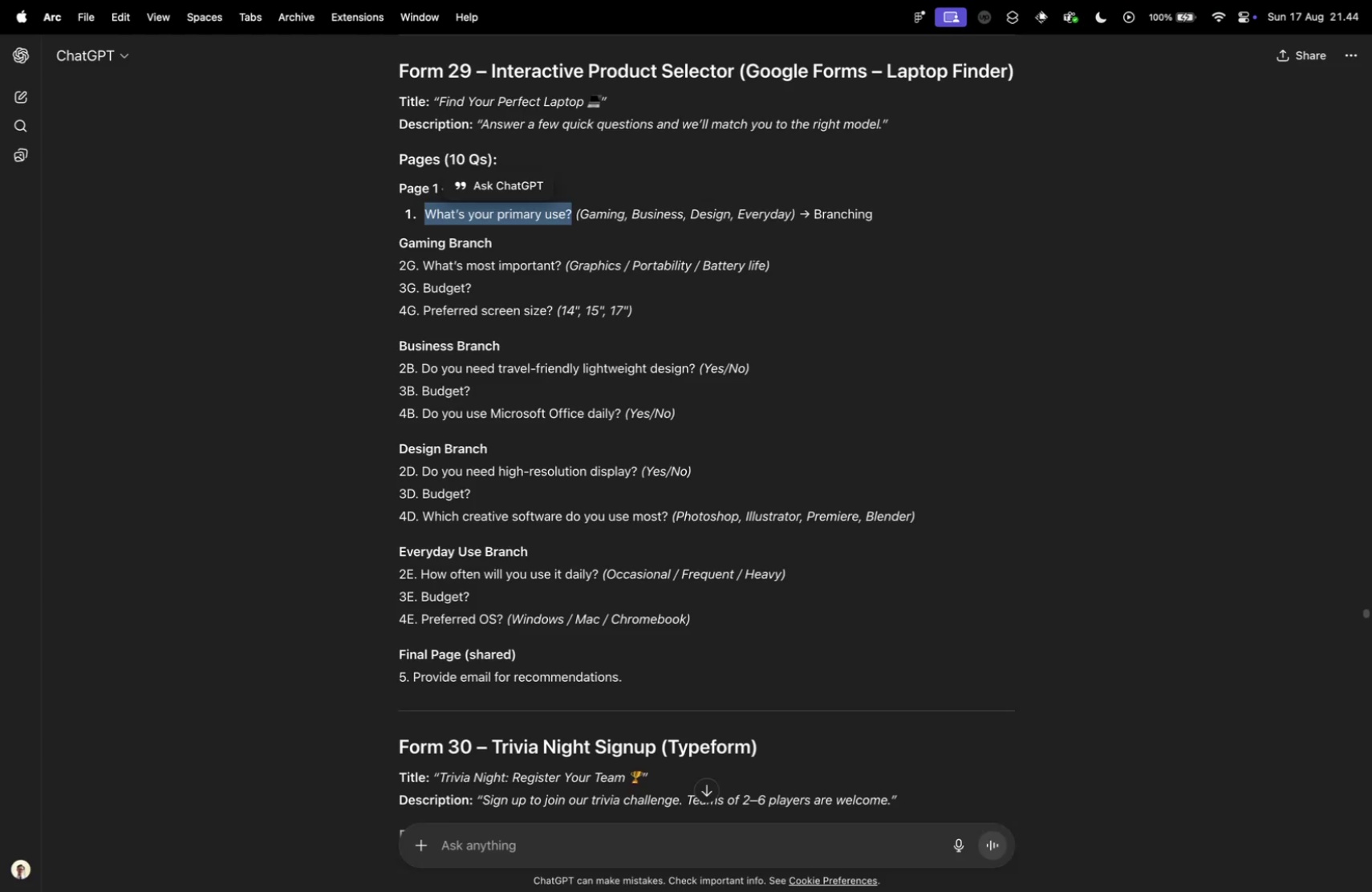 
key(Control+ControlLeft)
 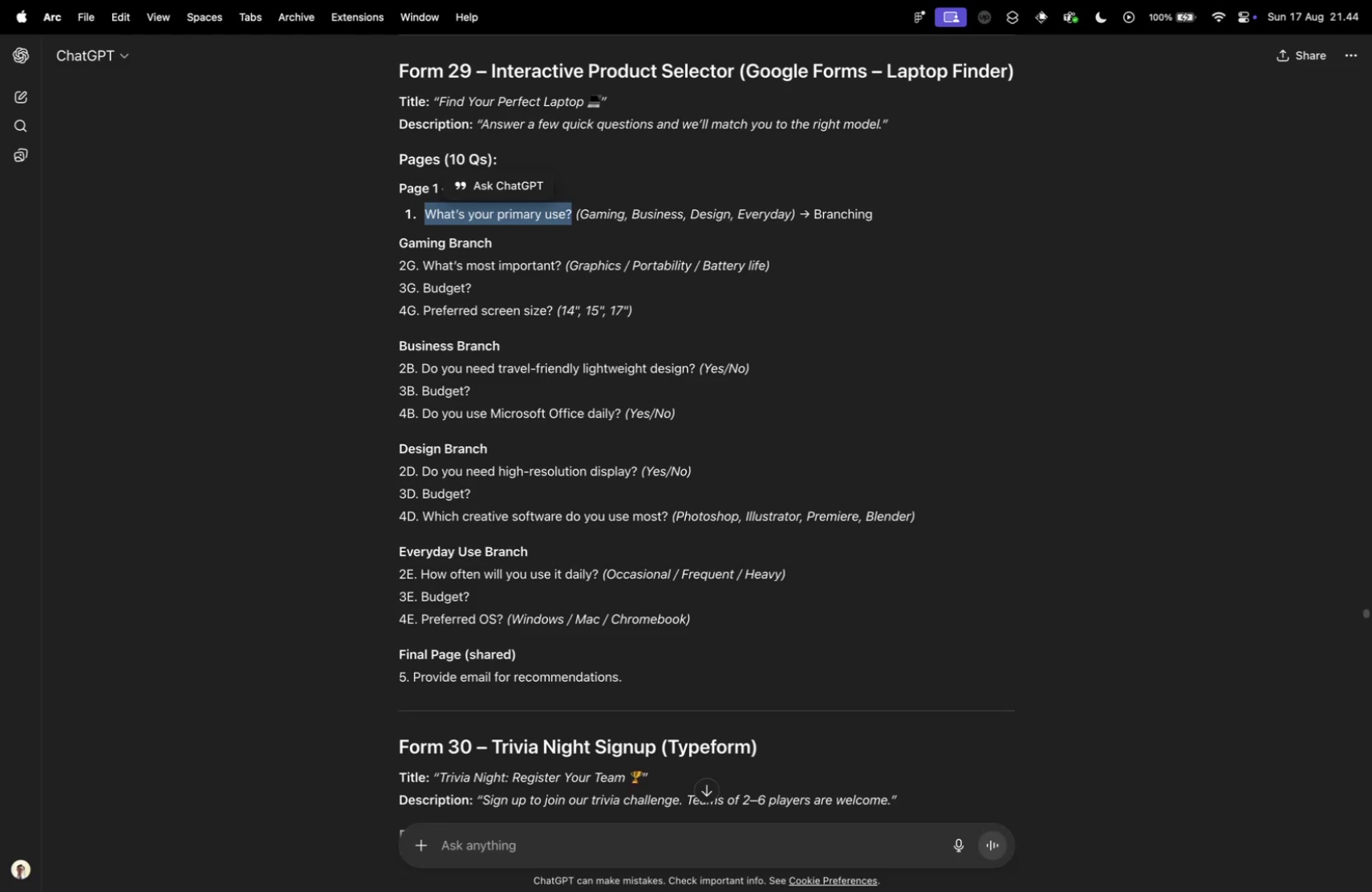 
key(Control+Tab)
 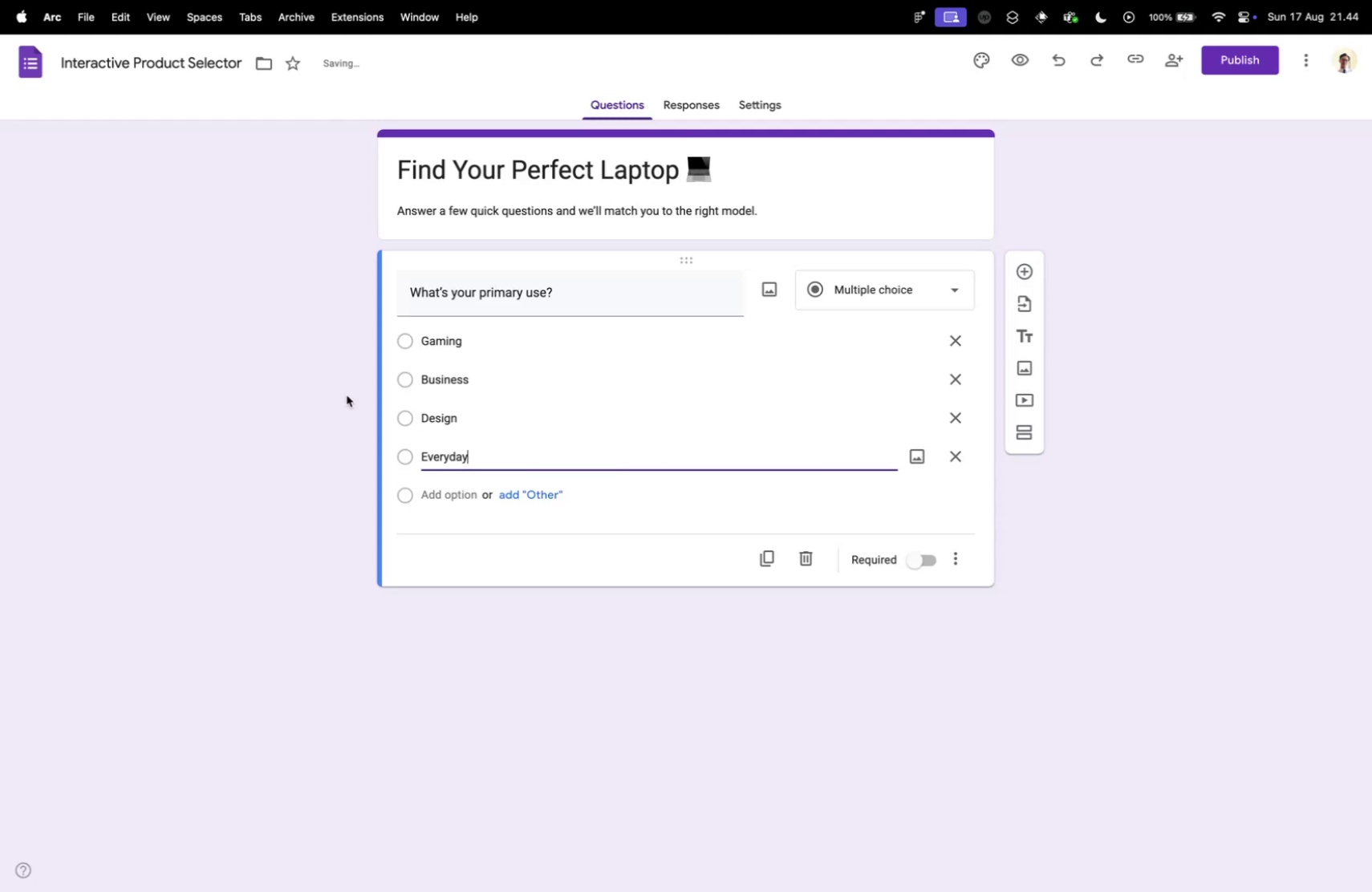 
left_click([249, 400])
 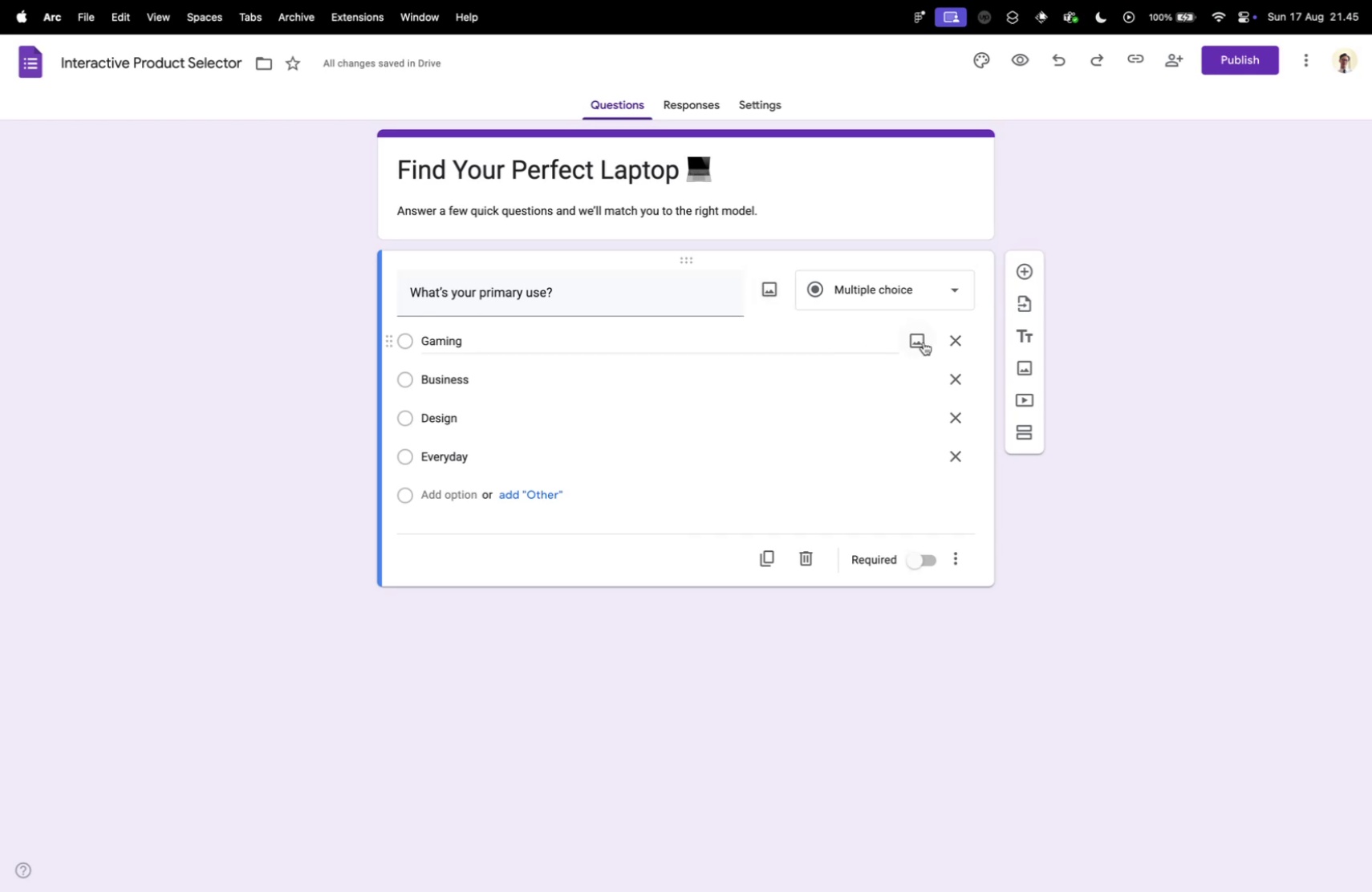 
wait(7.2)
 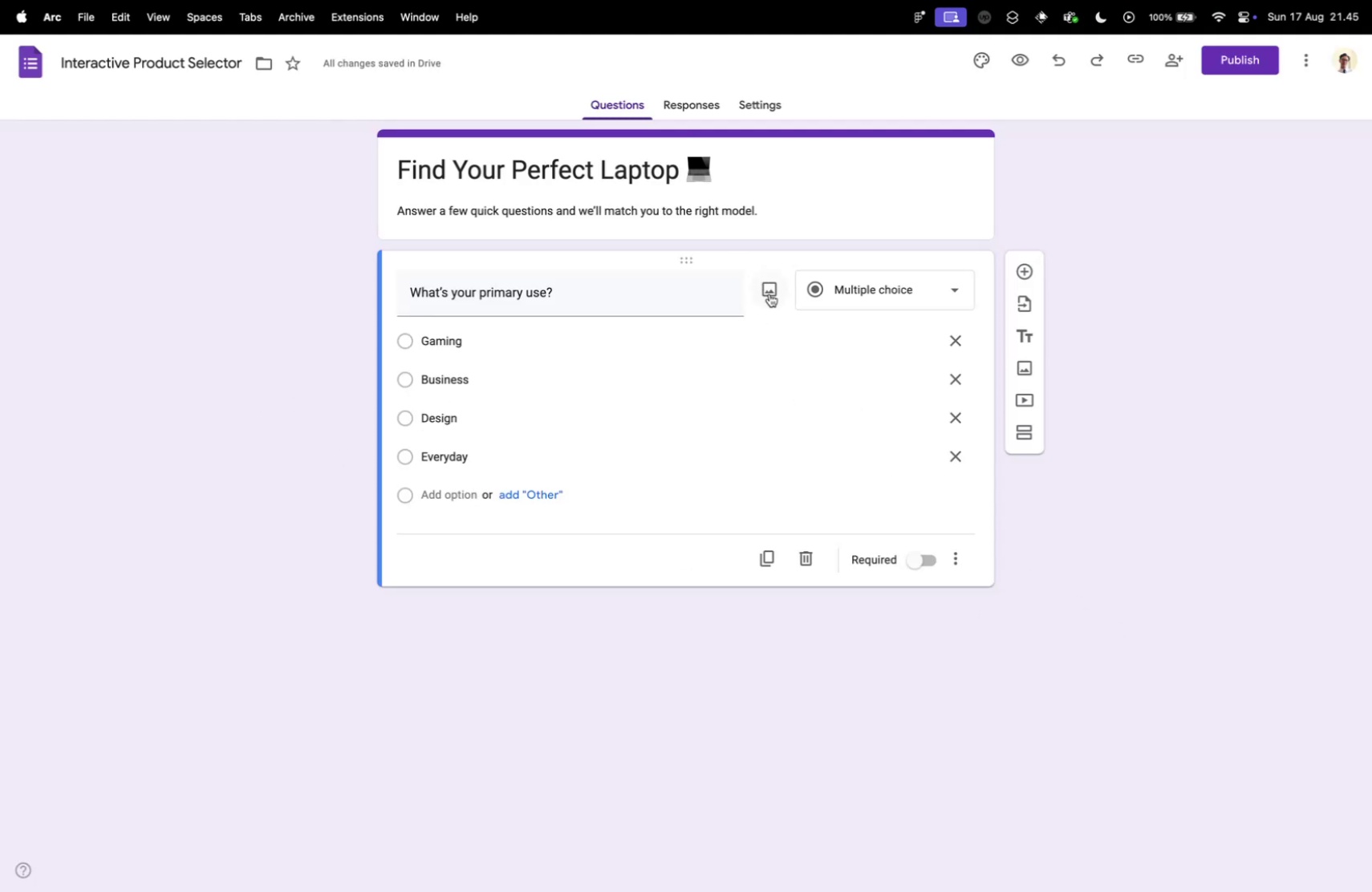 
left_click([919, 561])
 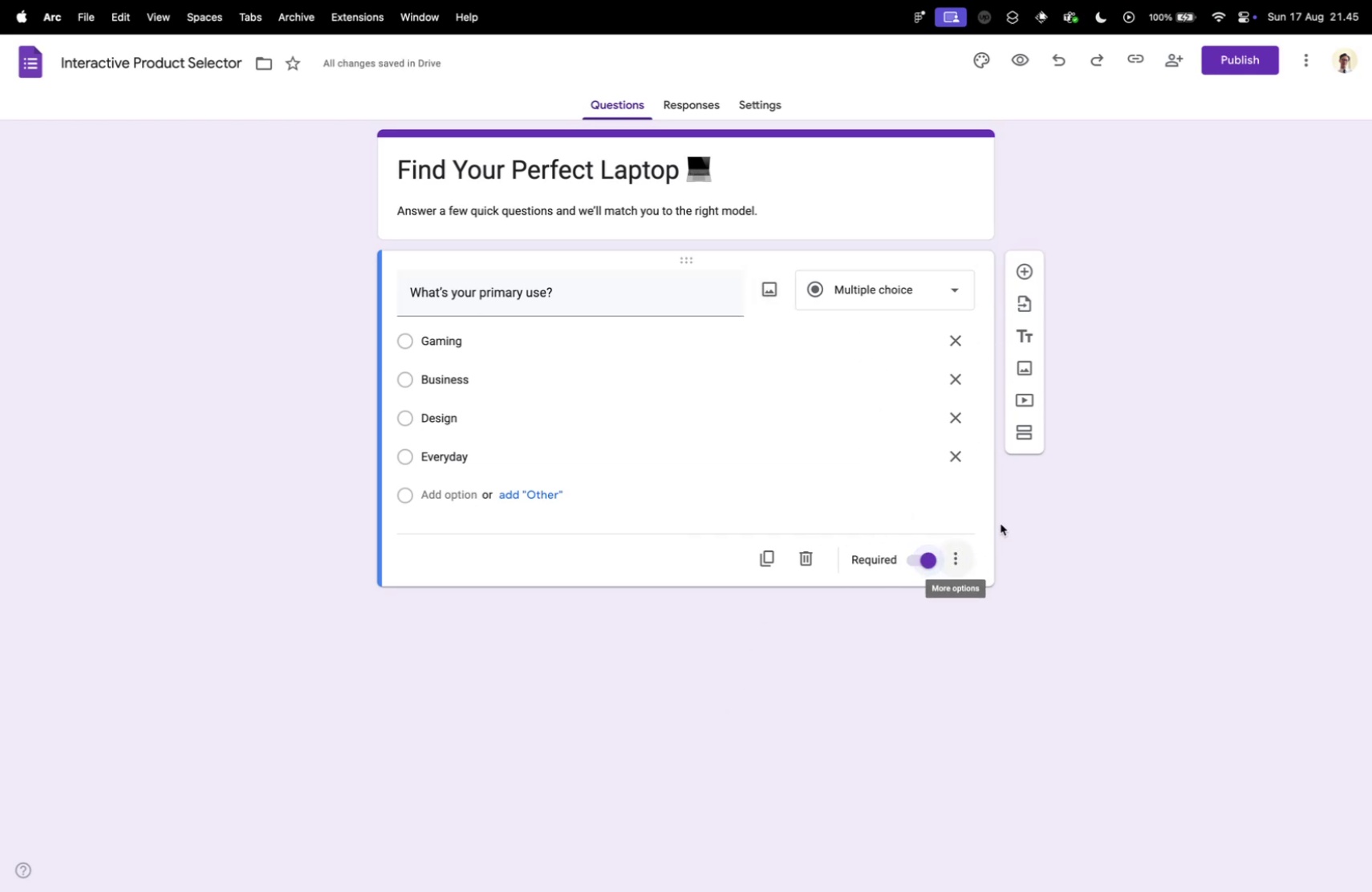 
left_click([1029, 437])
 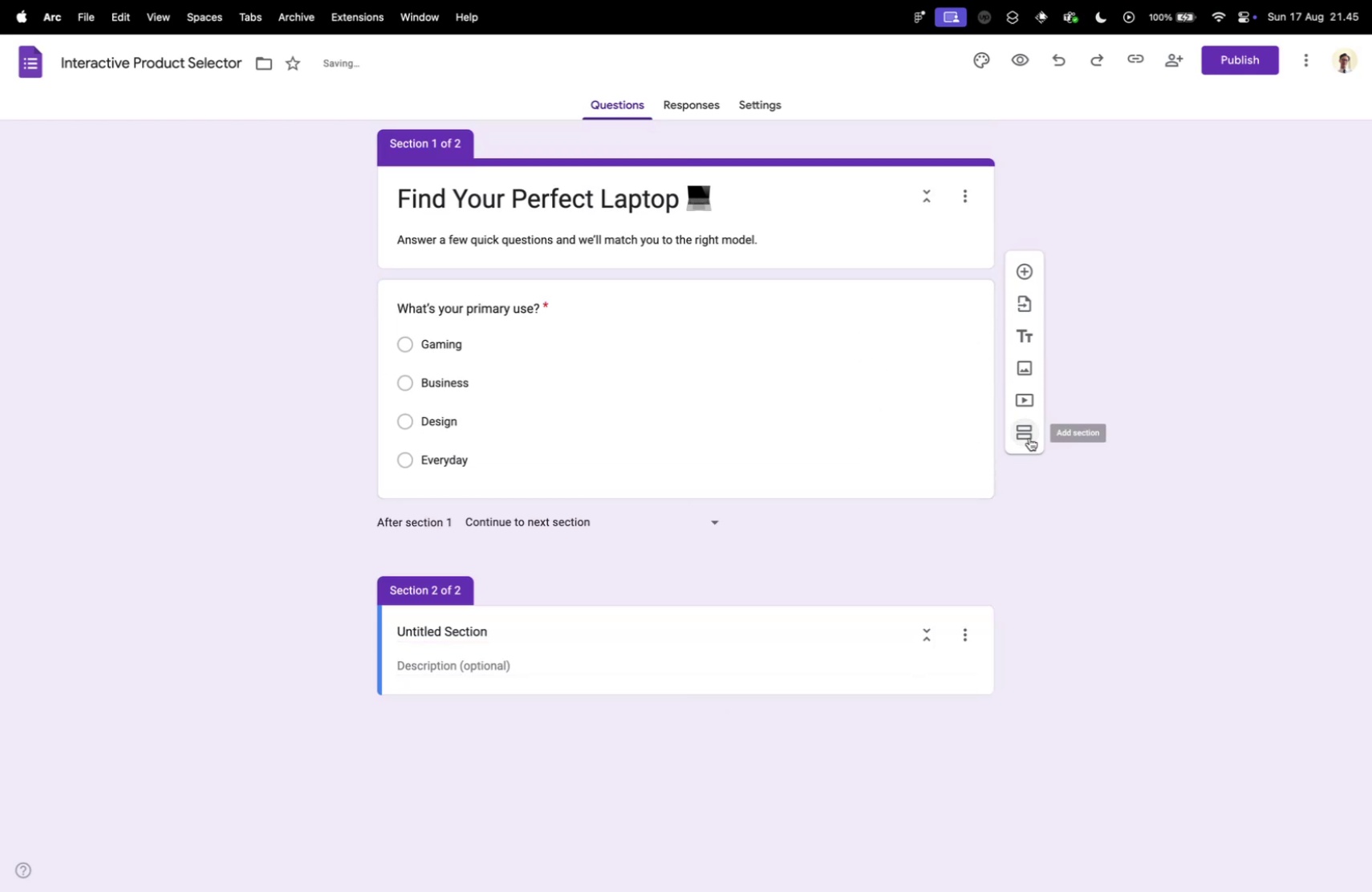 
key(Control+ControlLeft)
 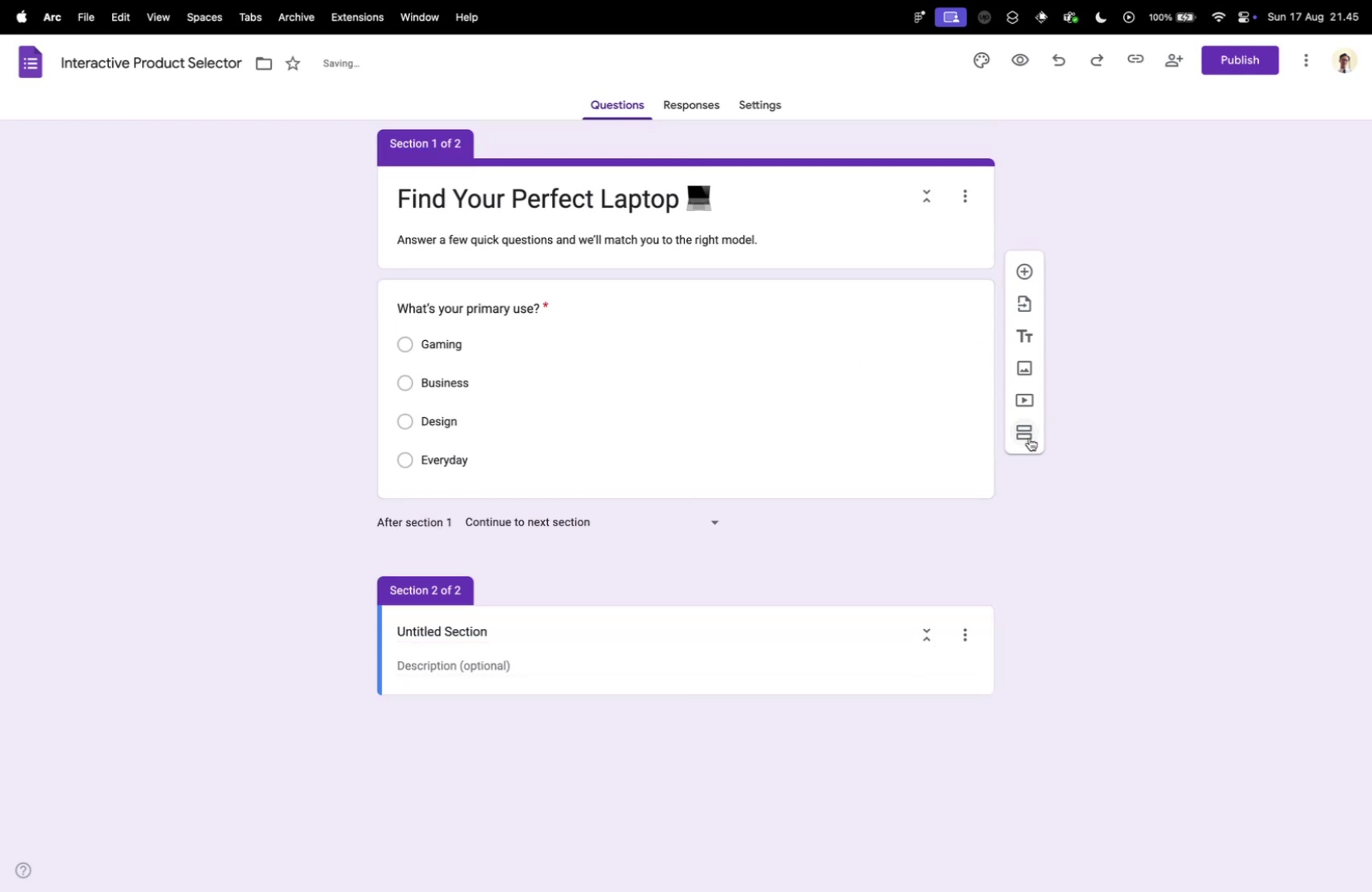 
key(Control+Tab)
 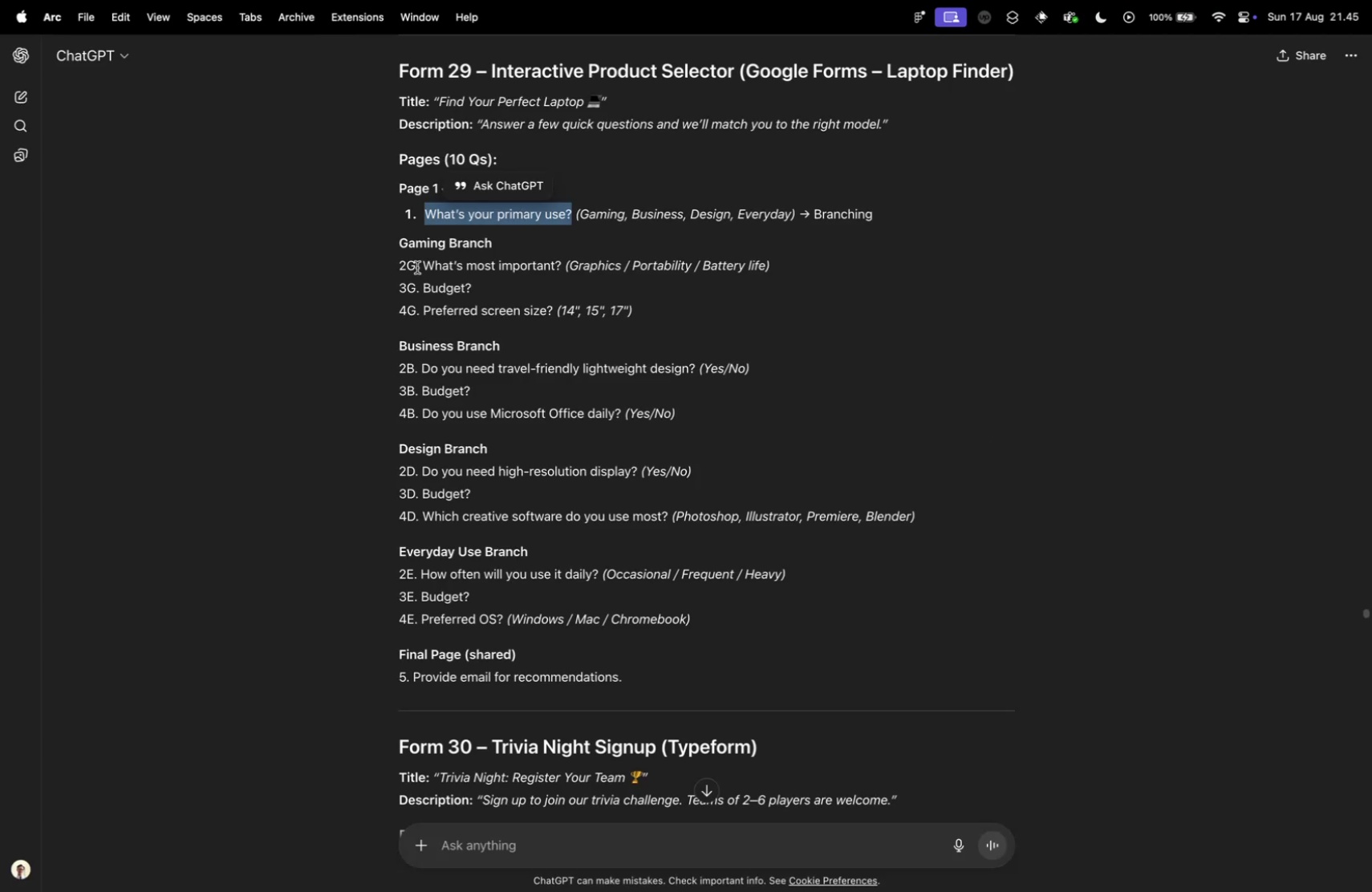 
left_click_drag(start_coordinate=[399, 241], to_coordinate=[443, 246])
 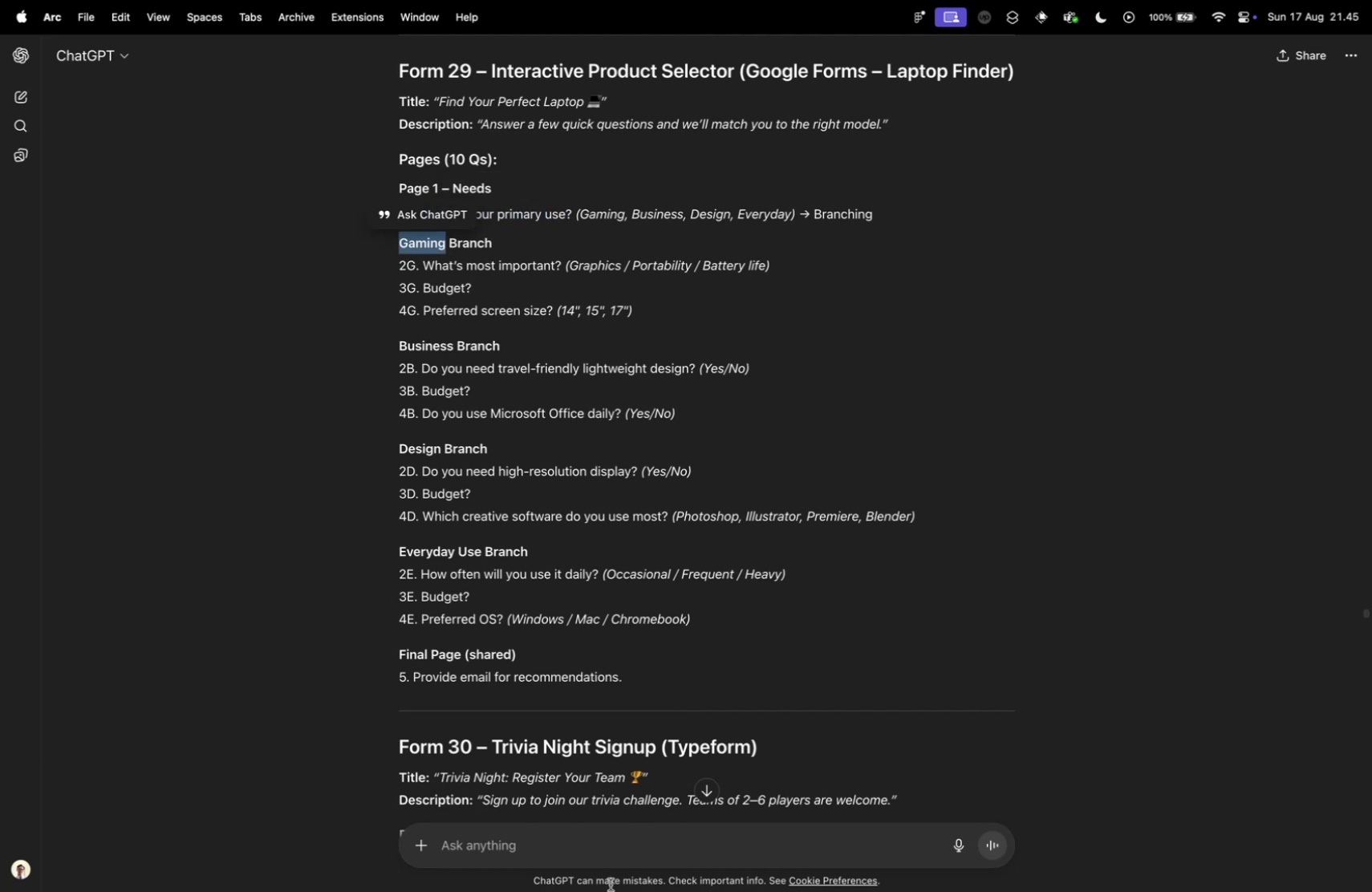 
left_click([578, 839])
 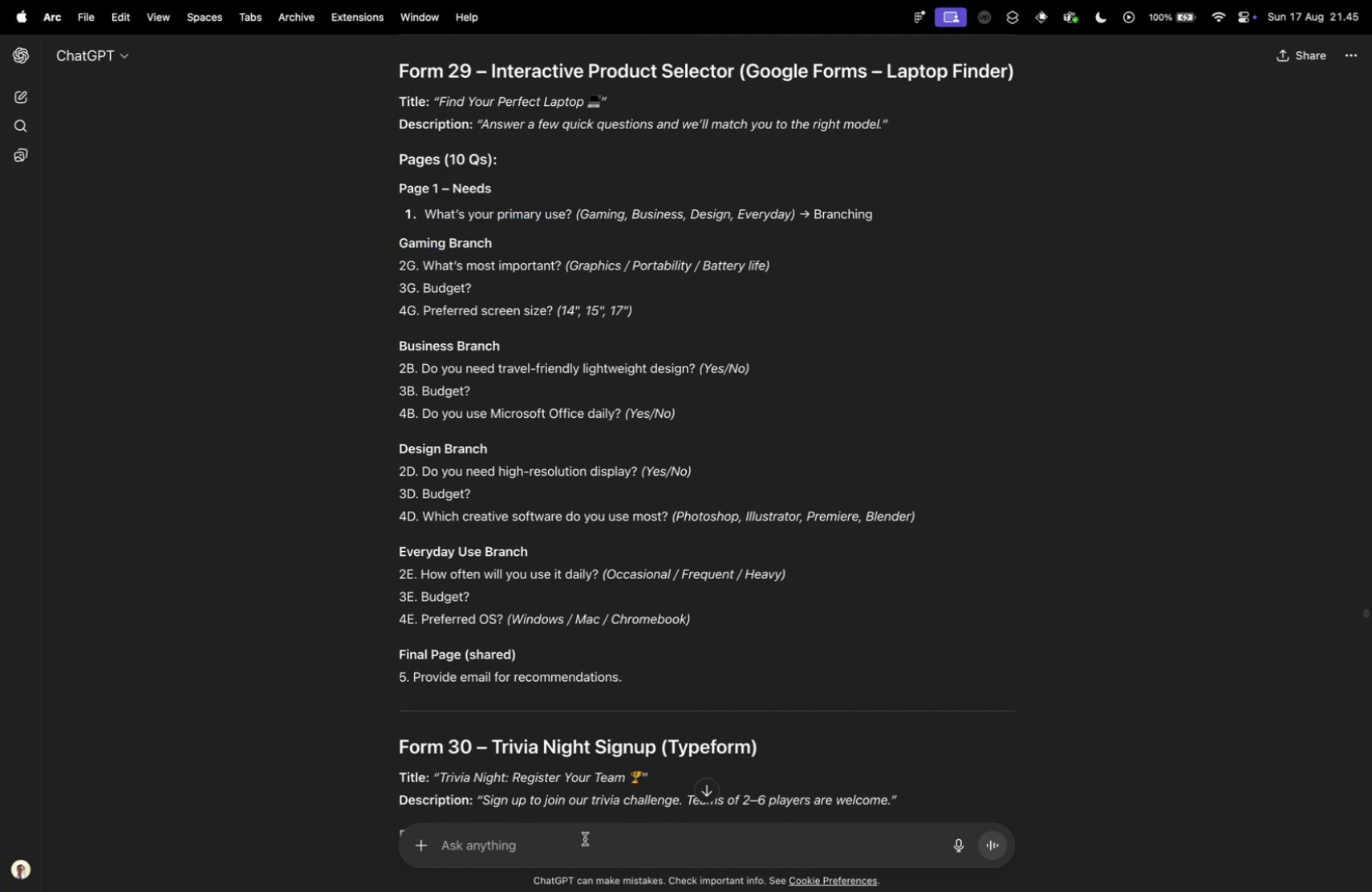 
type(for form 29, copu)
key(Backspace)
key(Backspace)
type(uld you add questions? and content for each branch like title and descrio)
key(Backspace)
type(ption)
 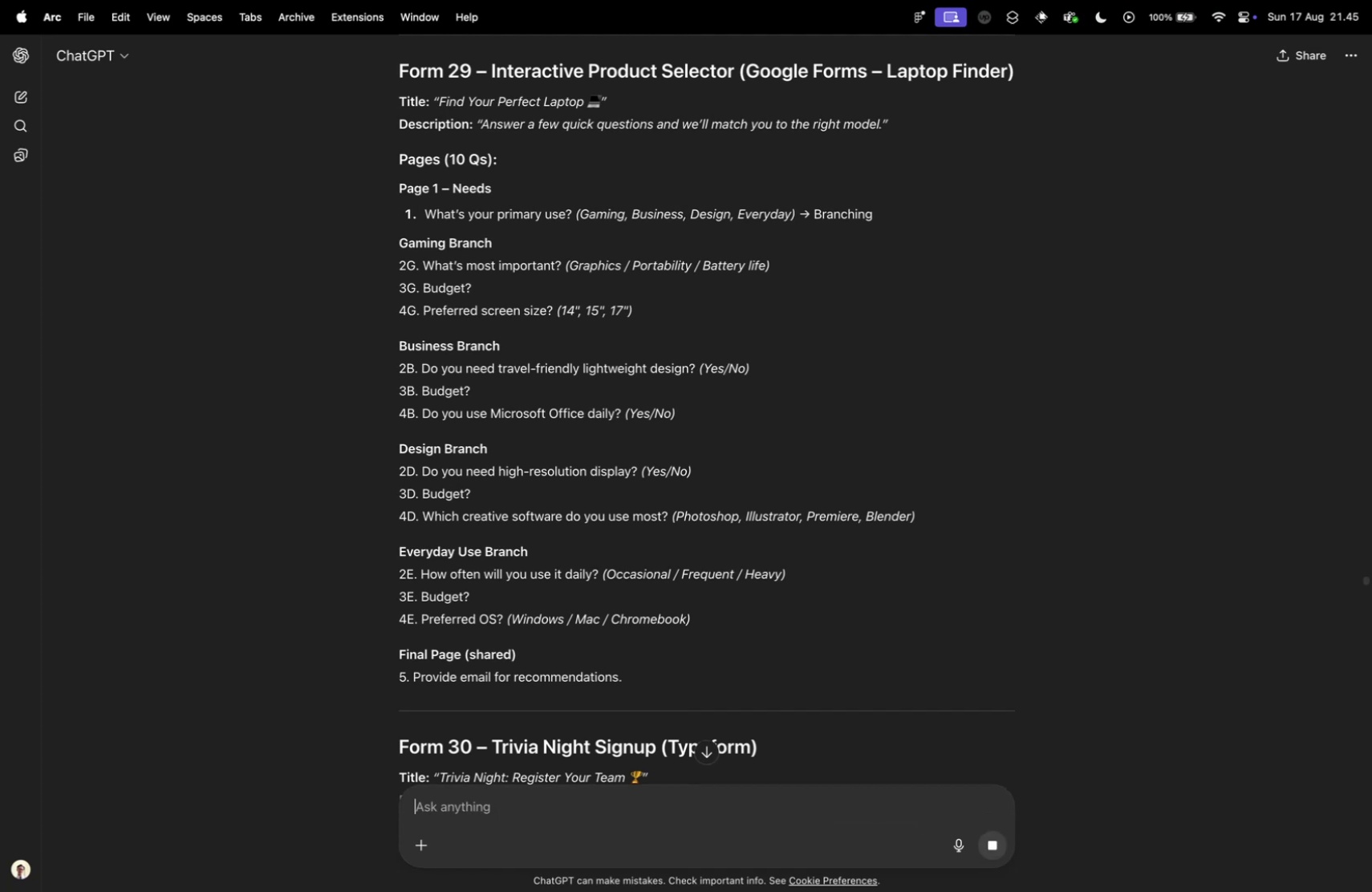 
 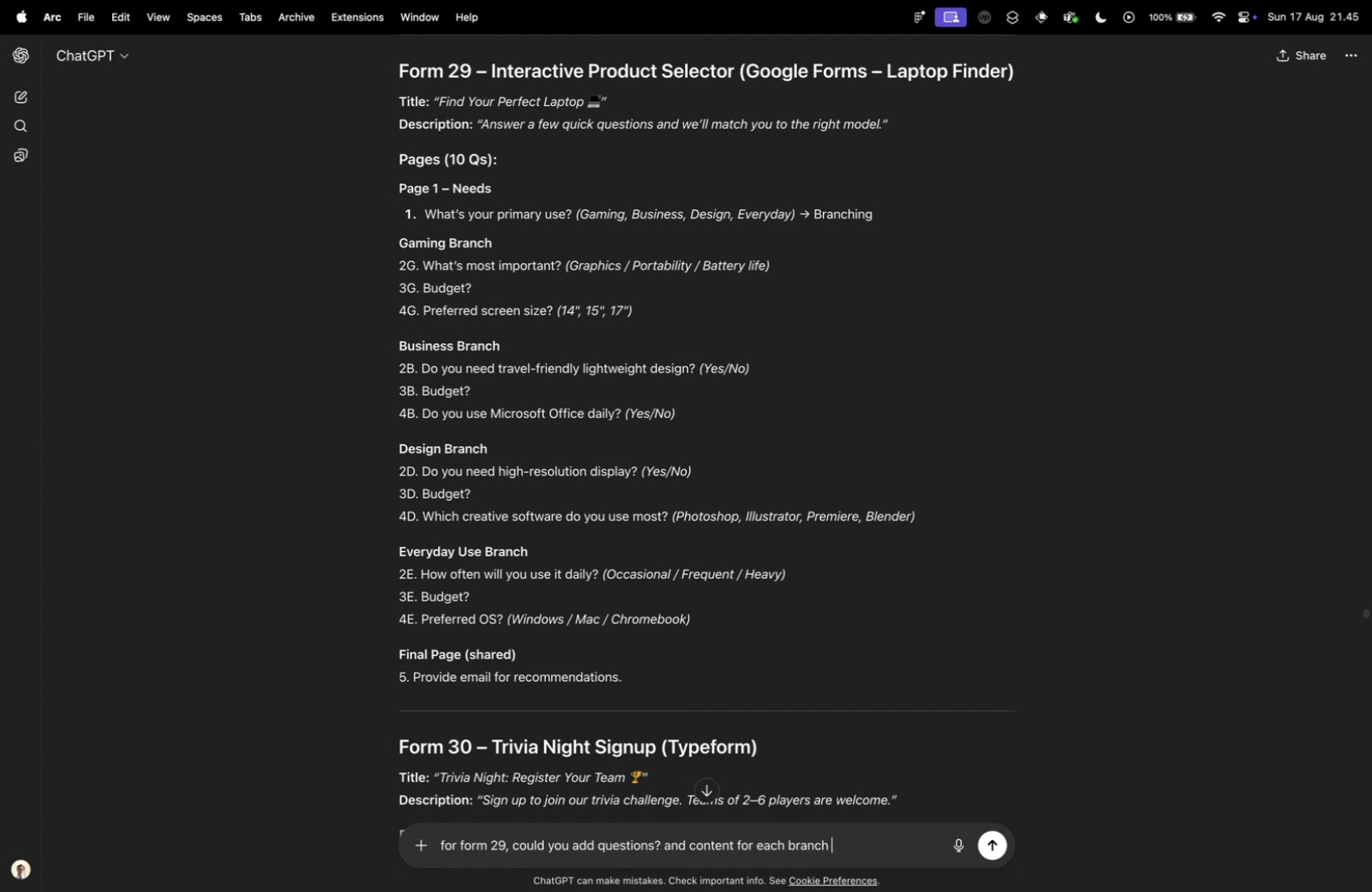 
key(Enter)
 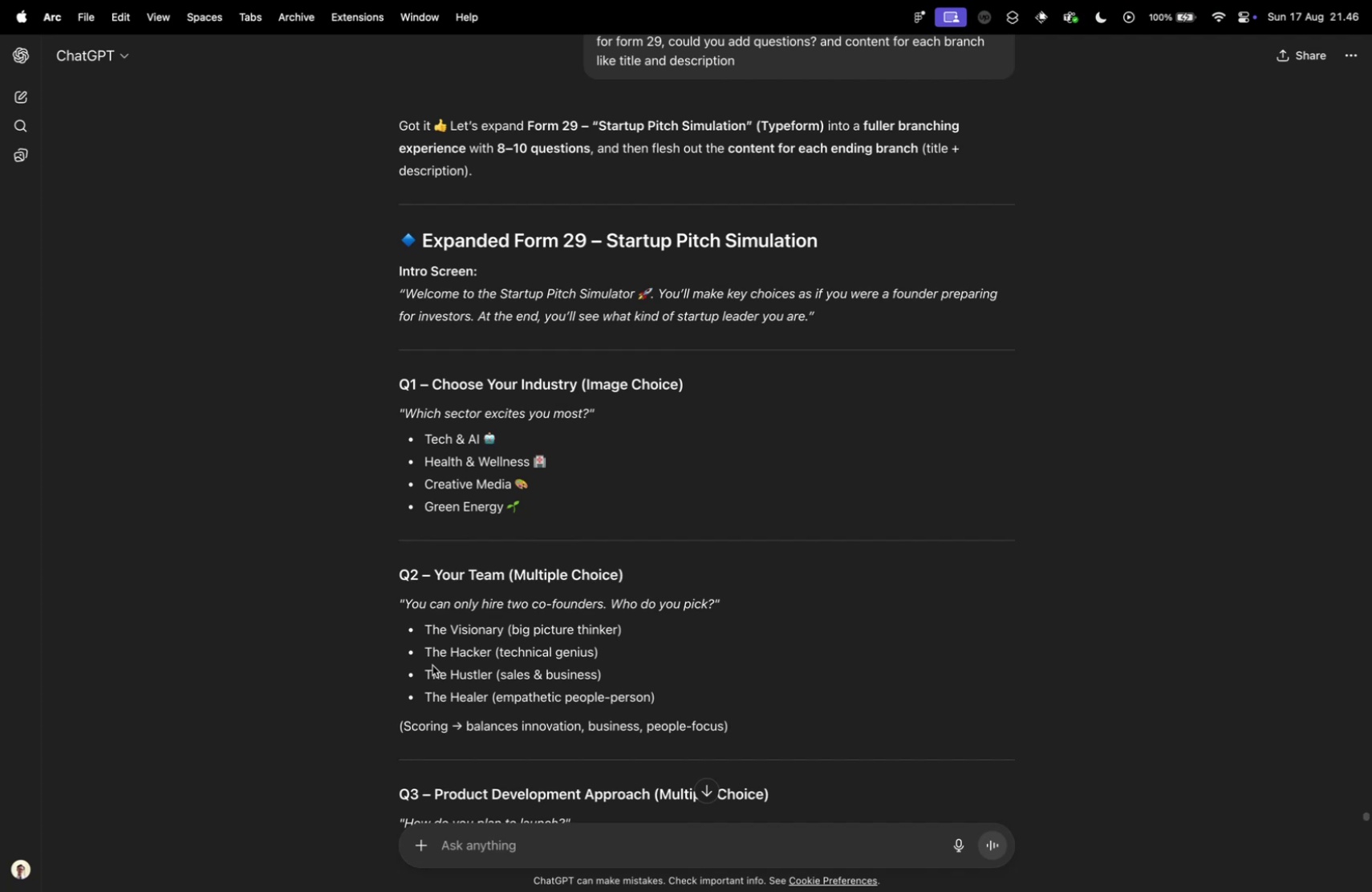 
wait(81.14)
 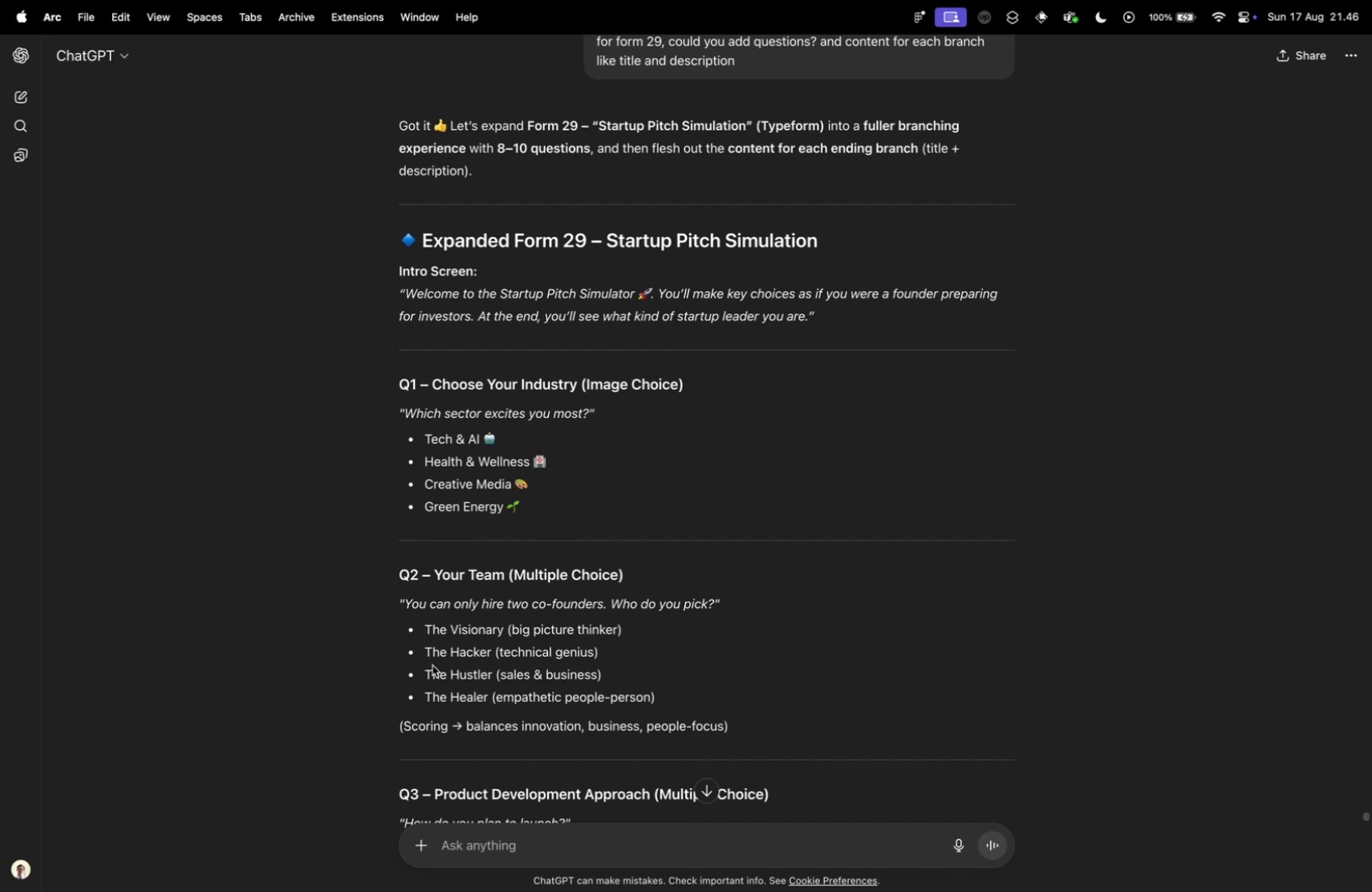 
scroll: coordinate [440, 495], scroll_direction: down, amount: 2.0
 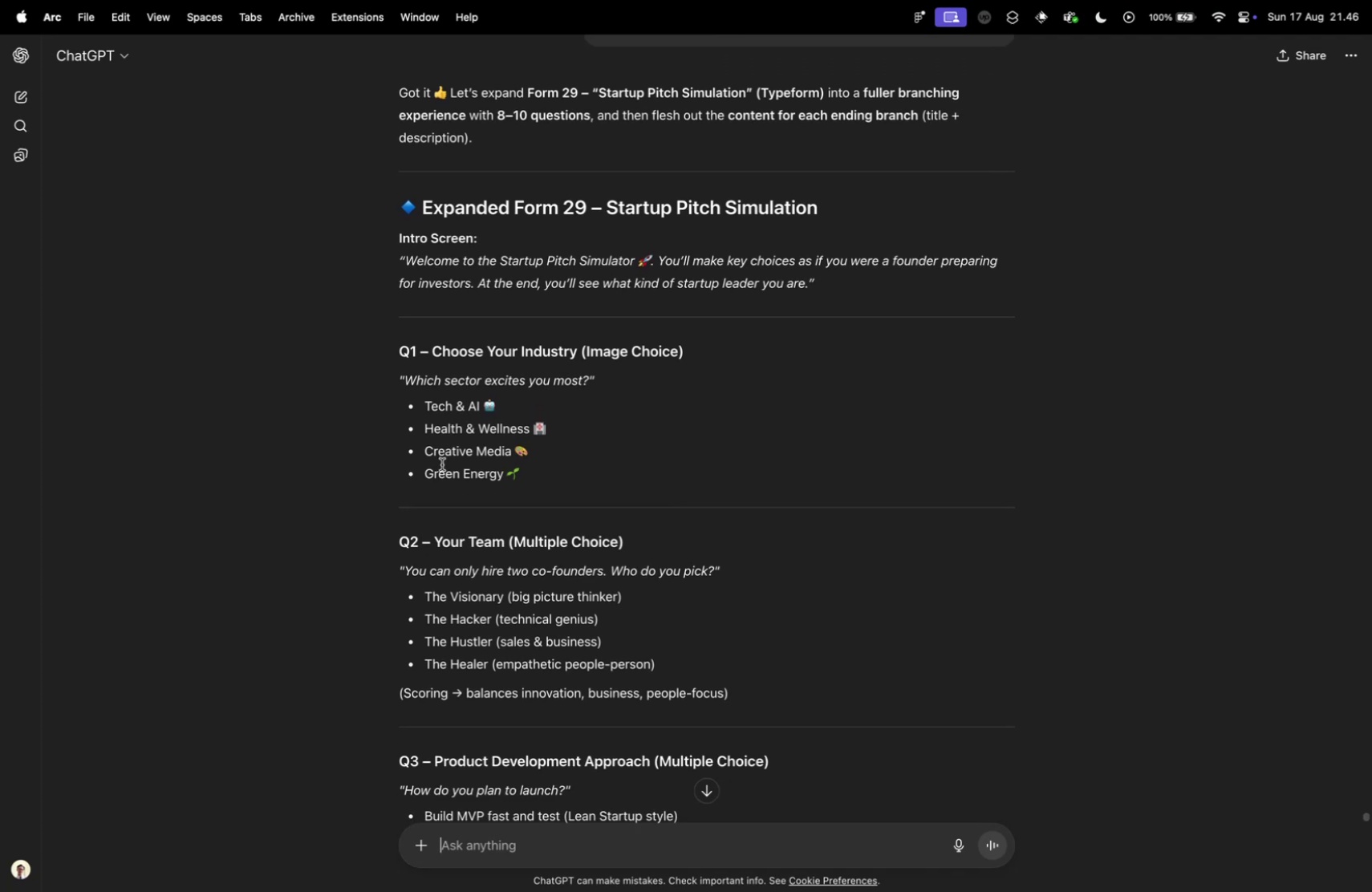 
scroll: coordinate [477, 317], scroll_direction: up, amount: 1.0
 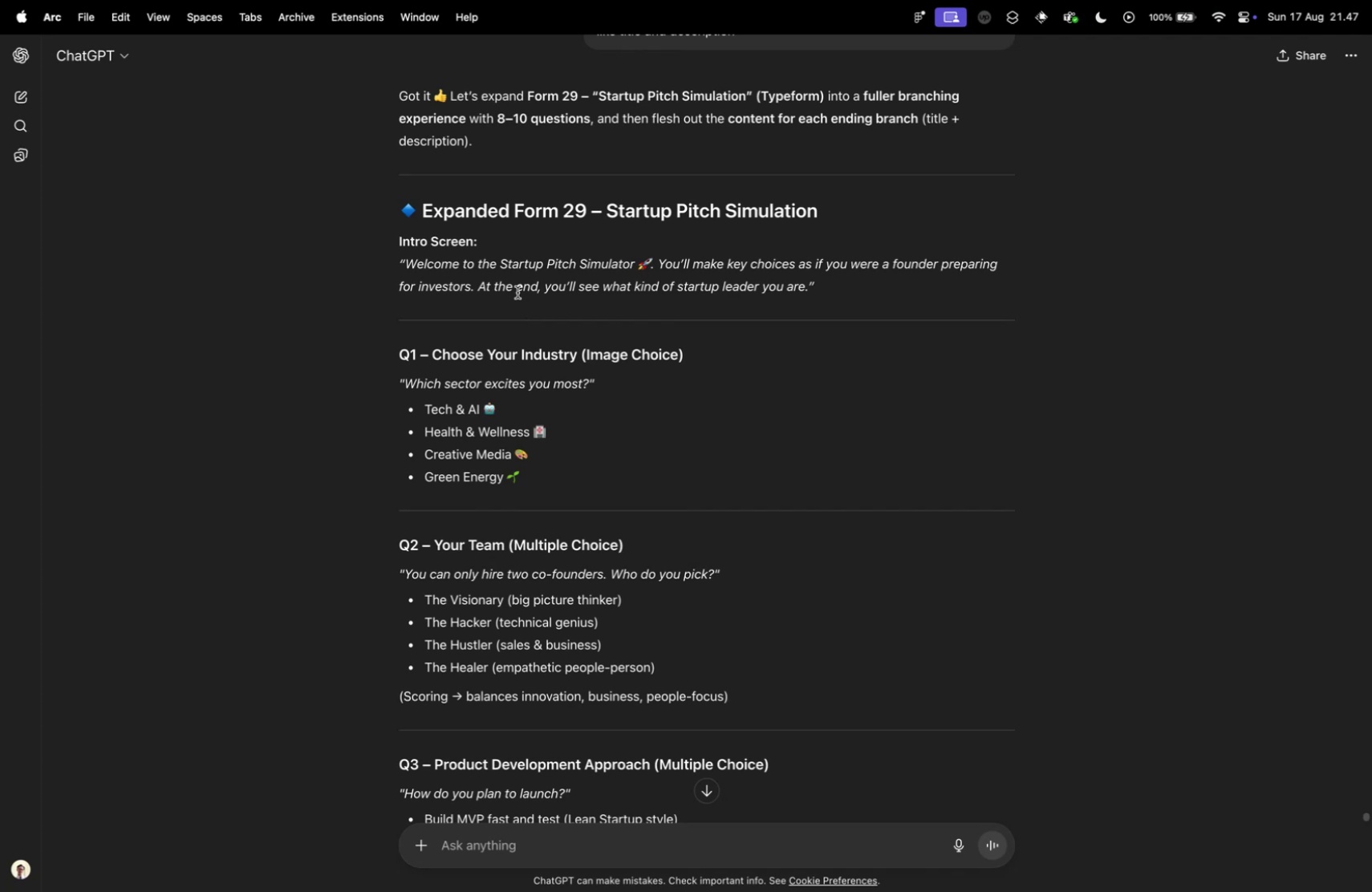 
wait(5.49)
 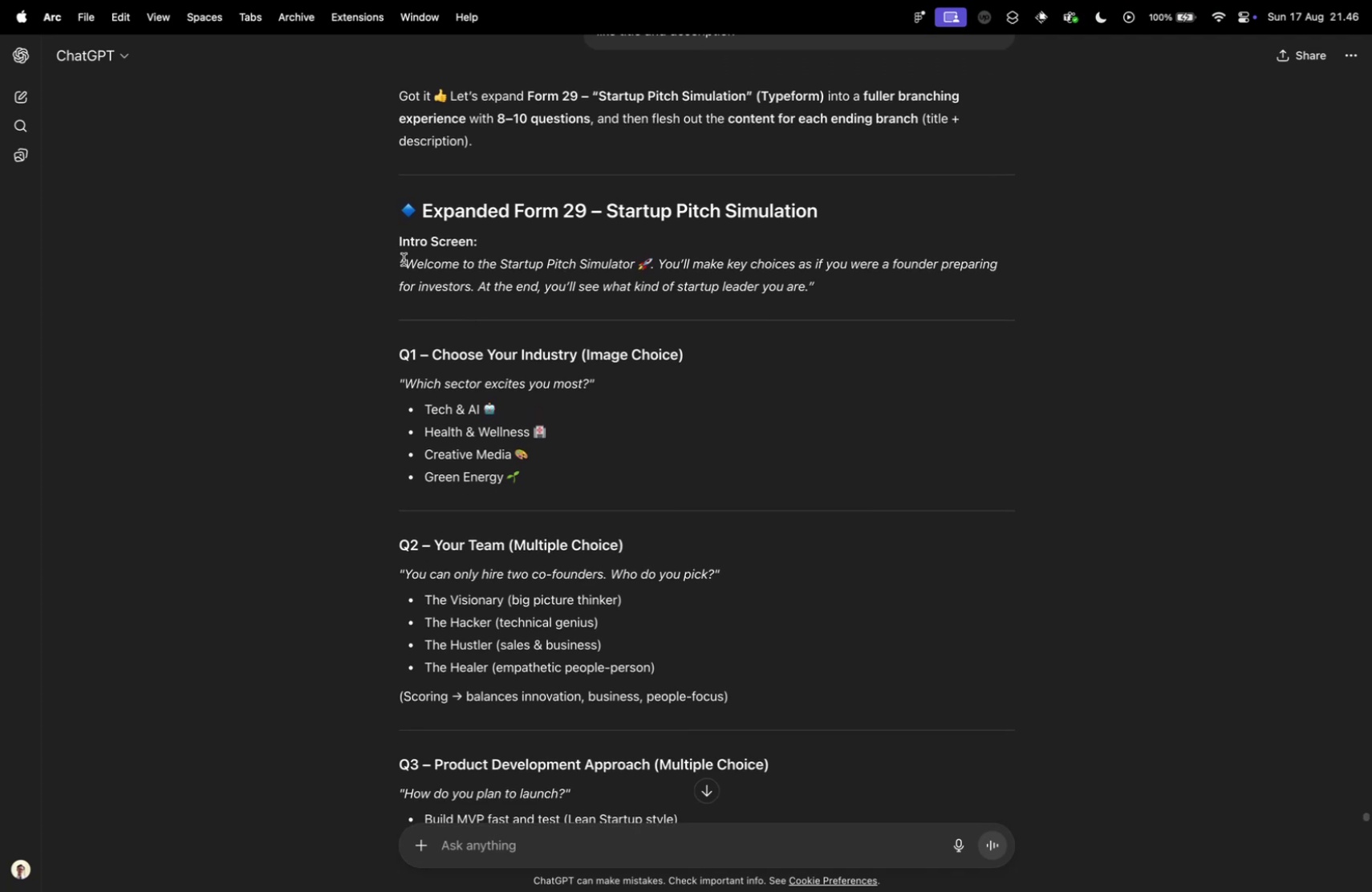 
scroll: coordinate [380, 393], scroll_direction: up, amount: 542.0
 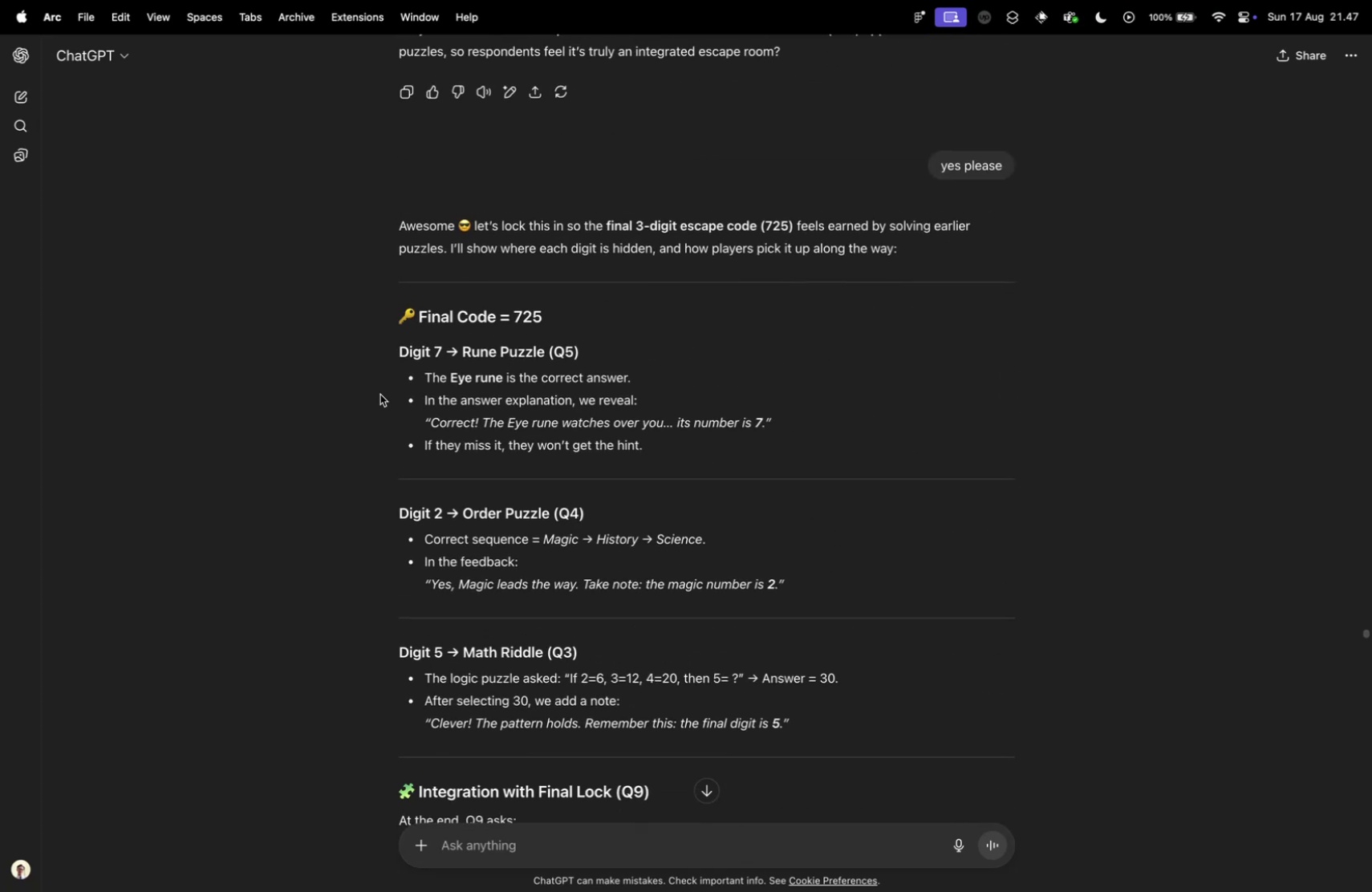 
scroll: coordinate [434, 392], scroll_direction: up, amount: 141.0
 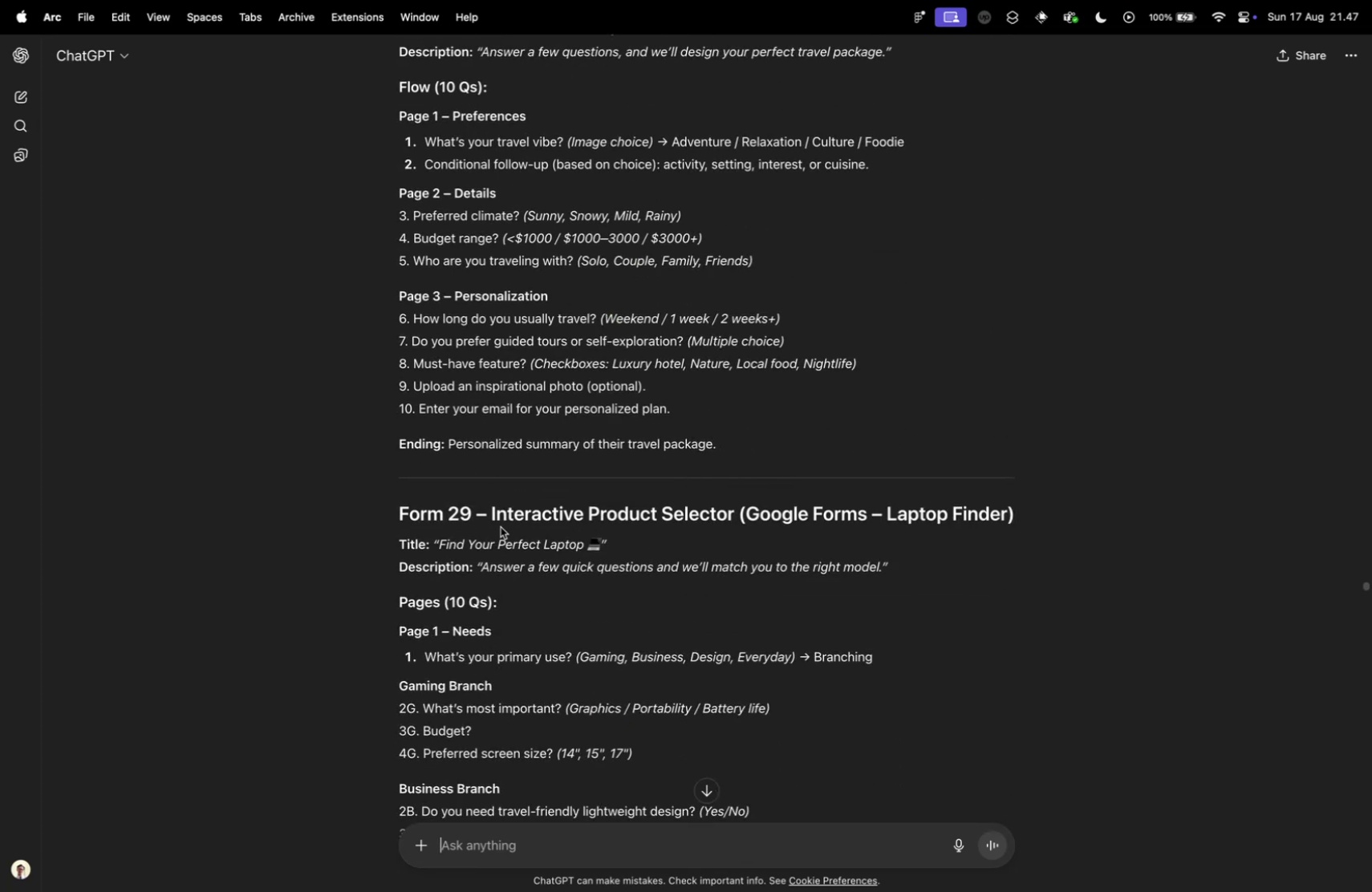 
left_click_drag(start_coordinate=[399, 511], to_coordinate=[1019, 508])
 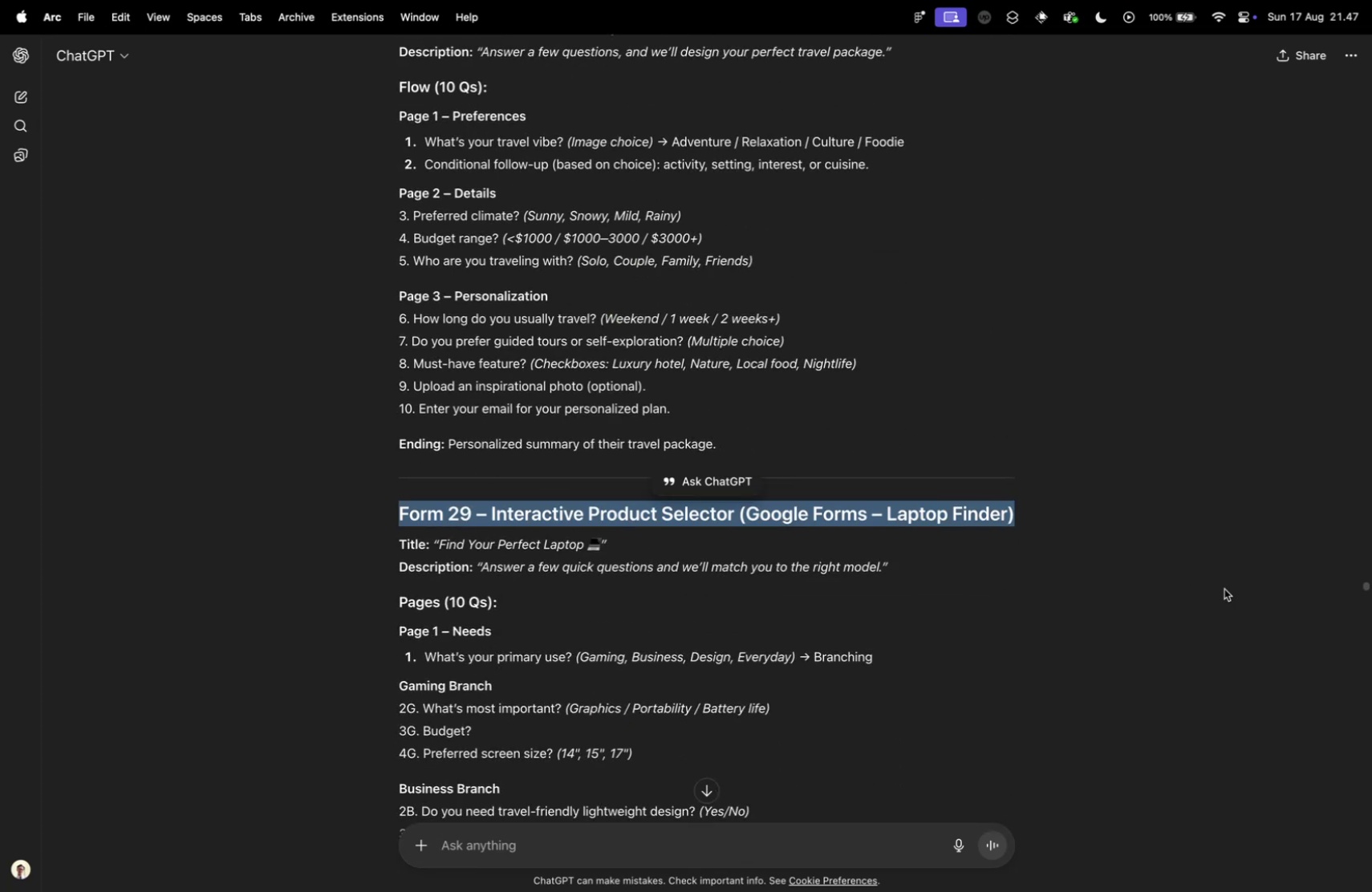 
key(Meta+CommandLeft)
 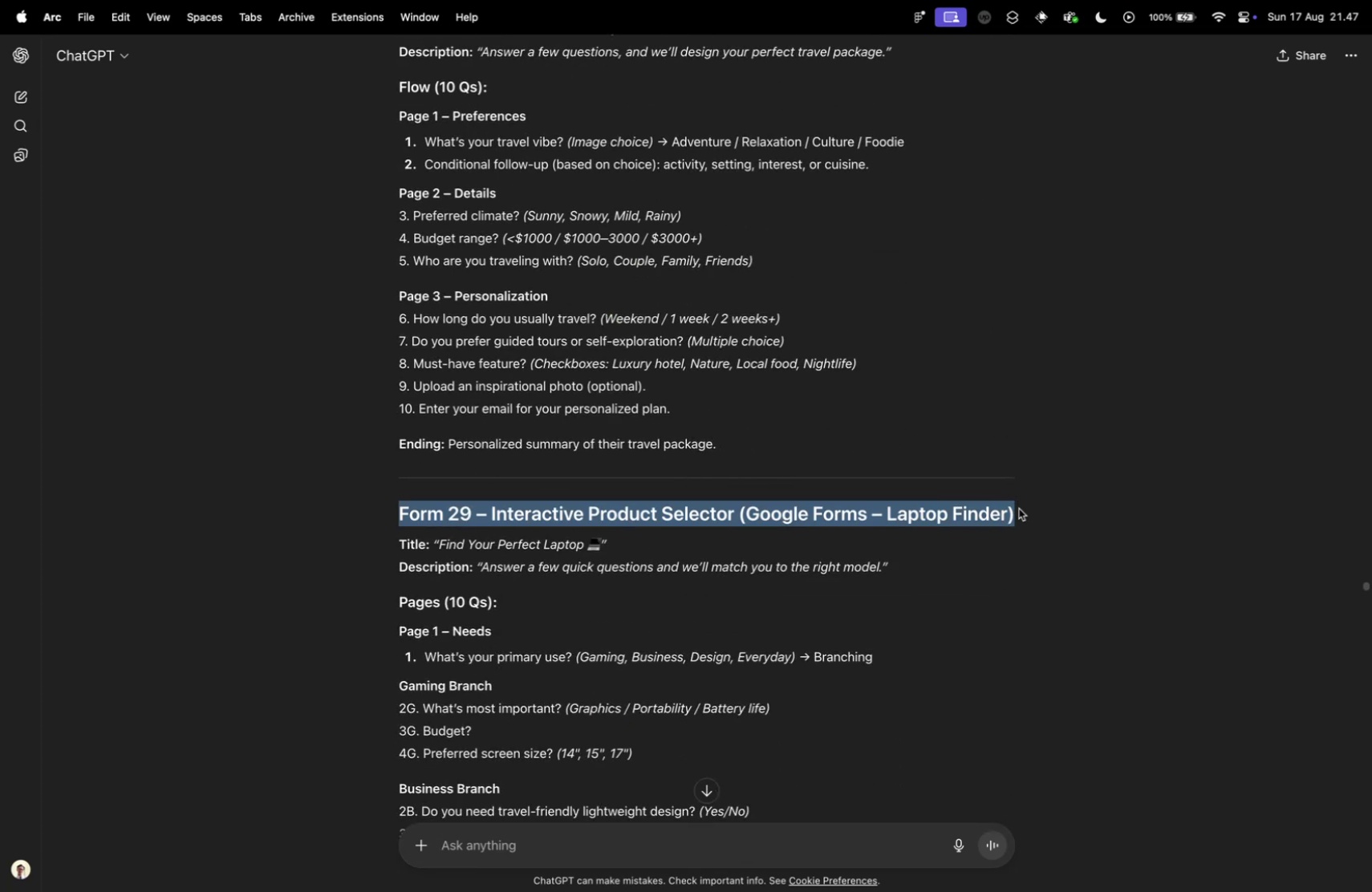 
key(Meta+C)
 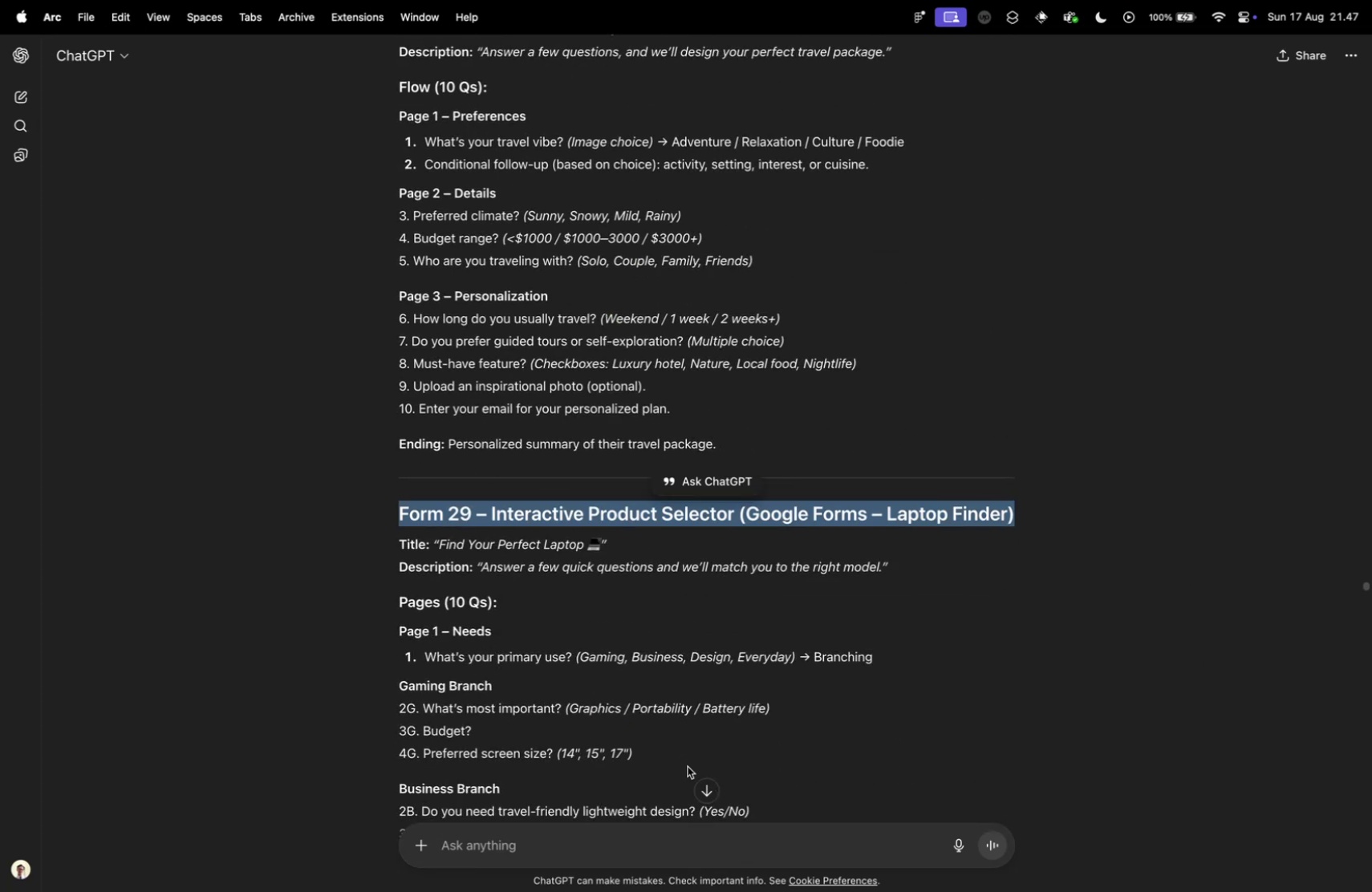 
left_click([711, 786])
 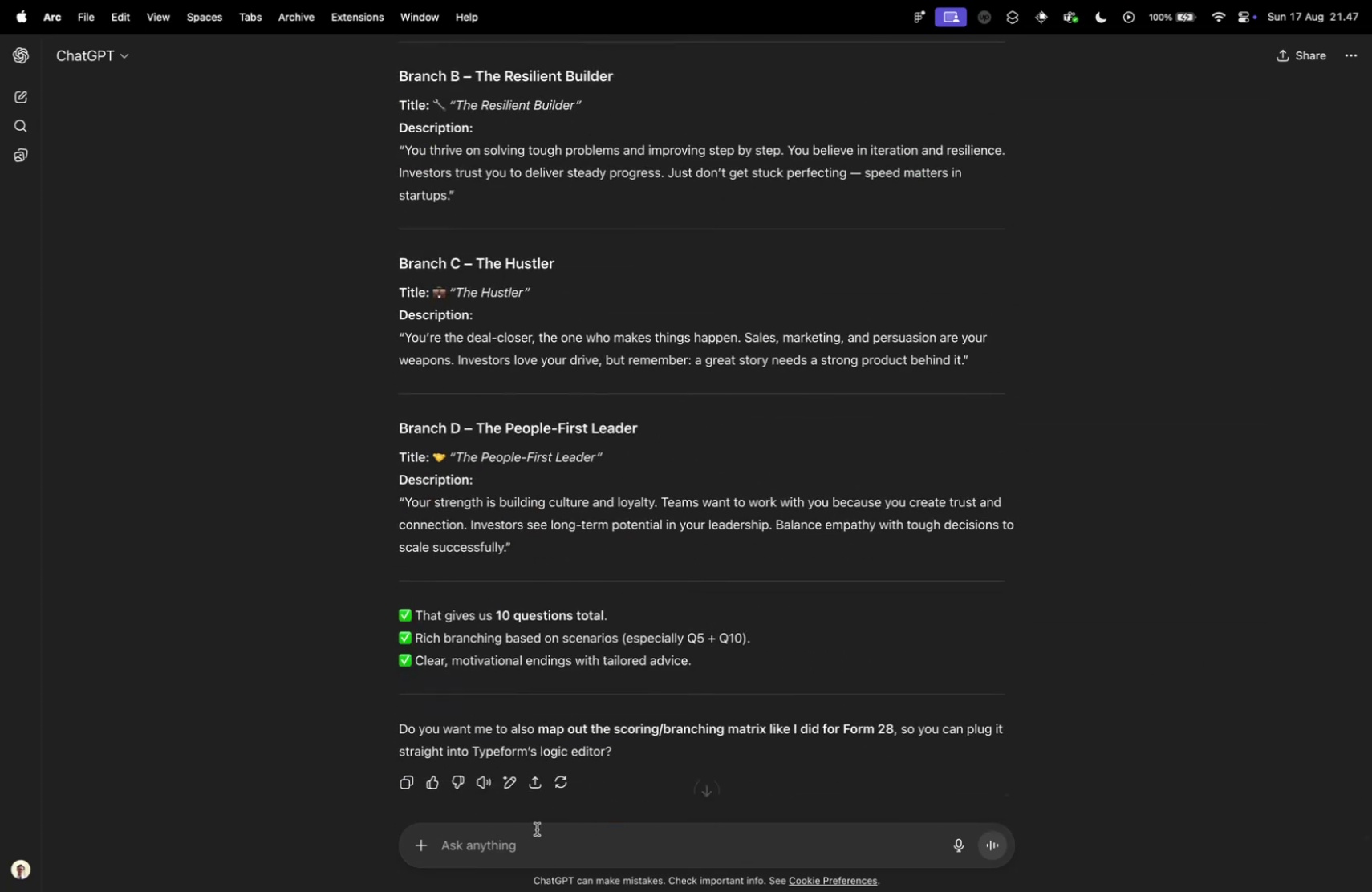 
left_click([536, 827])
 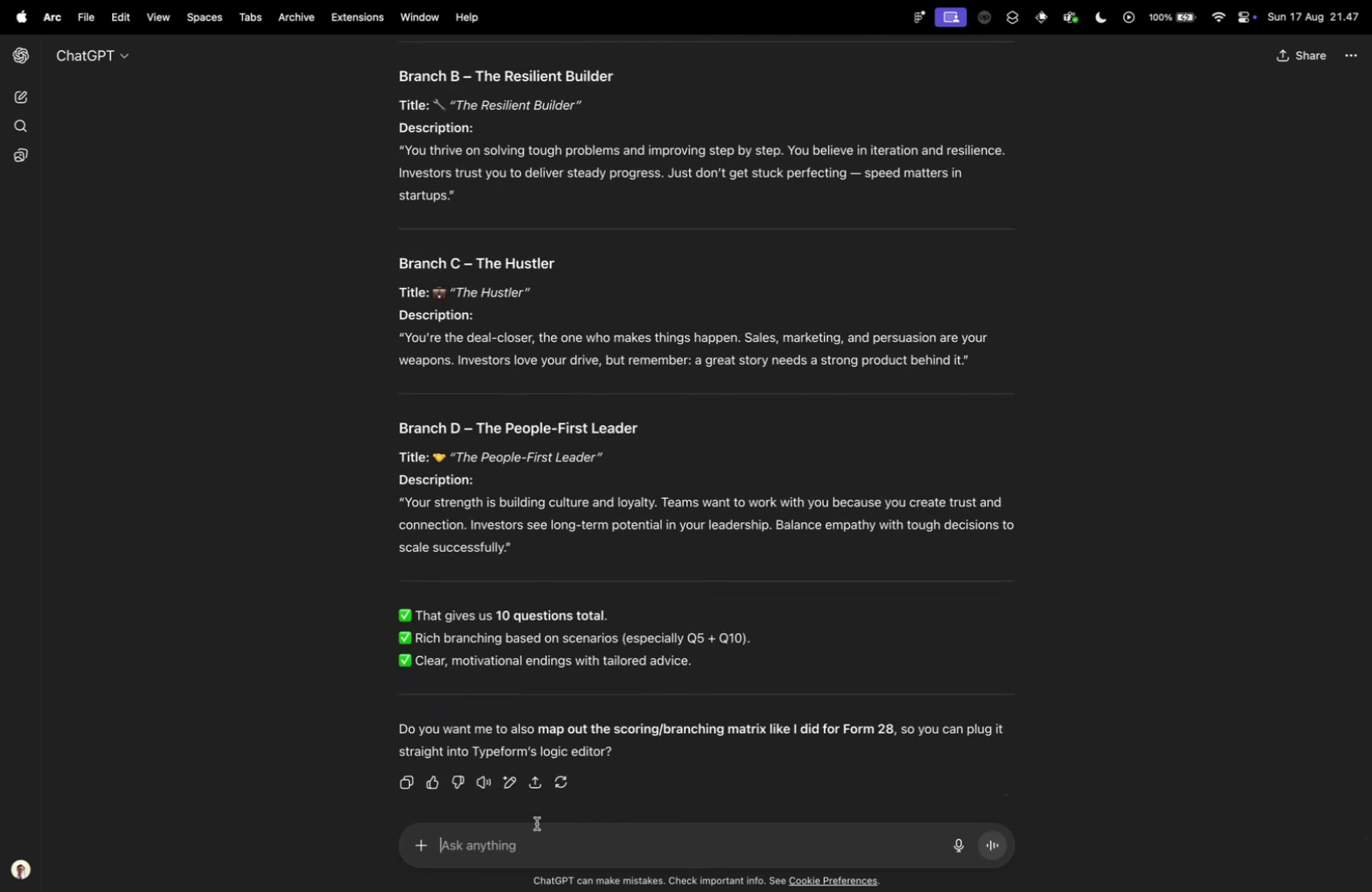 
type(i mean d)
key(Backspace)
type(this form )
 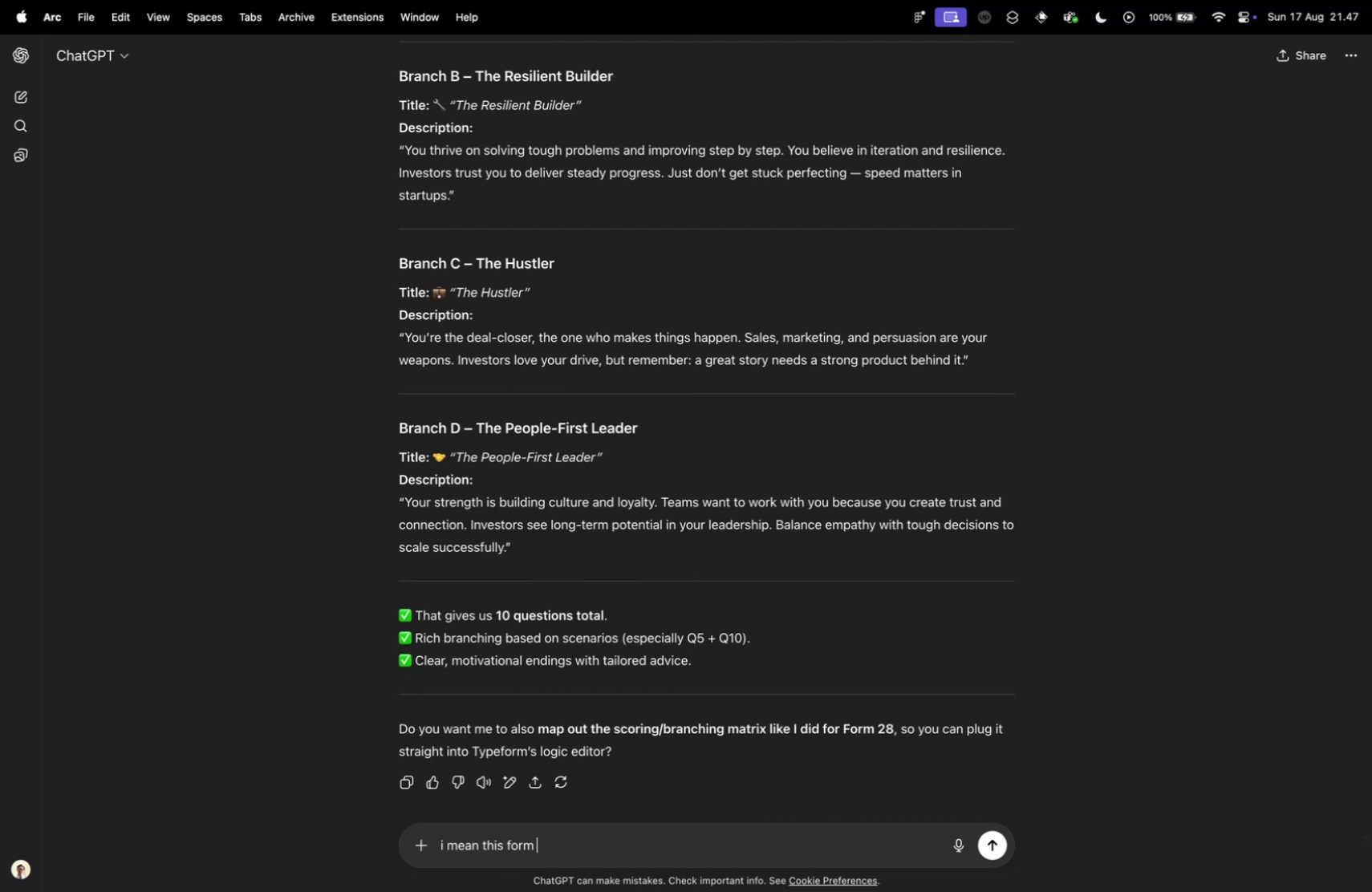 
key(Meta+V)
 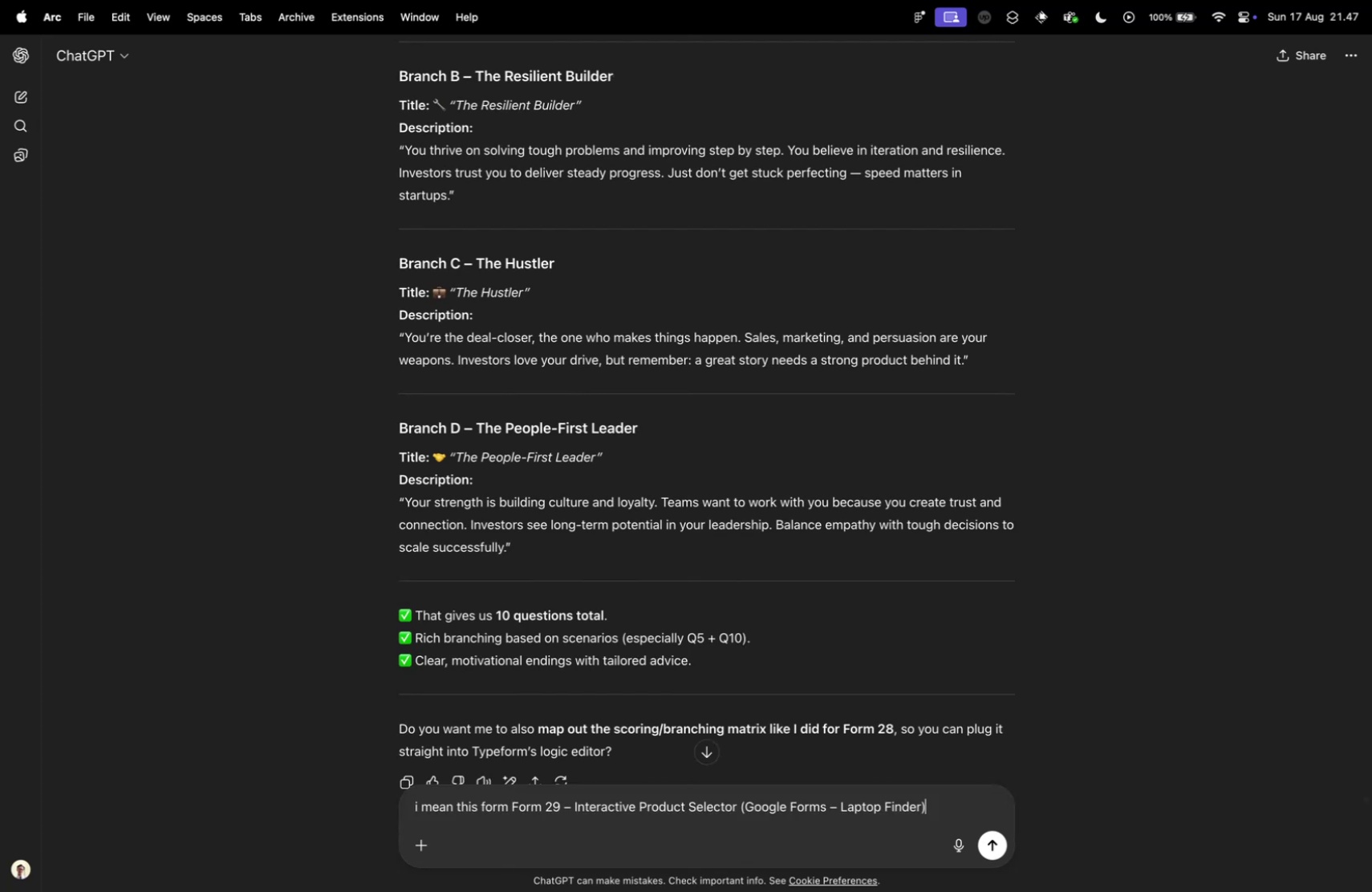 
key(Enter)
 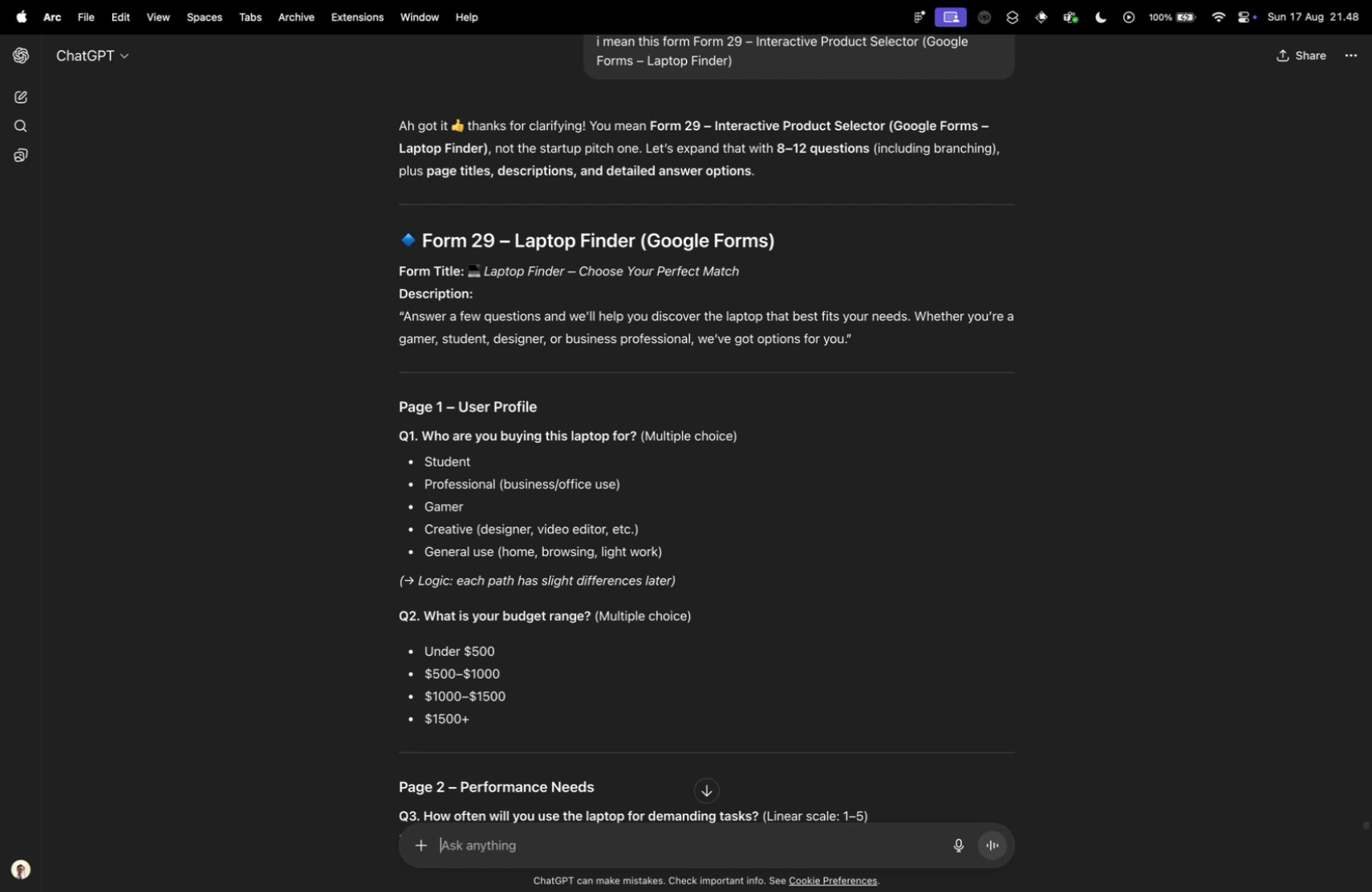 
wait(35.54)
 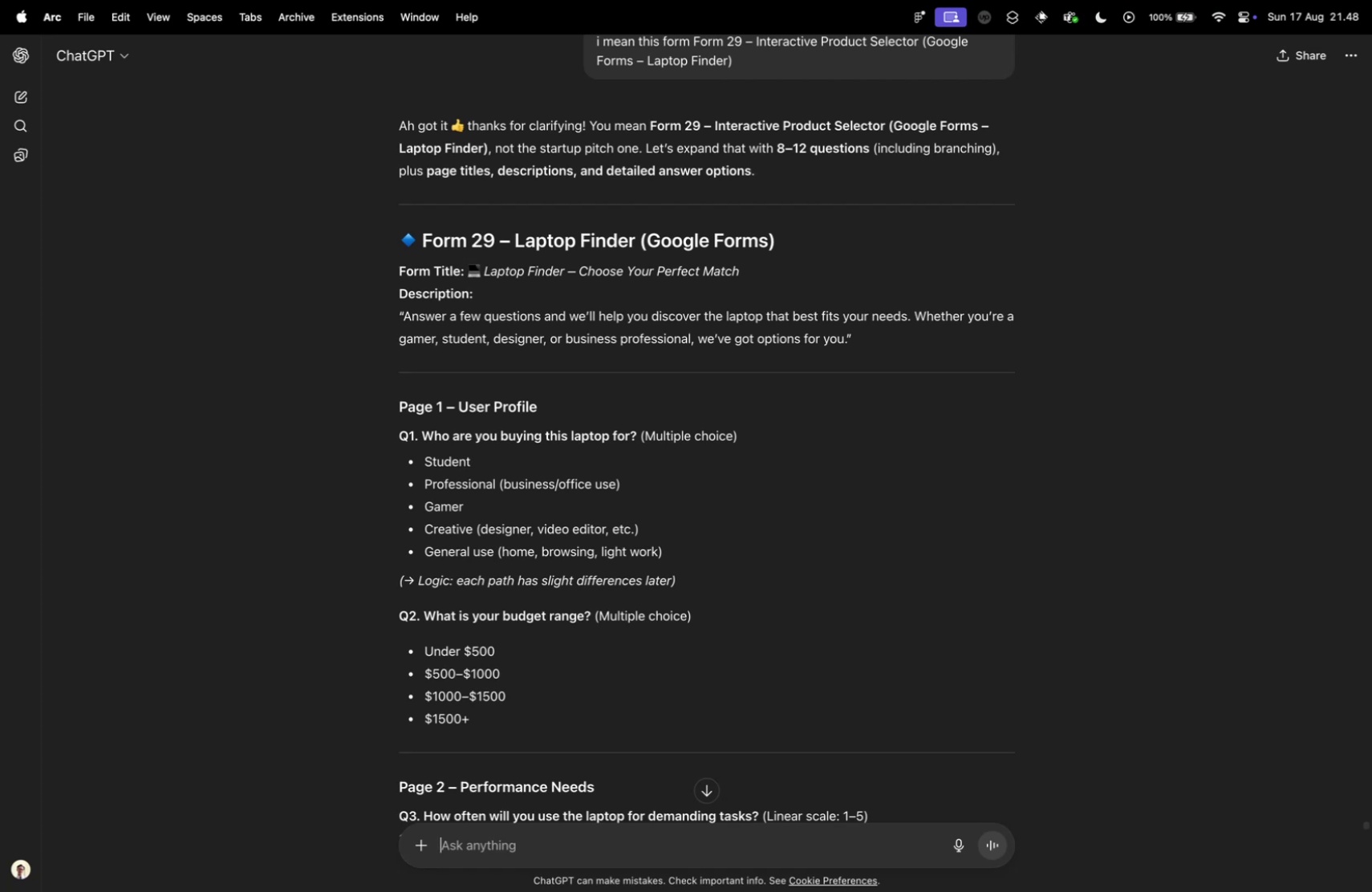 
scroll: coordinate [487, 476], scroll_direction: down, amount: 1.0
 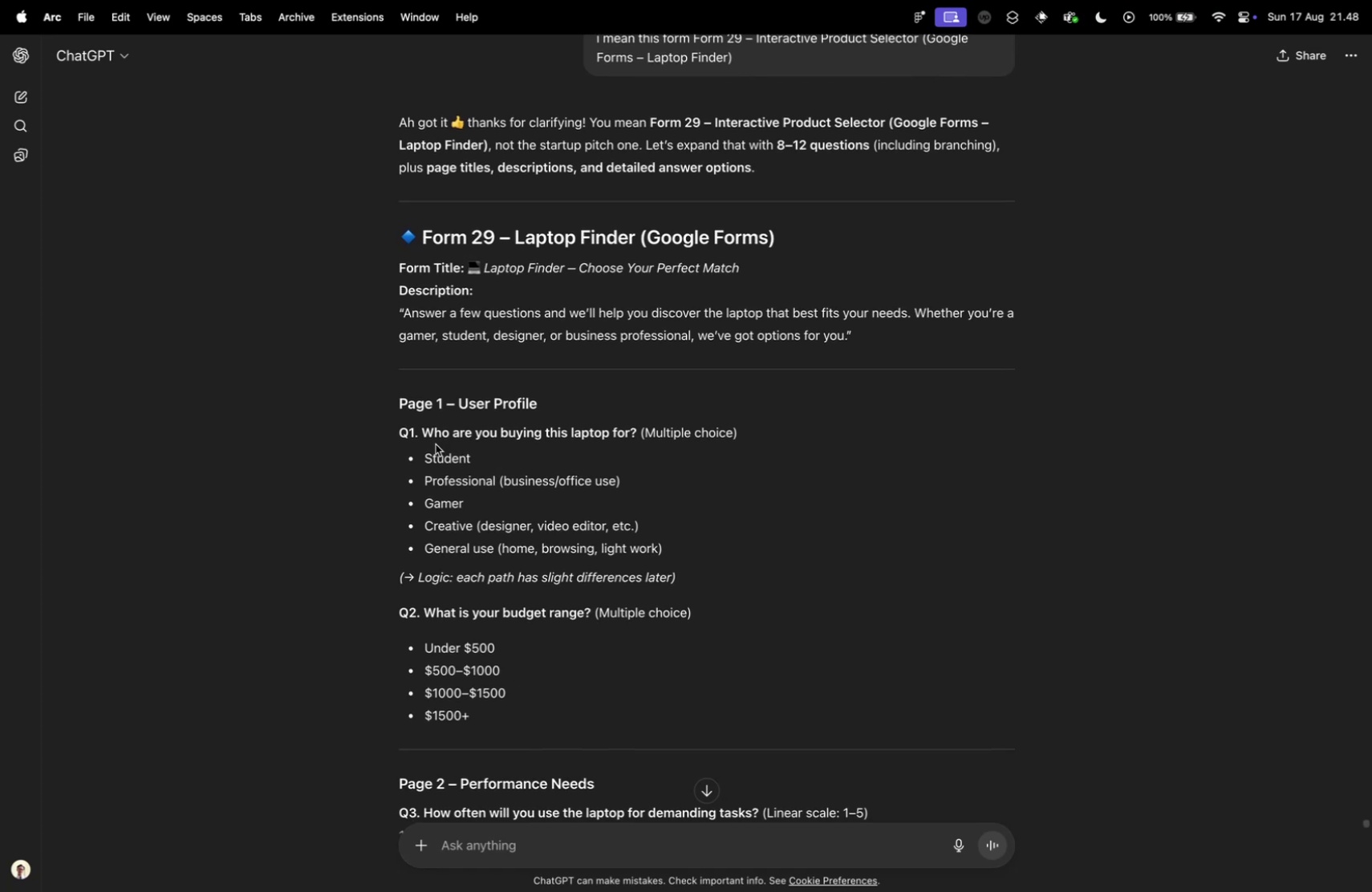 
left_click_drag(start_coordinate=[424, 432], to_coordinate=[638, 428])
 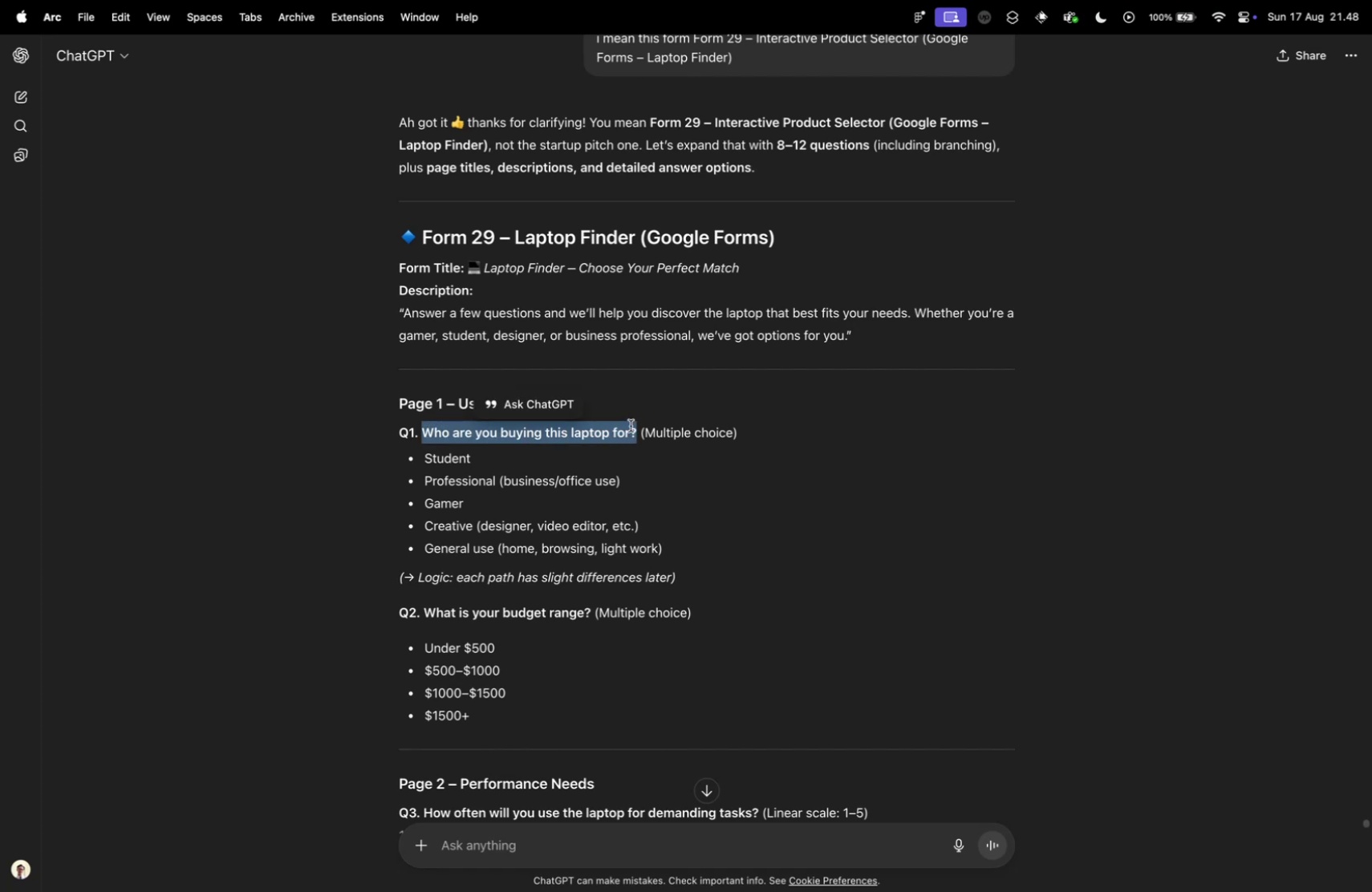 
wait(8.01)
 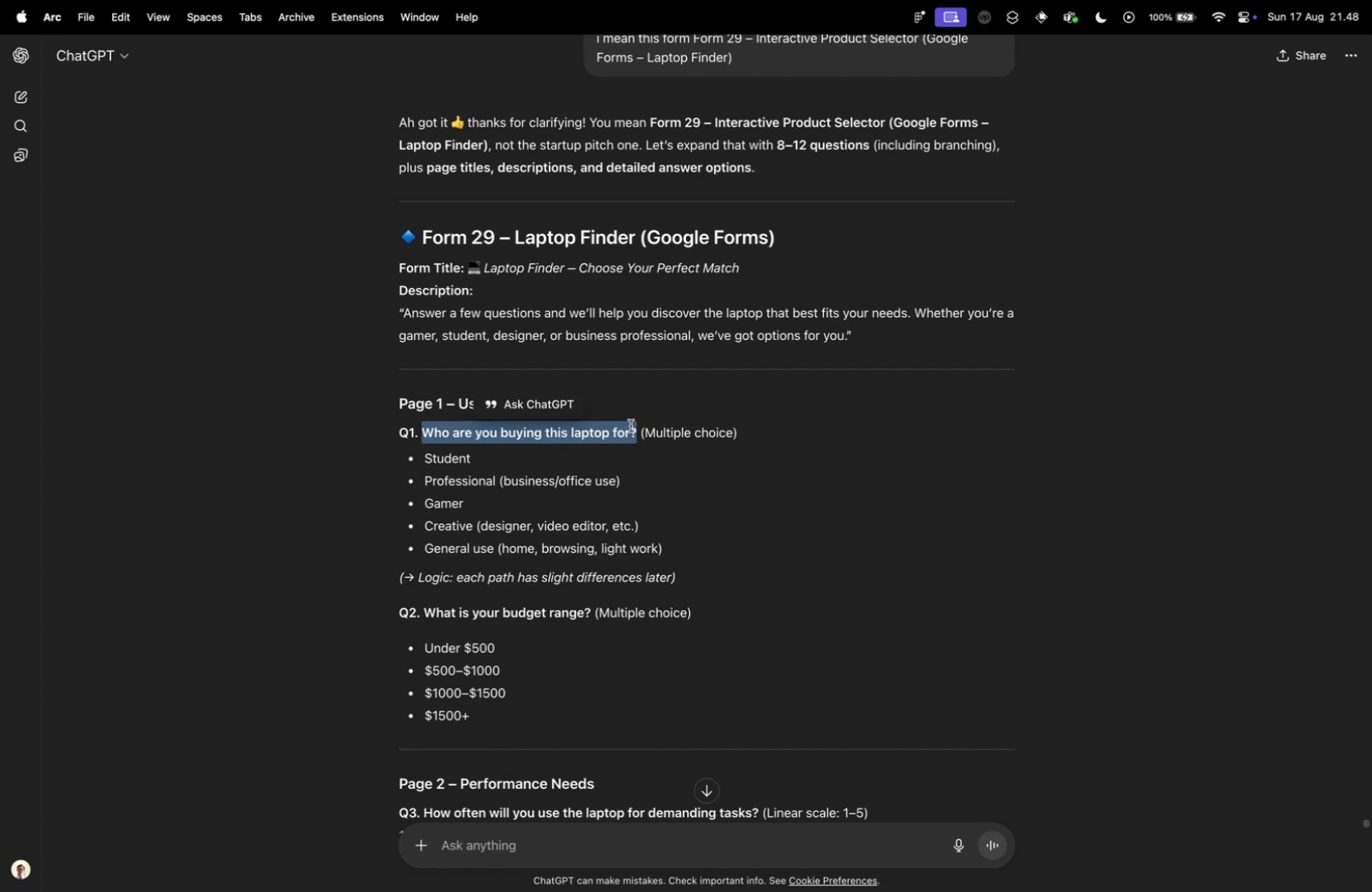 
scroll: coordinate [600, 442], scroll_direction: down, amount: 6.0
 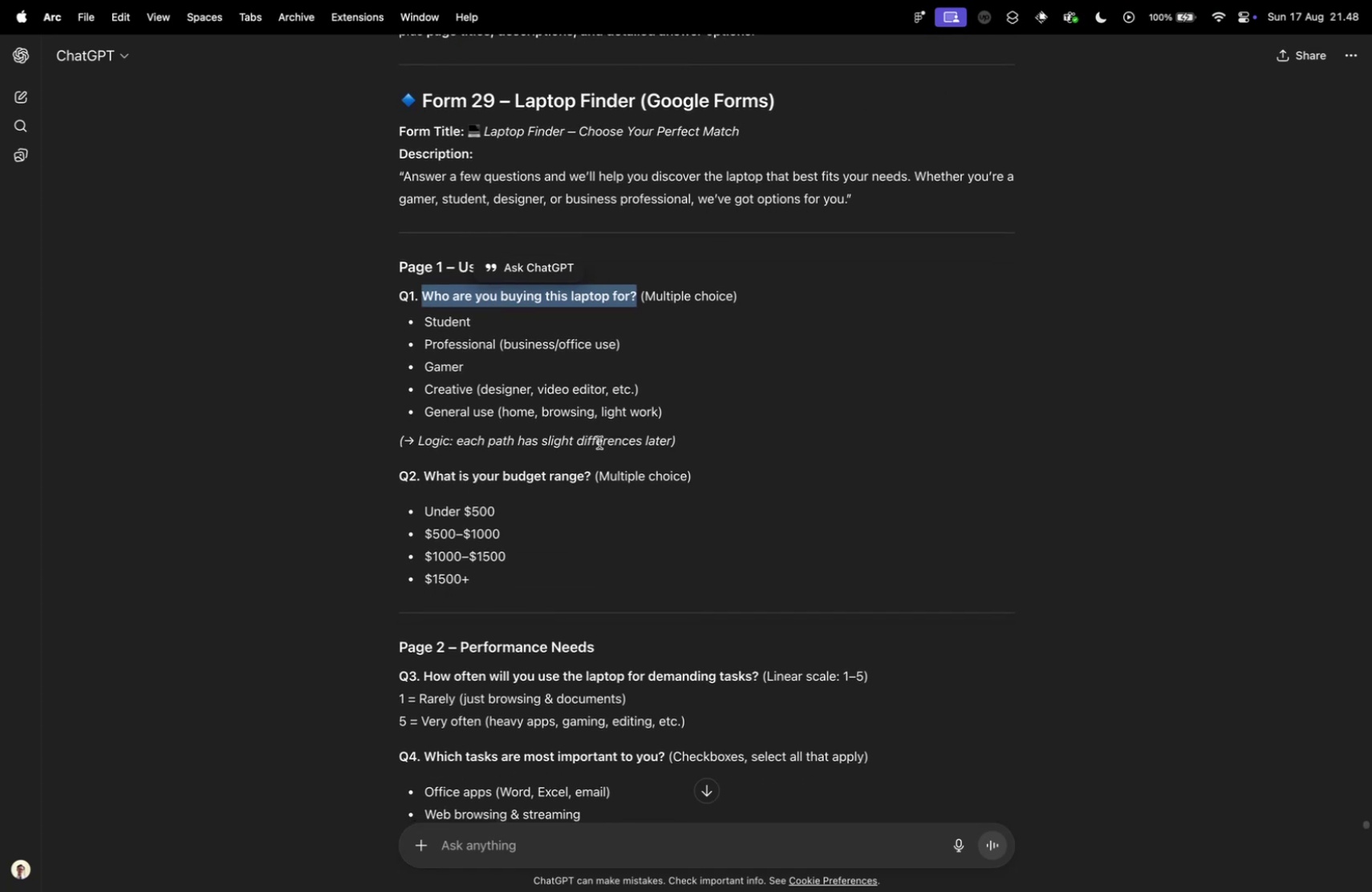 
scroll: coordinate [599, 442], scroll_direction: up, amount: 4.0
 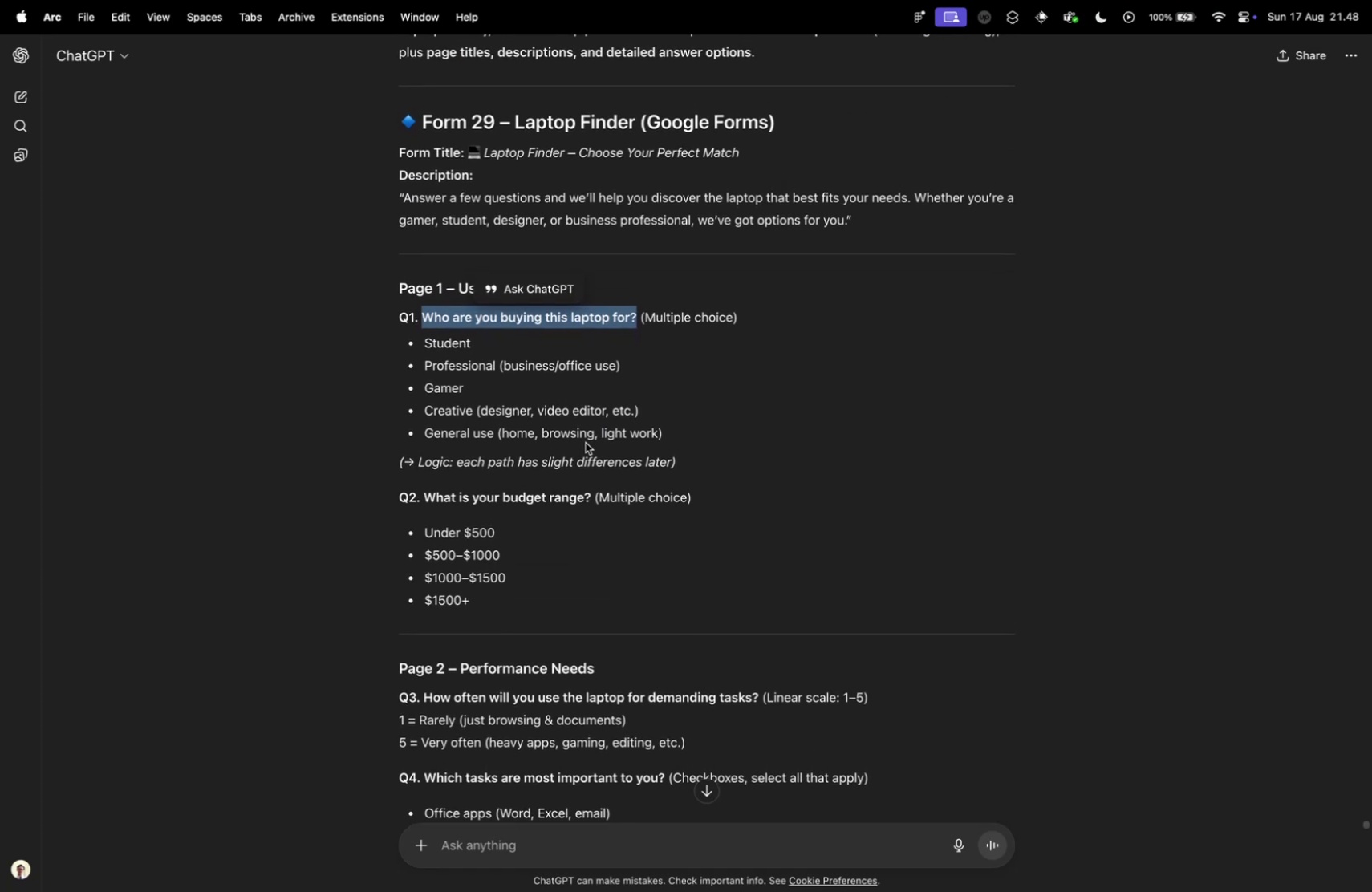 
key(Control+ControlLeft)
 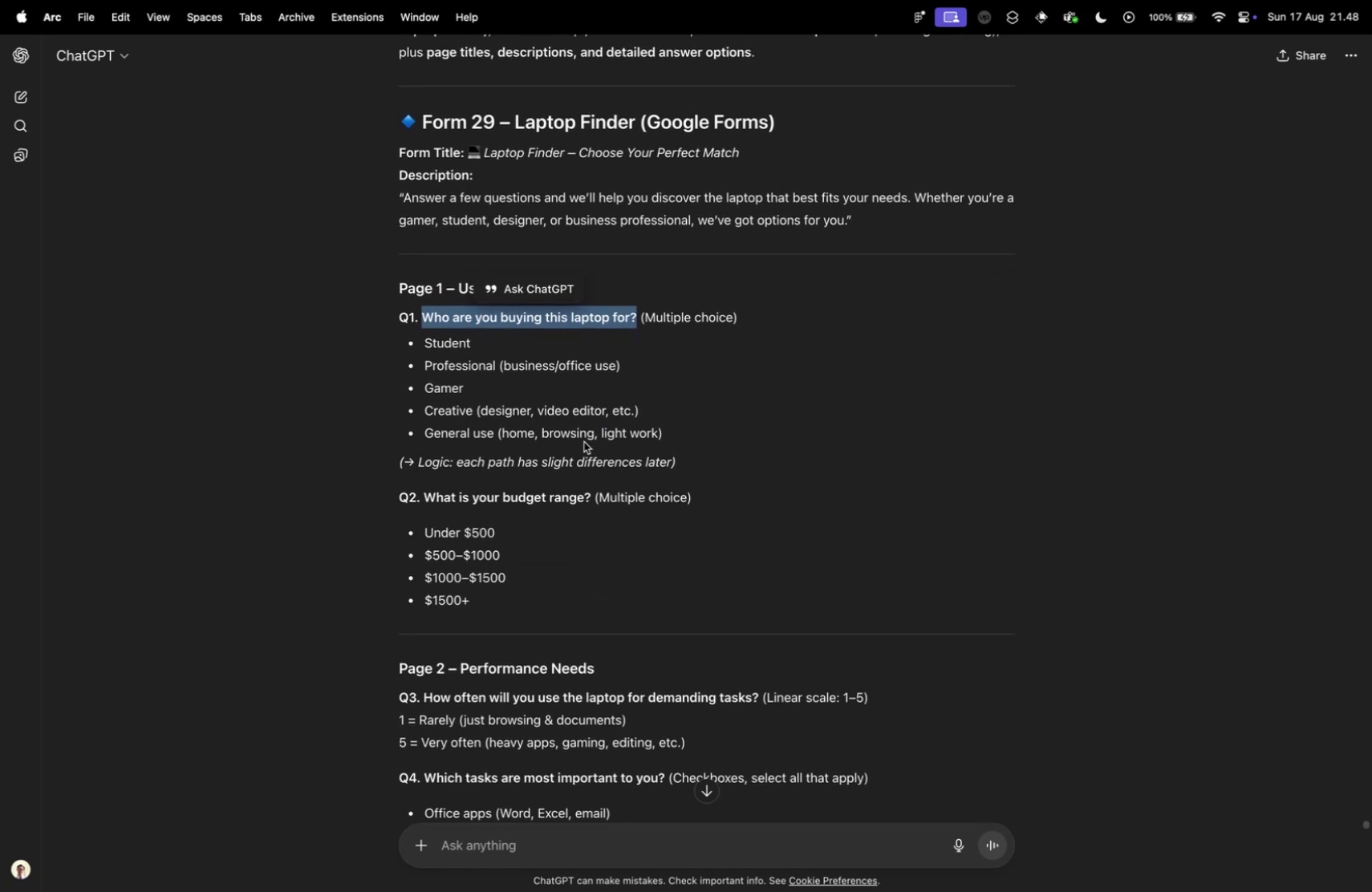 
key(Control+Tab)
 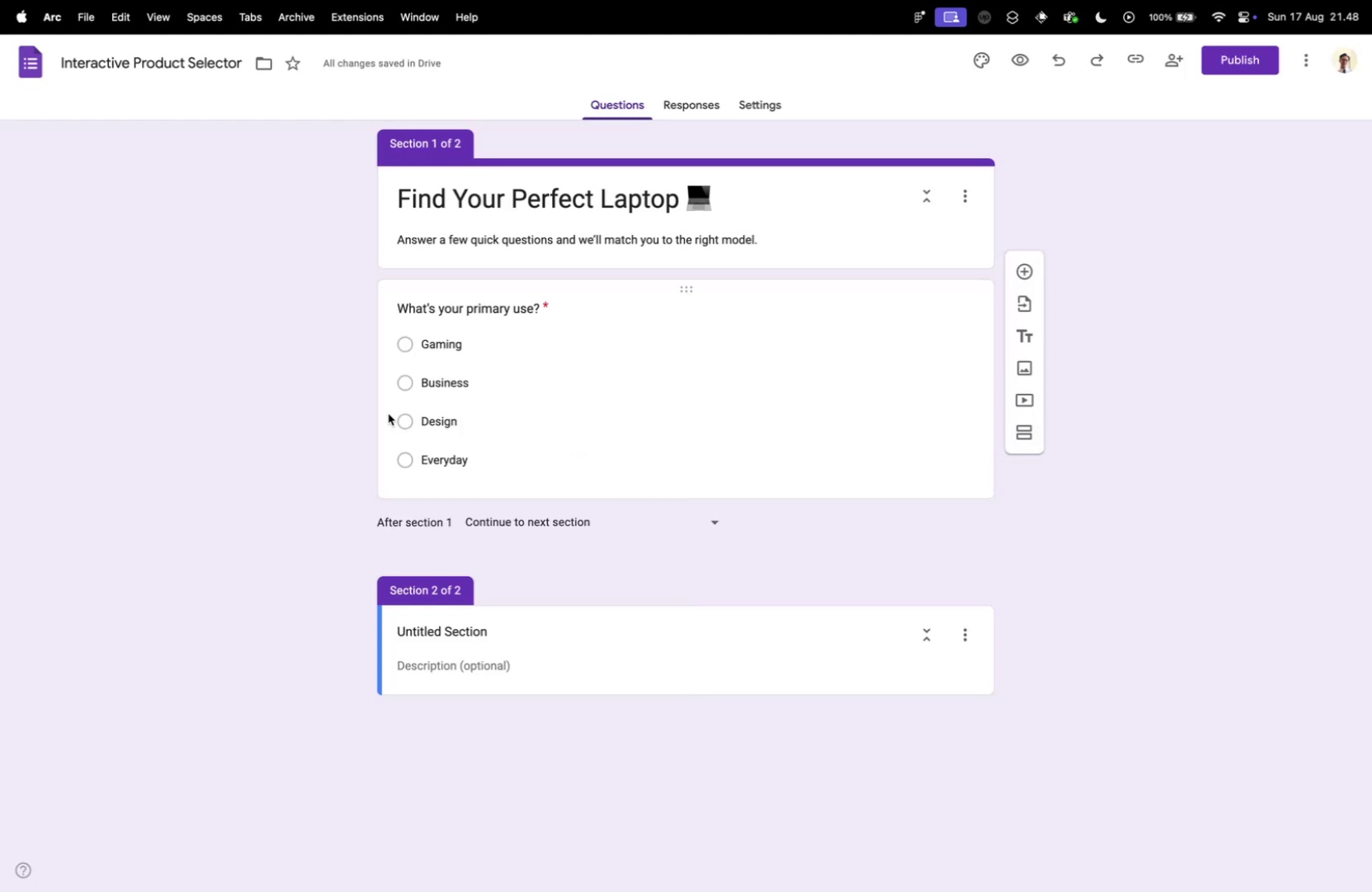 
key(Control+ControlLeft)
 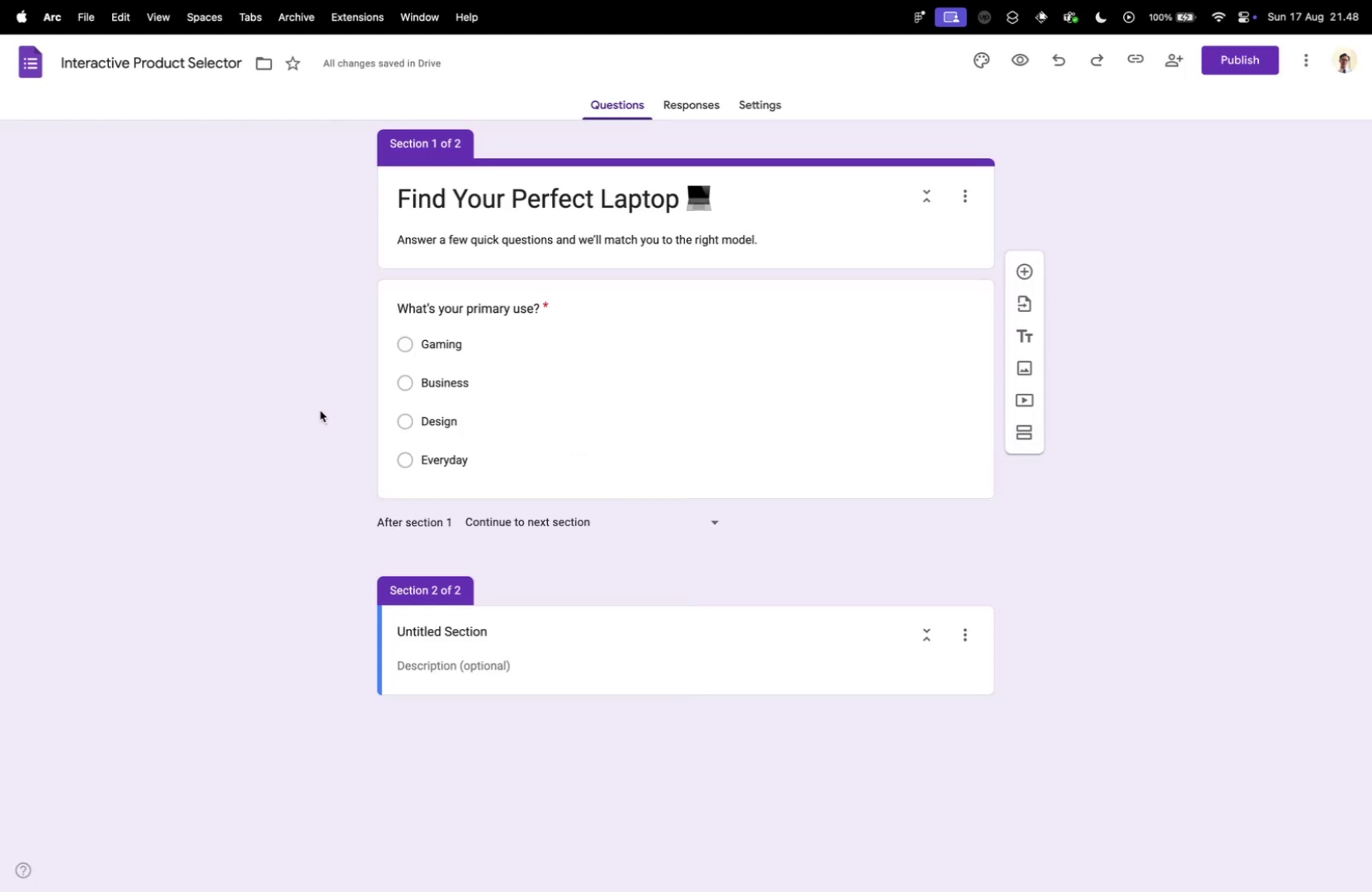 
key(Control+Tab)
 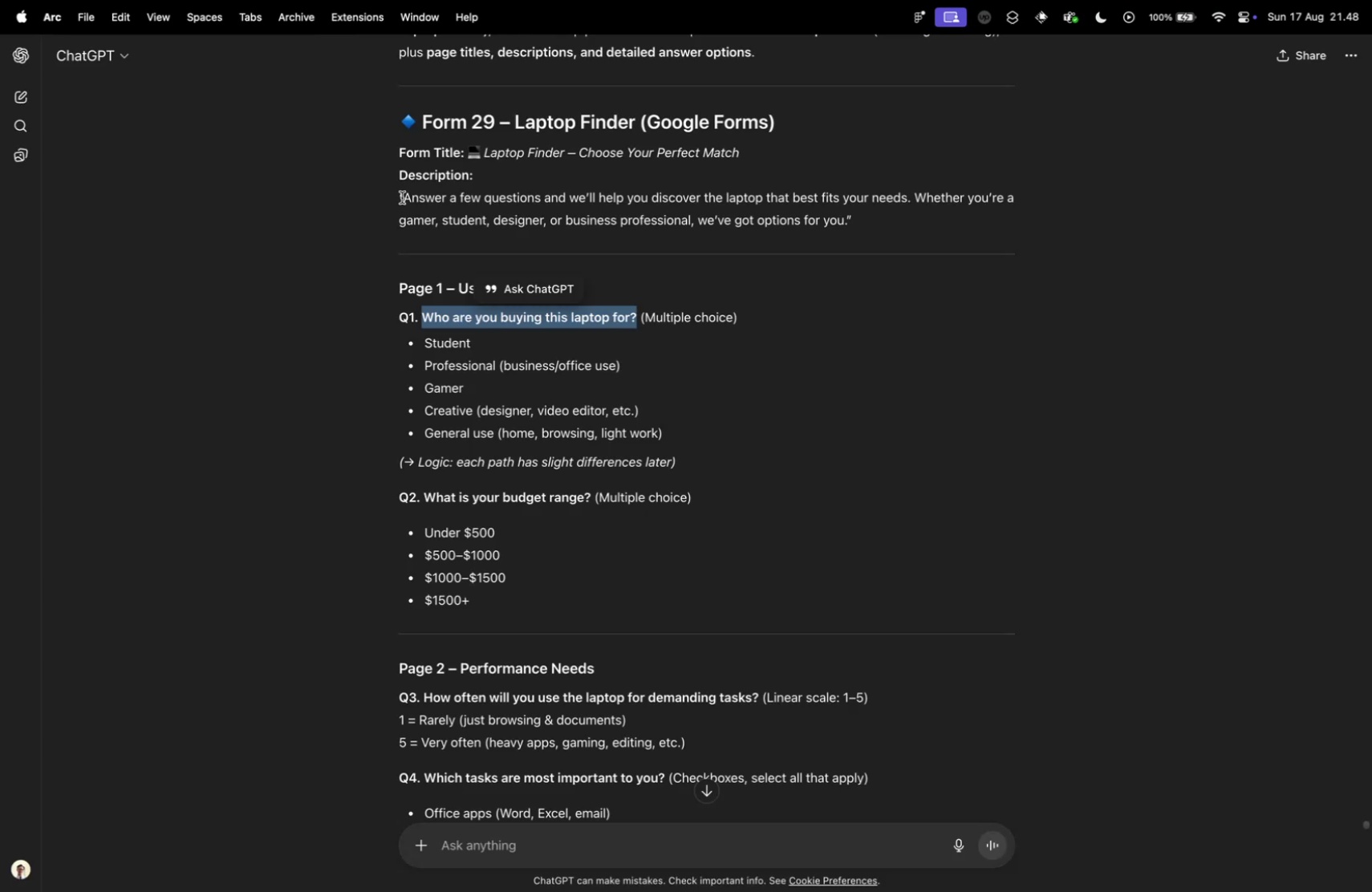 
left_click_drag(start_coordinate=[408, 197], to_coordinate=[732, 215])
 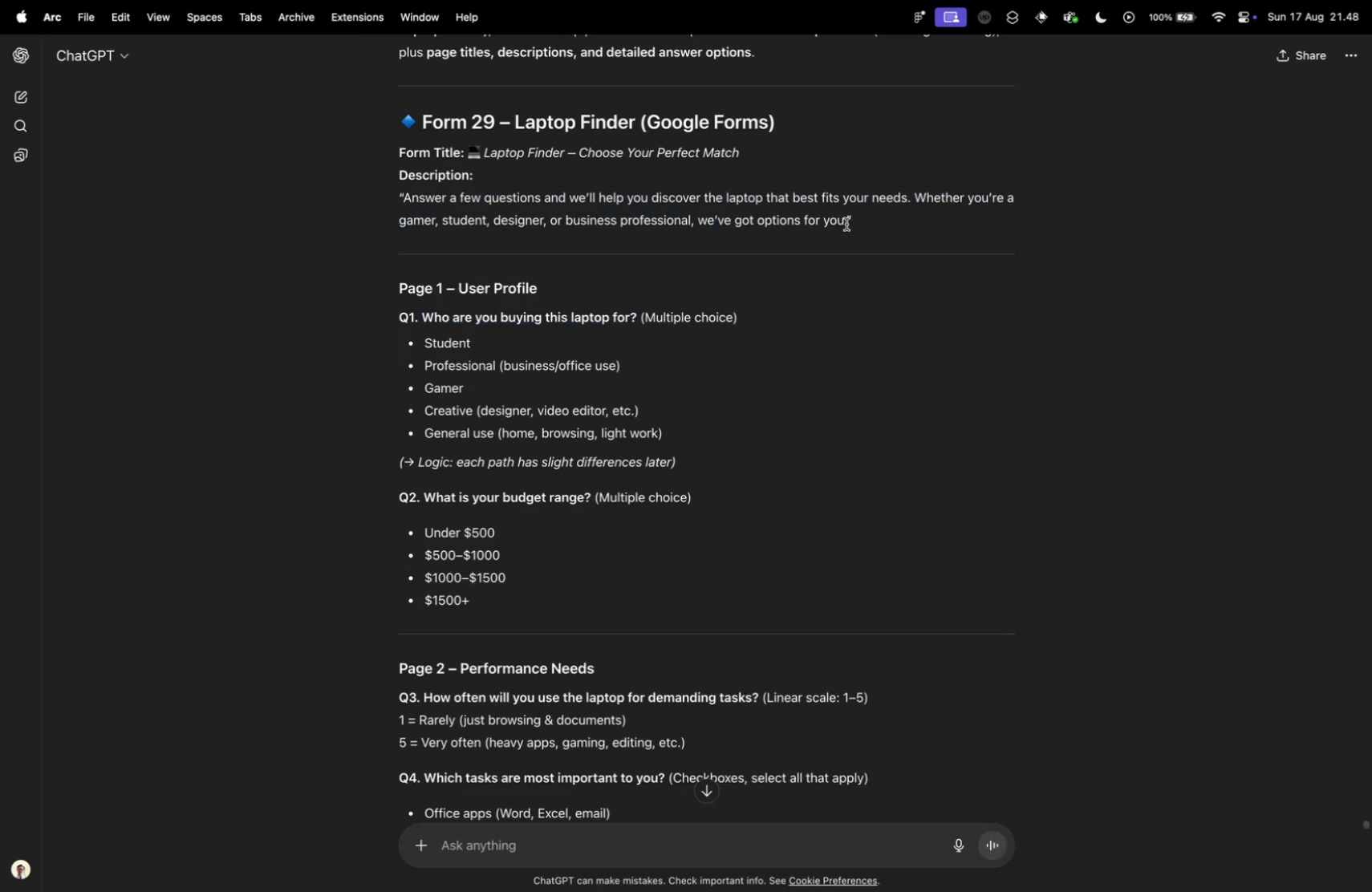 
left_click_drag(start_coordinate=[849, 224], to_coordinate=[404, 201])
 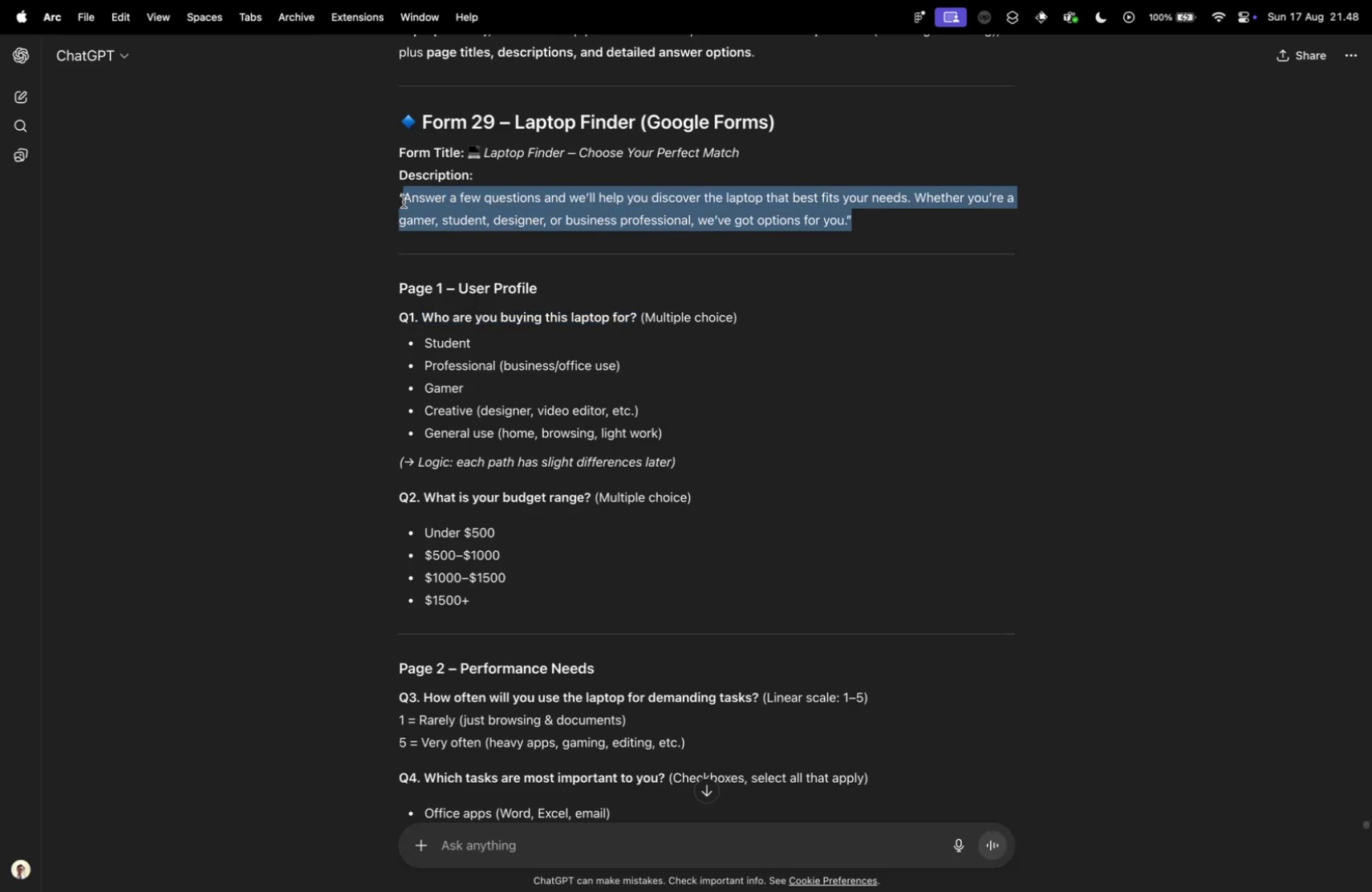 
key(Meta+CommandLeft)
 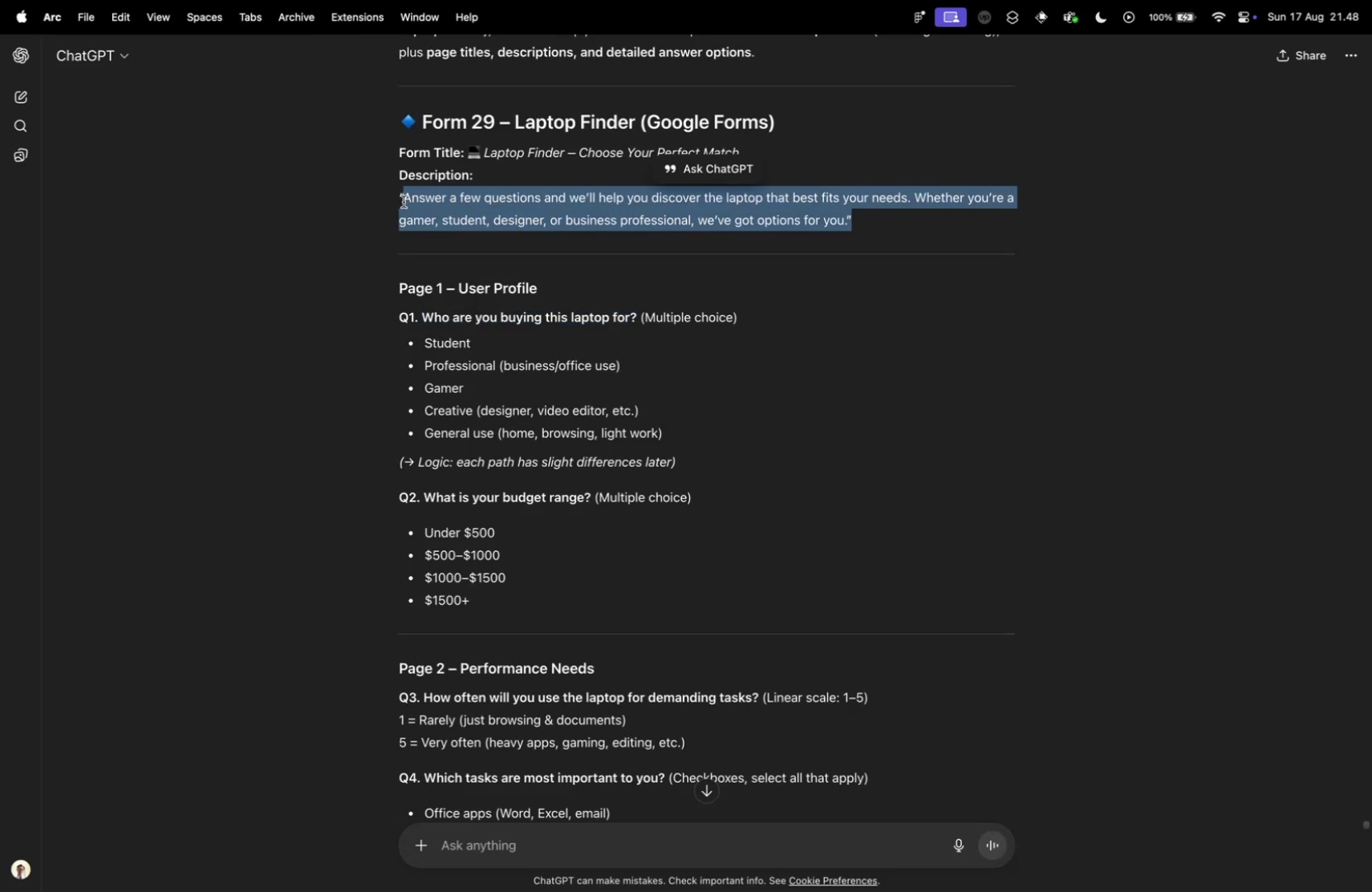 
key(Meta+C)
 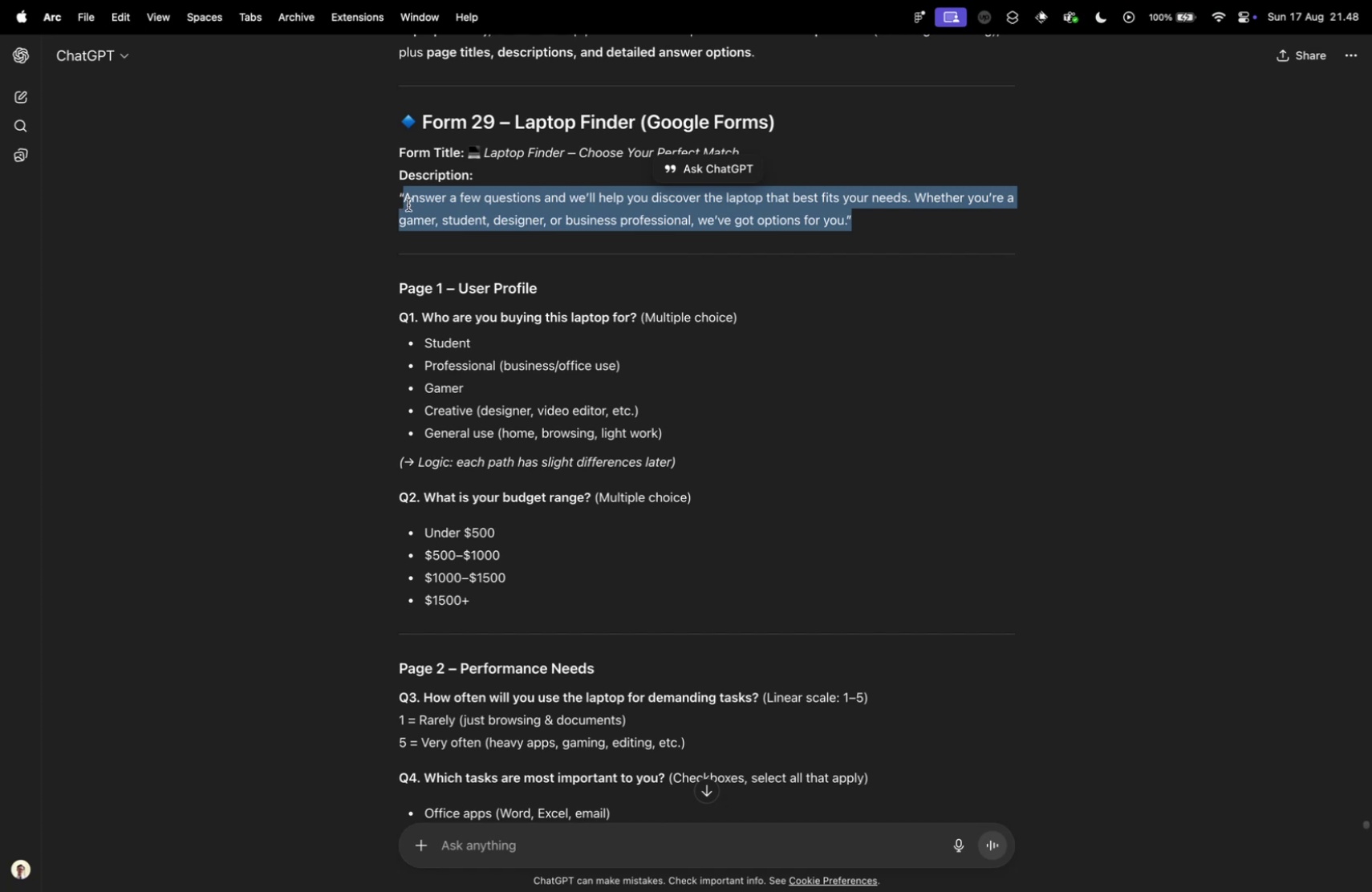 
key(Control+ControlLeft)
 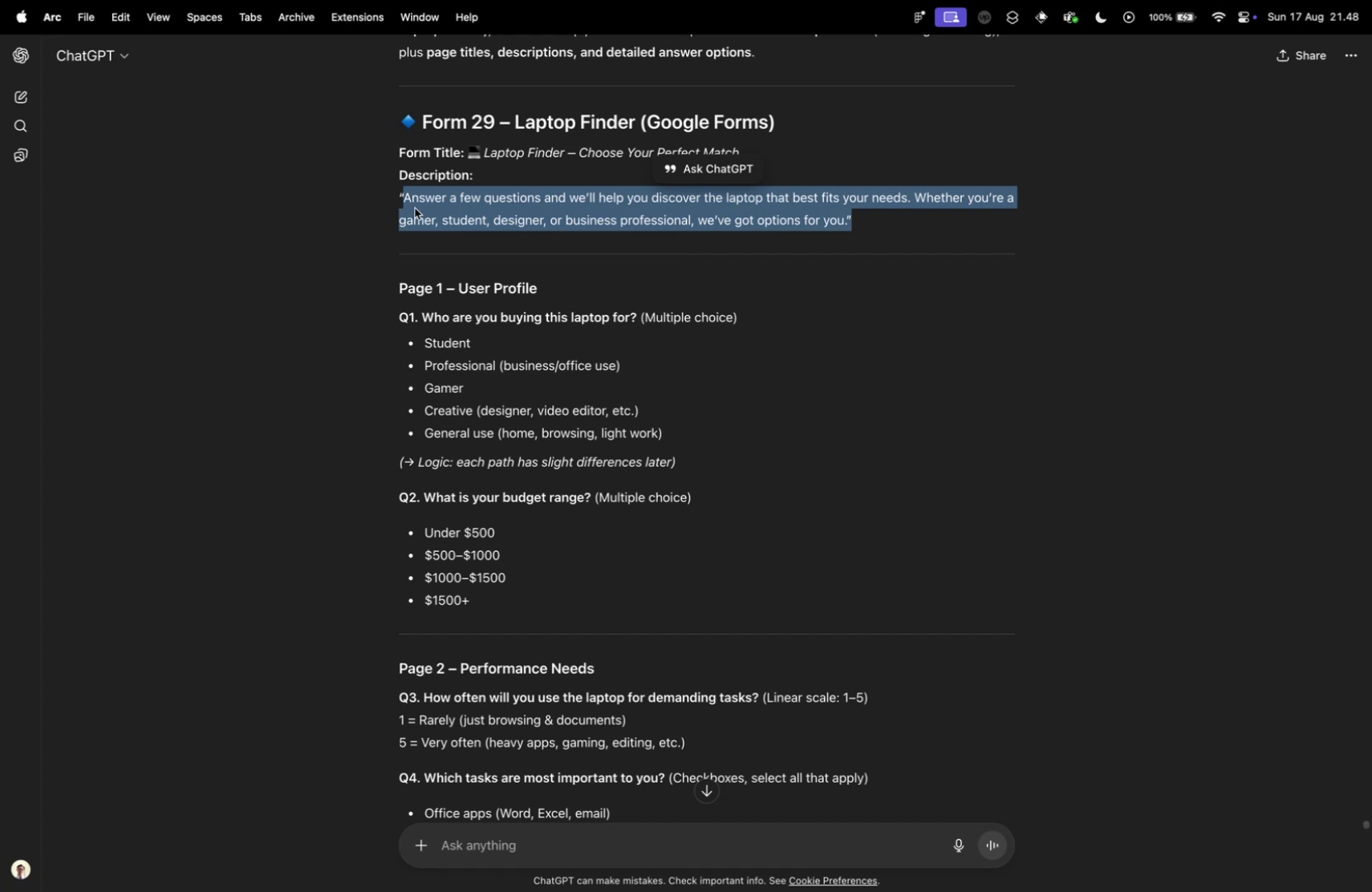 
key(Control+Tab)
 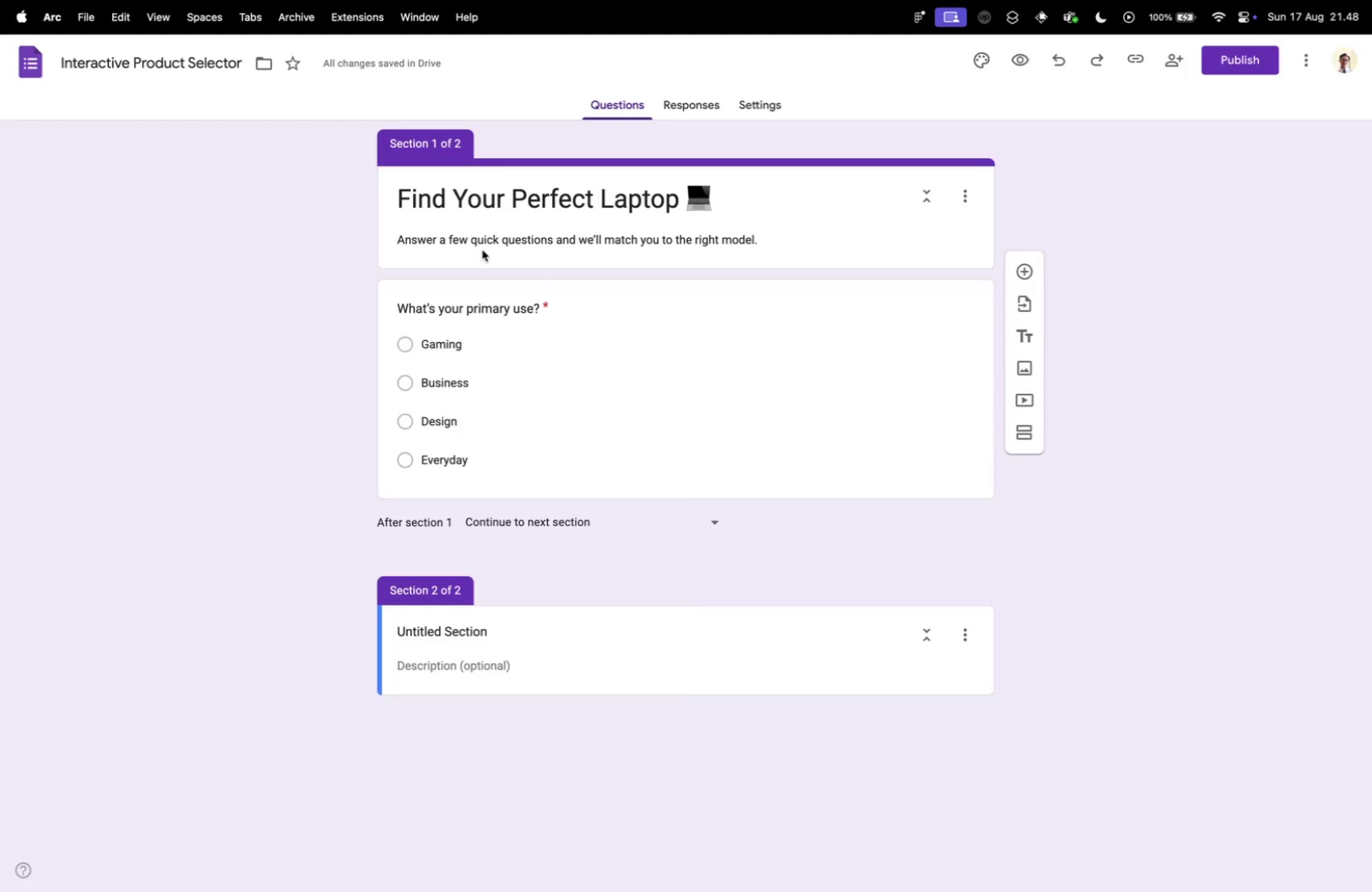 
left_click([458, 235])
 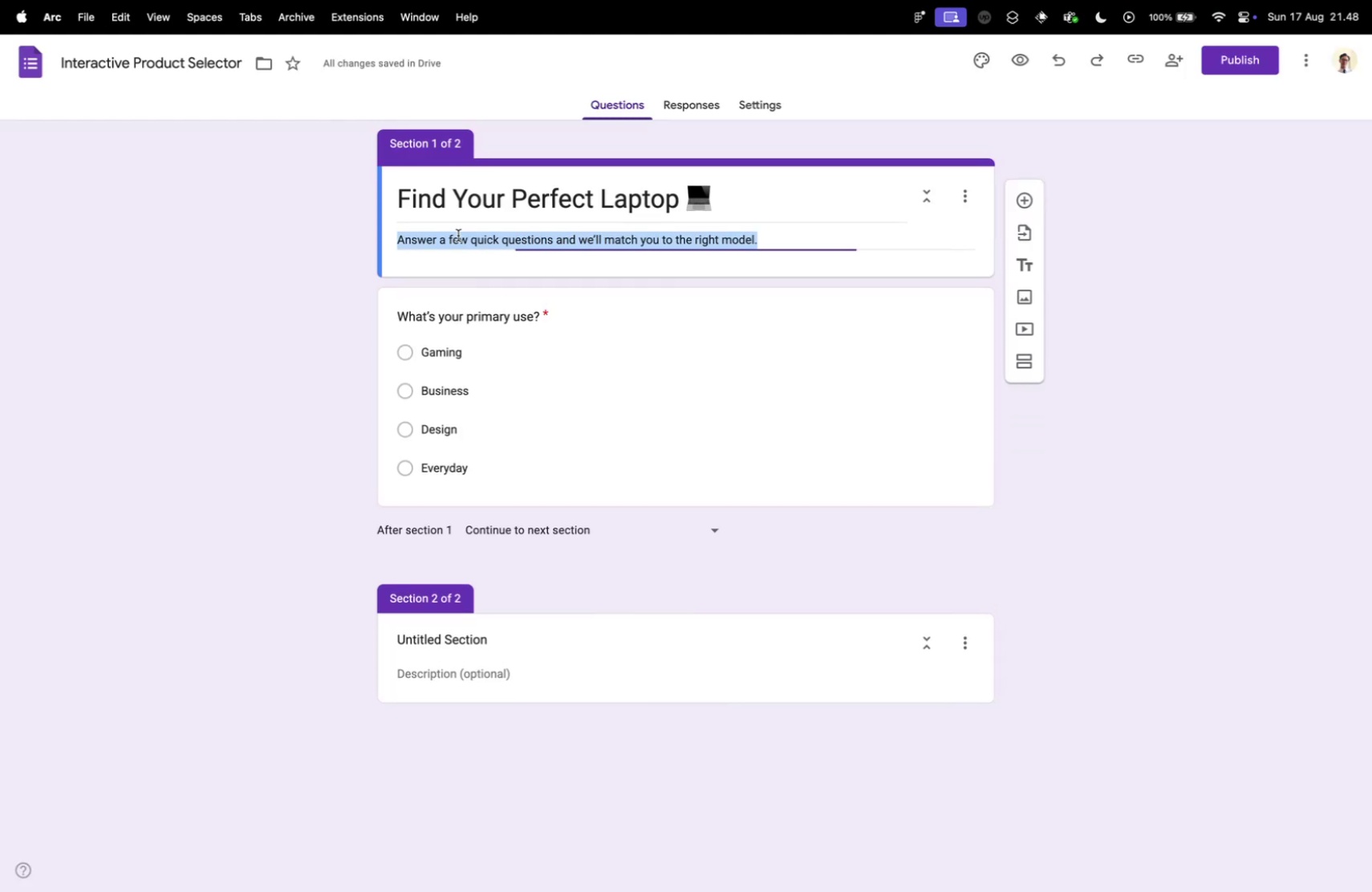 
key(Meta+V)
 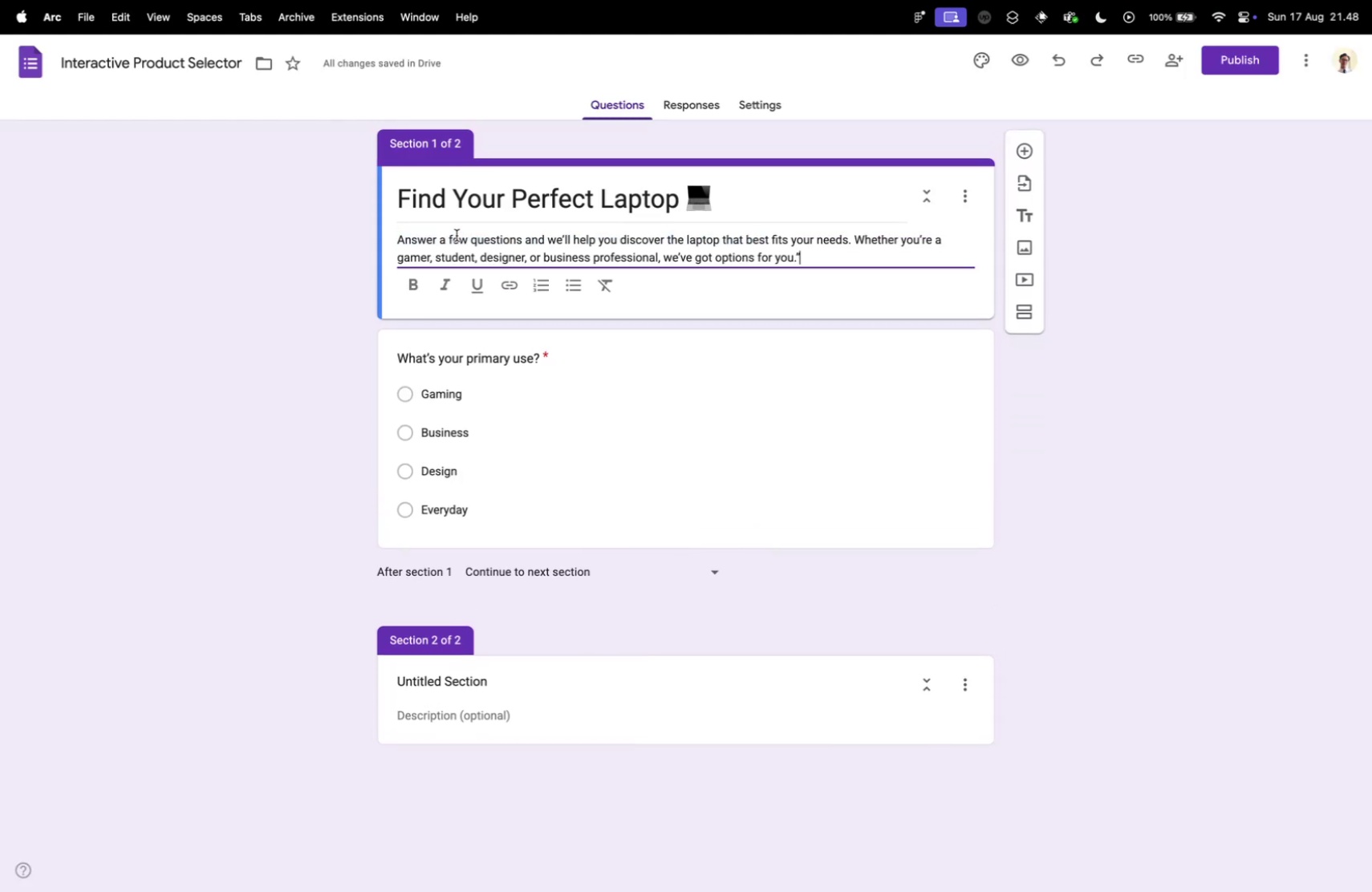 
key(Control+ControlLeft)
 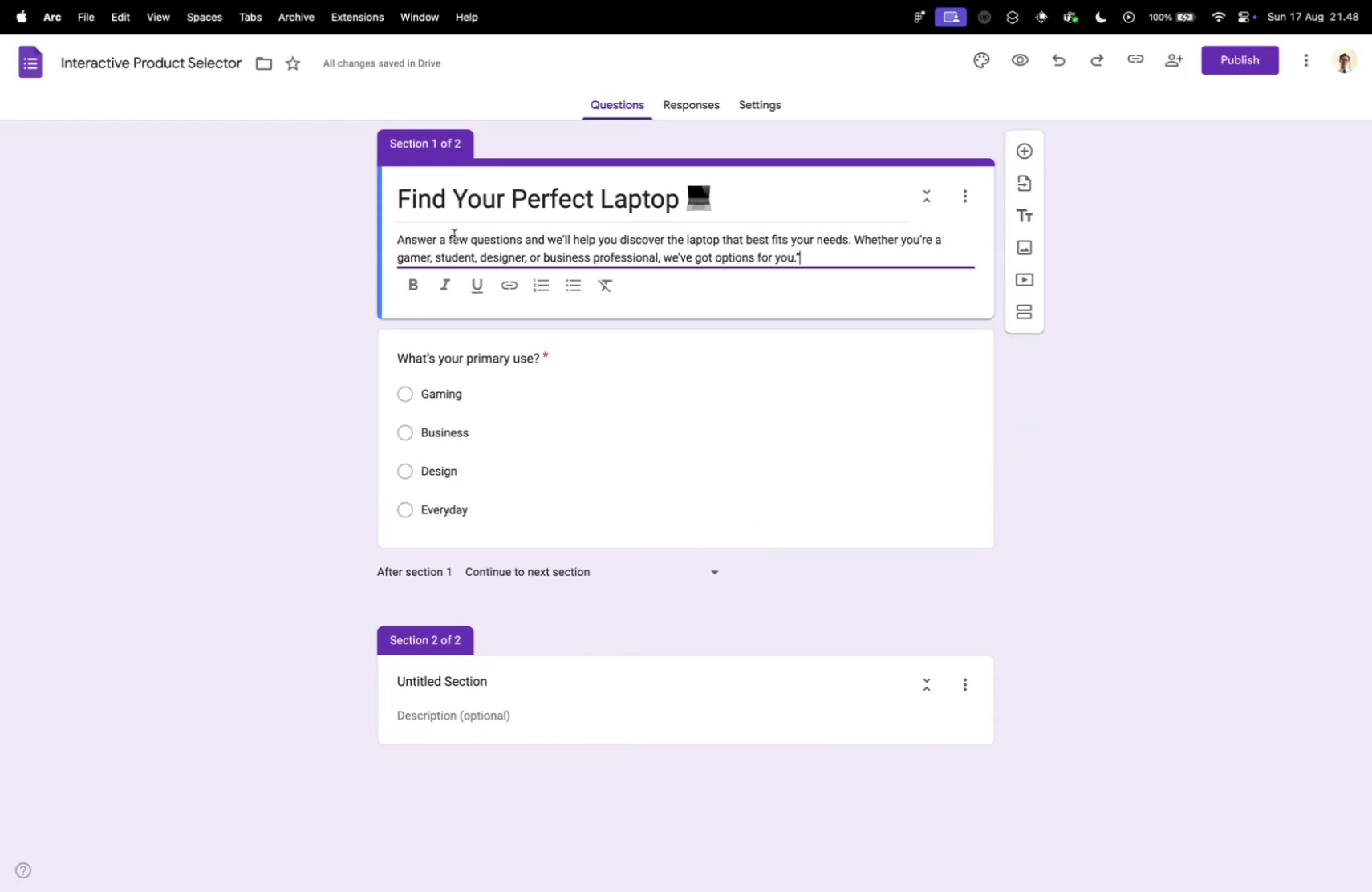 
key(Control+Tab)
 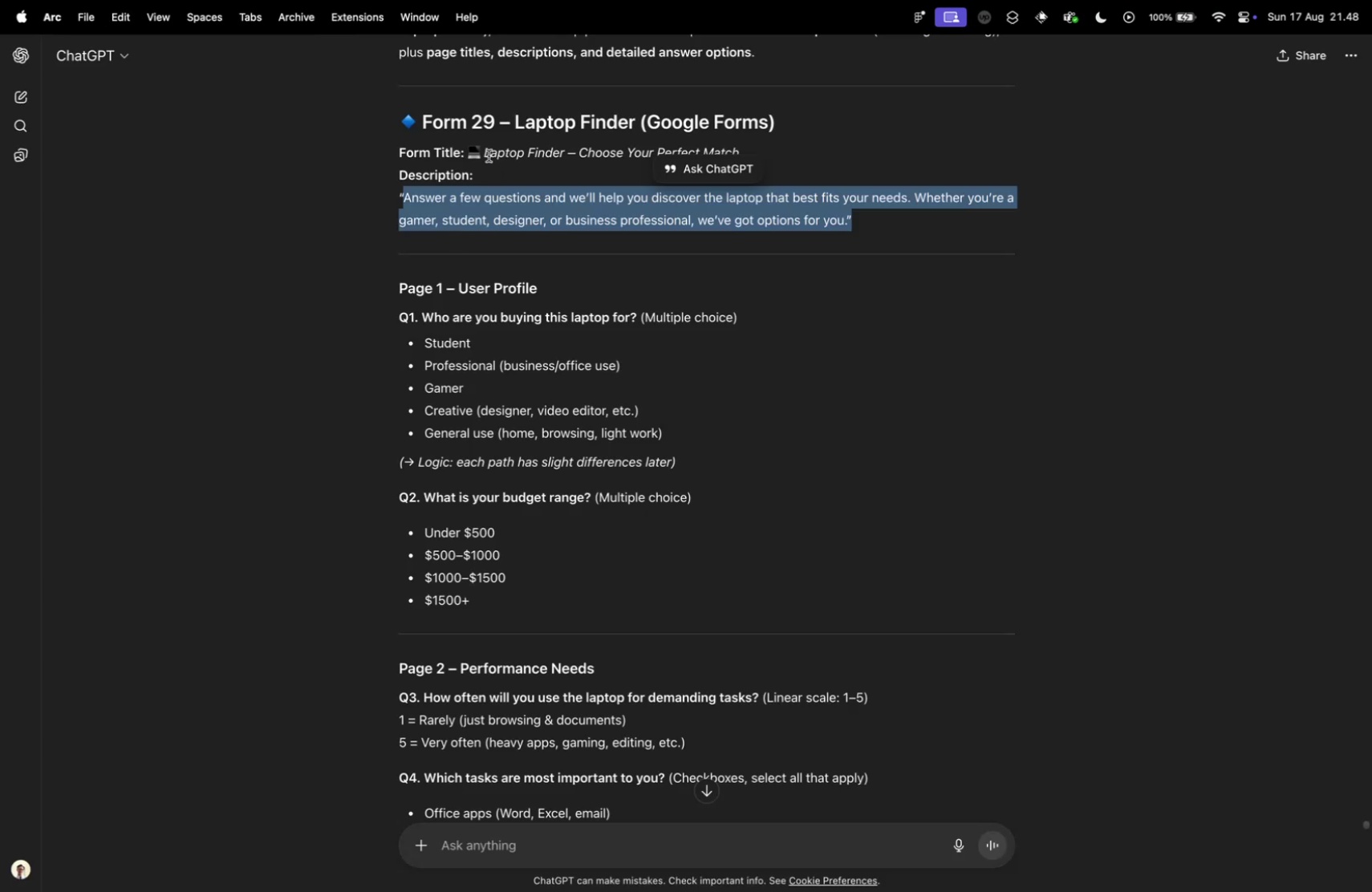 
left_click([479, 186])
 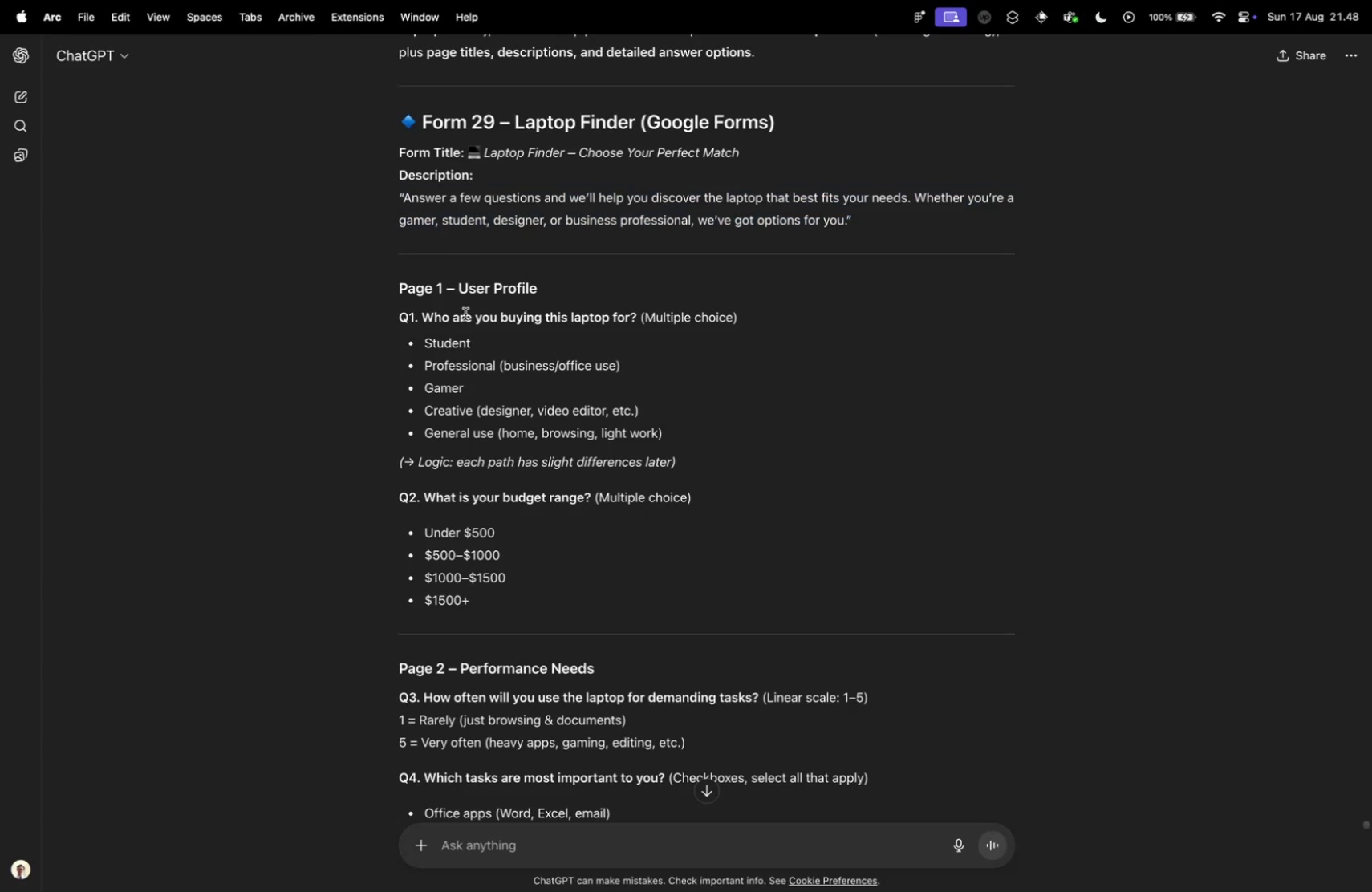 
left_click_drag(start_coordinate=[420, 317], to_coordinate=[635, 312])
 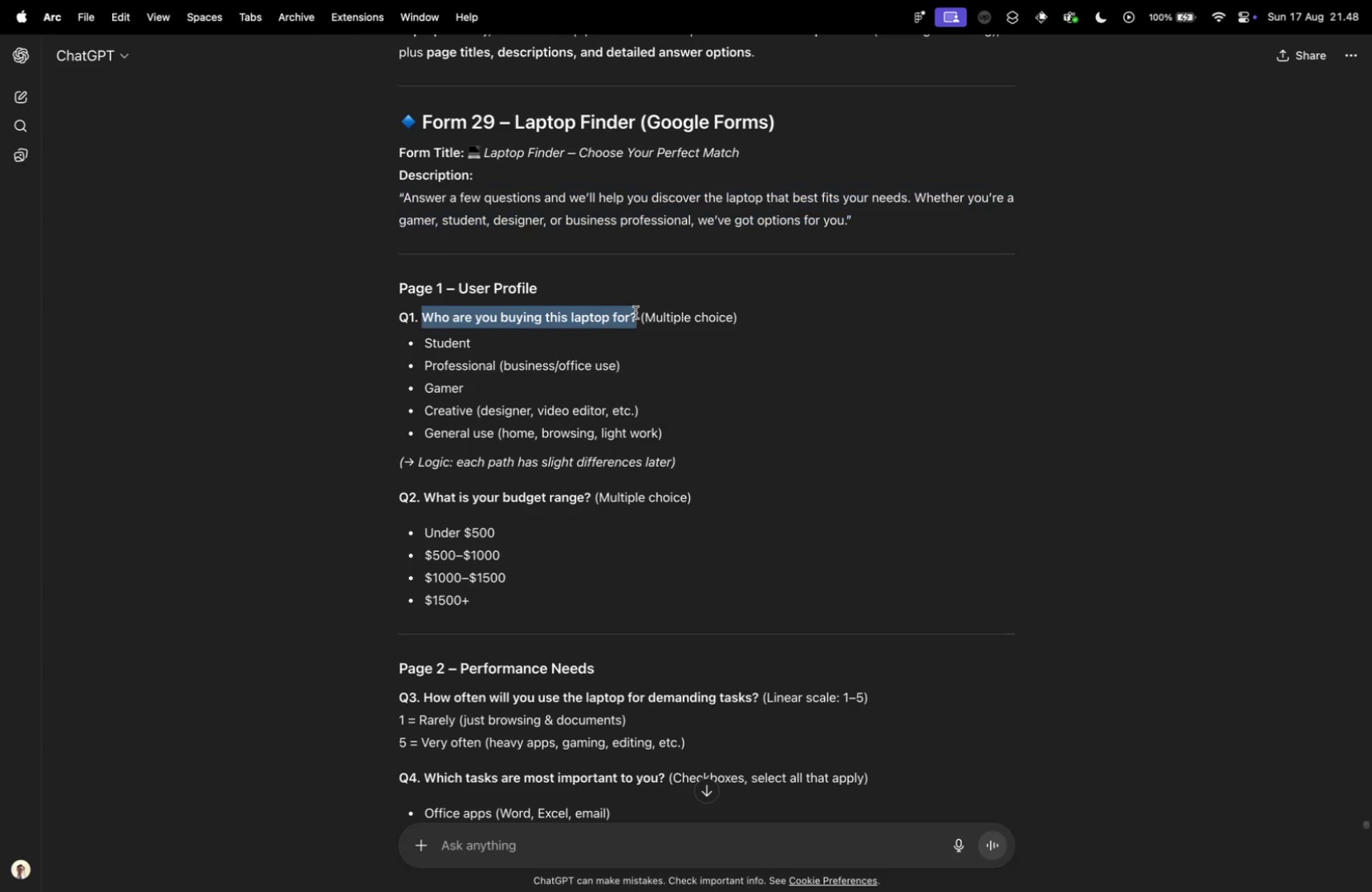 
key(Meta+CommandLeft)
 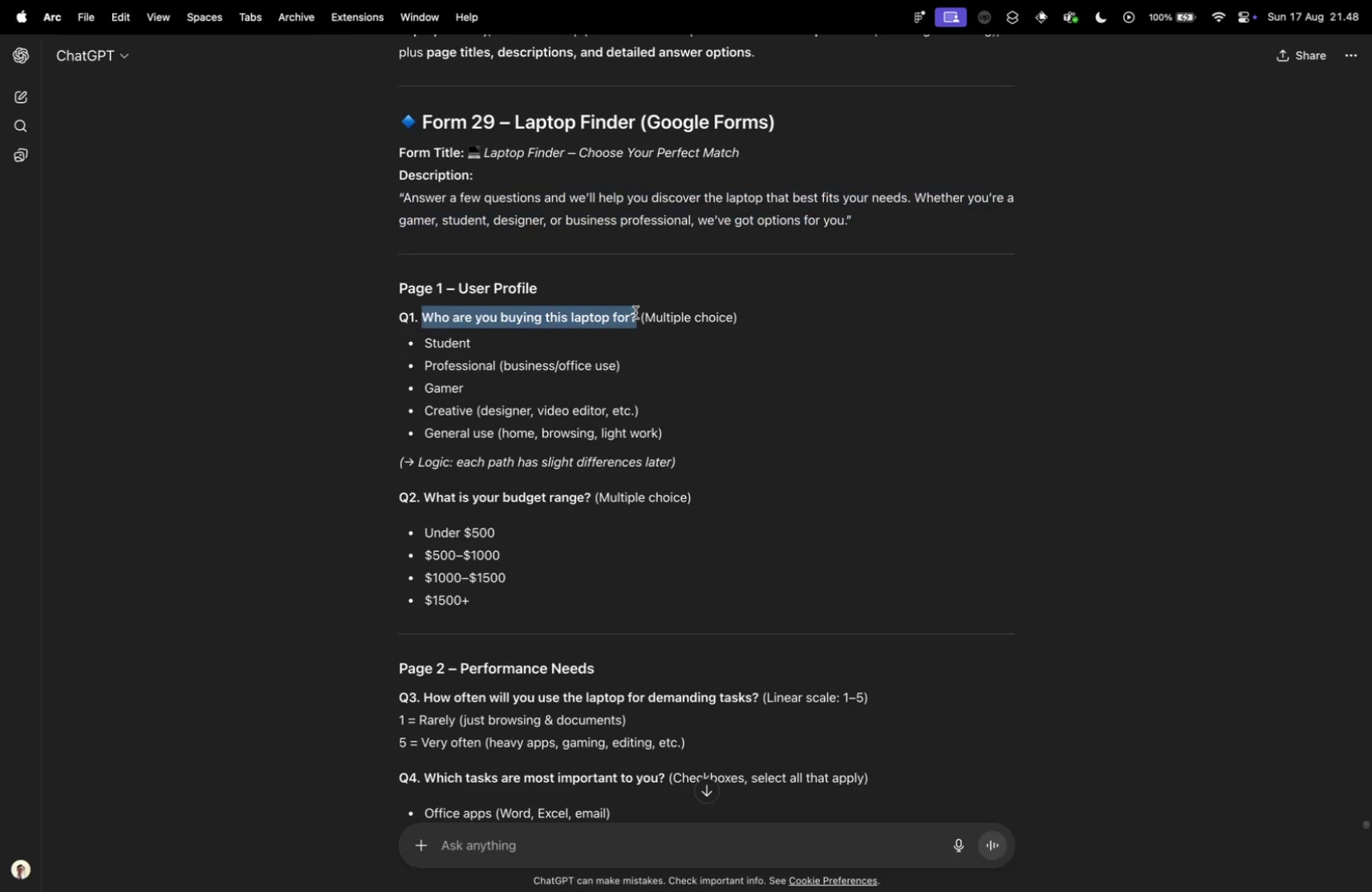 
key(Meta+C)
 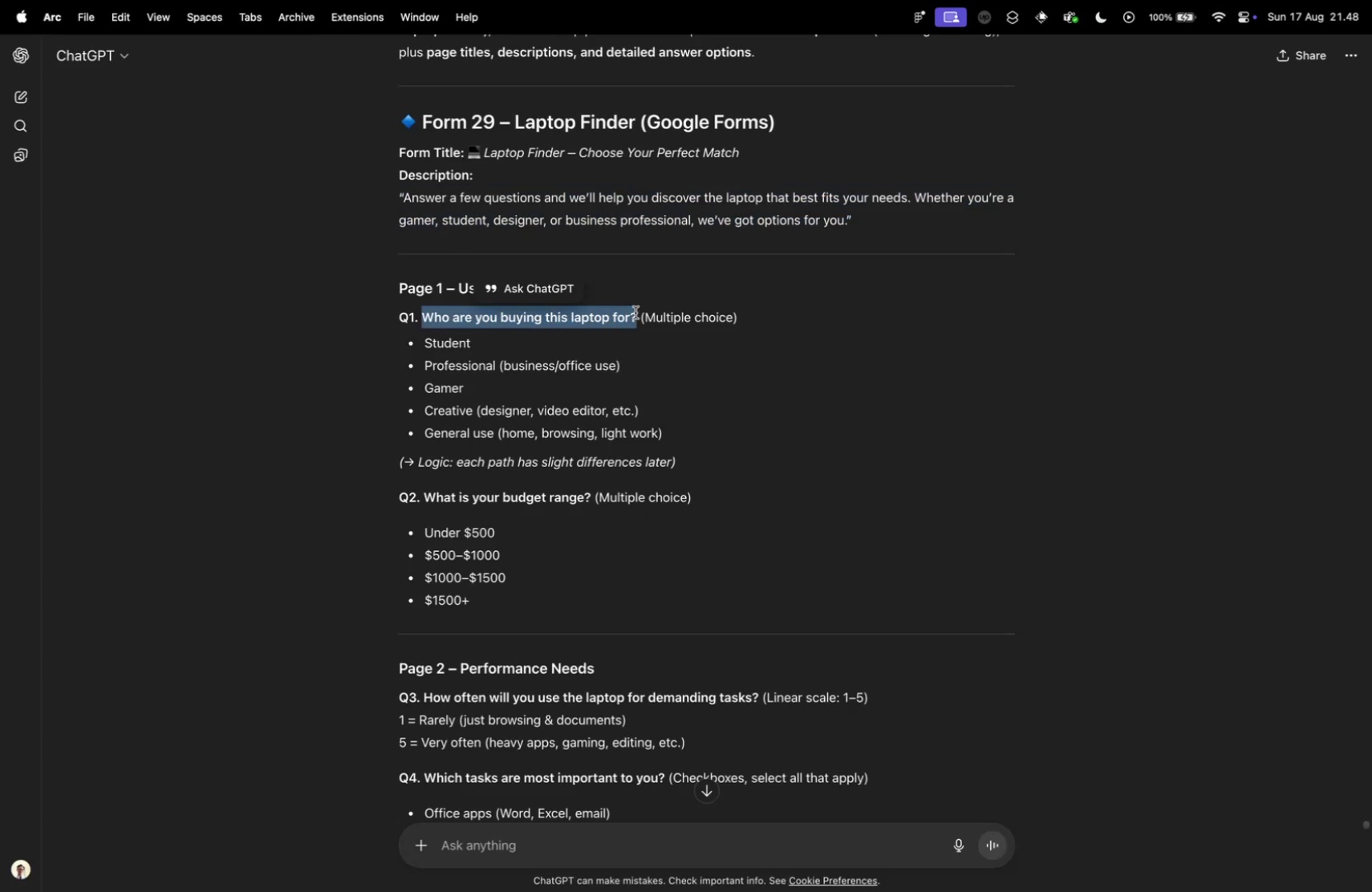 
key(Control+ControlLeft)
 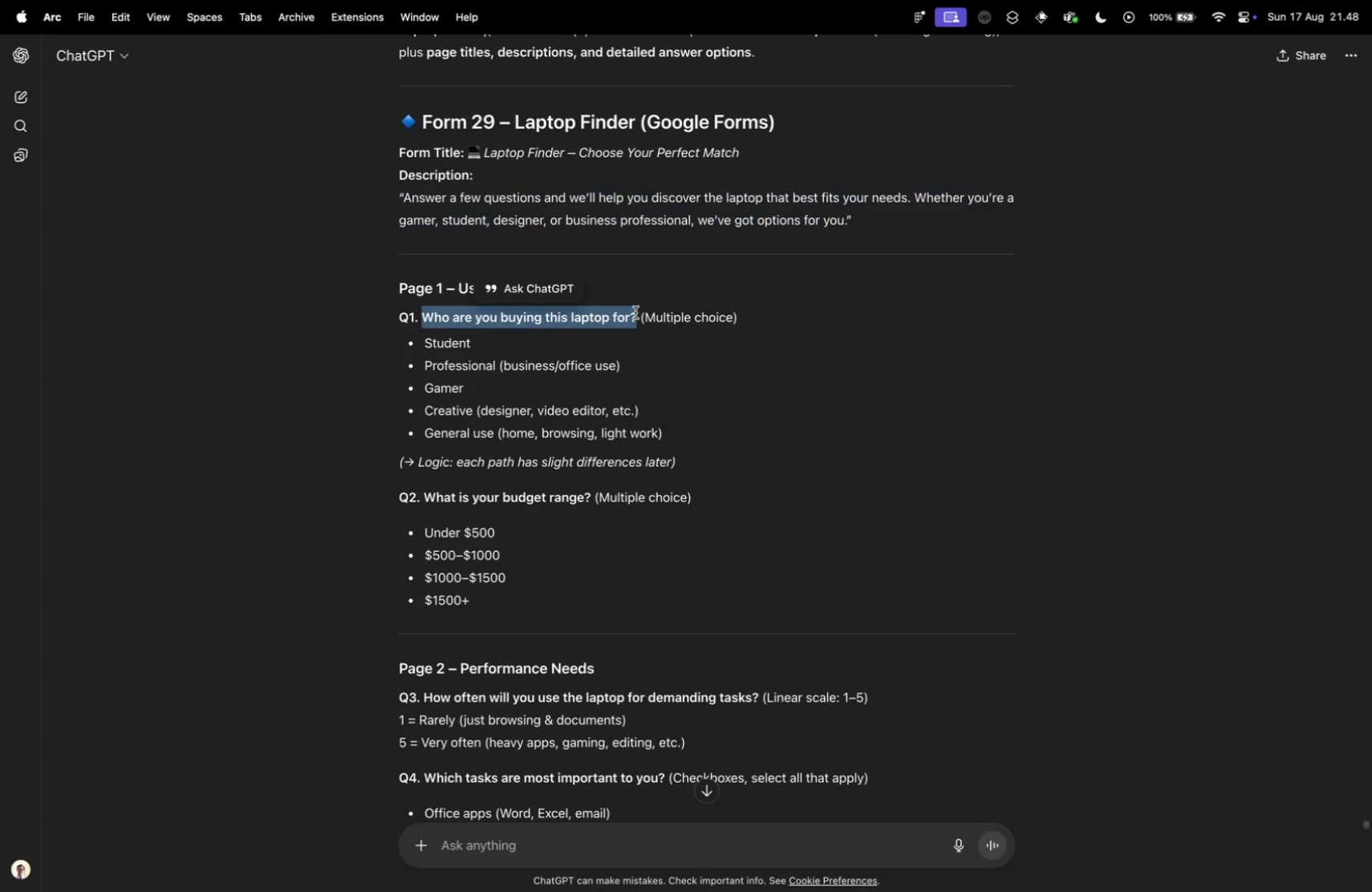 
key(Control+Tab)
 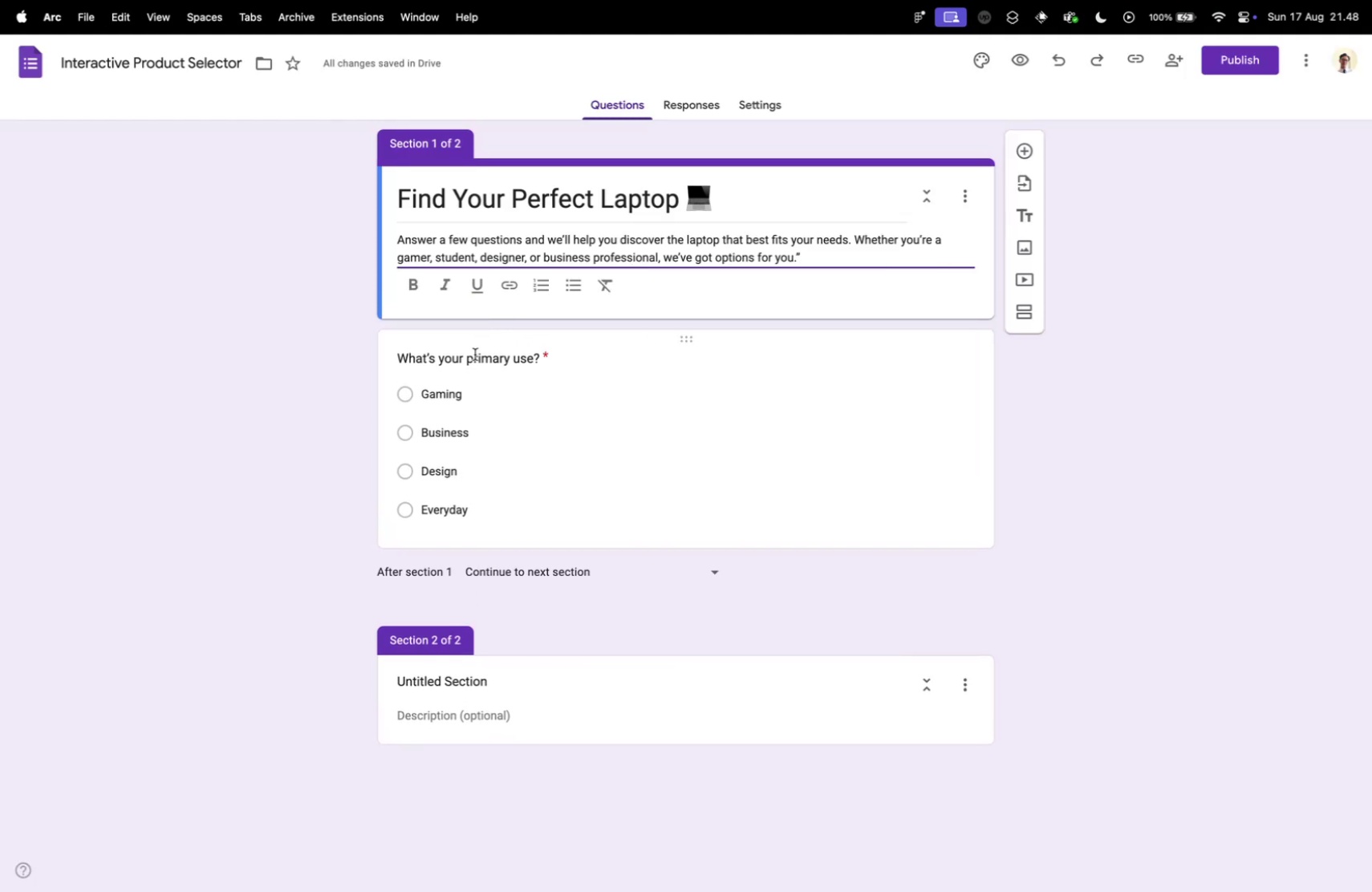 
left_click([472, 356])
 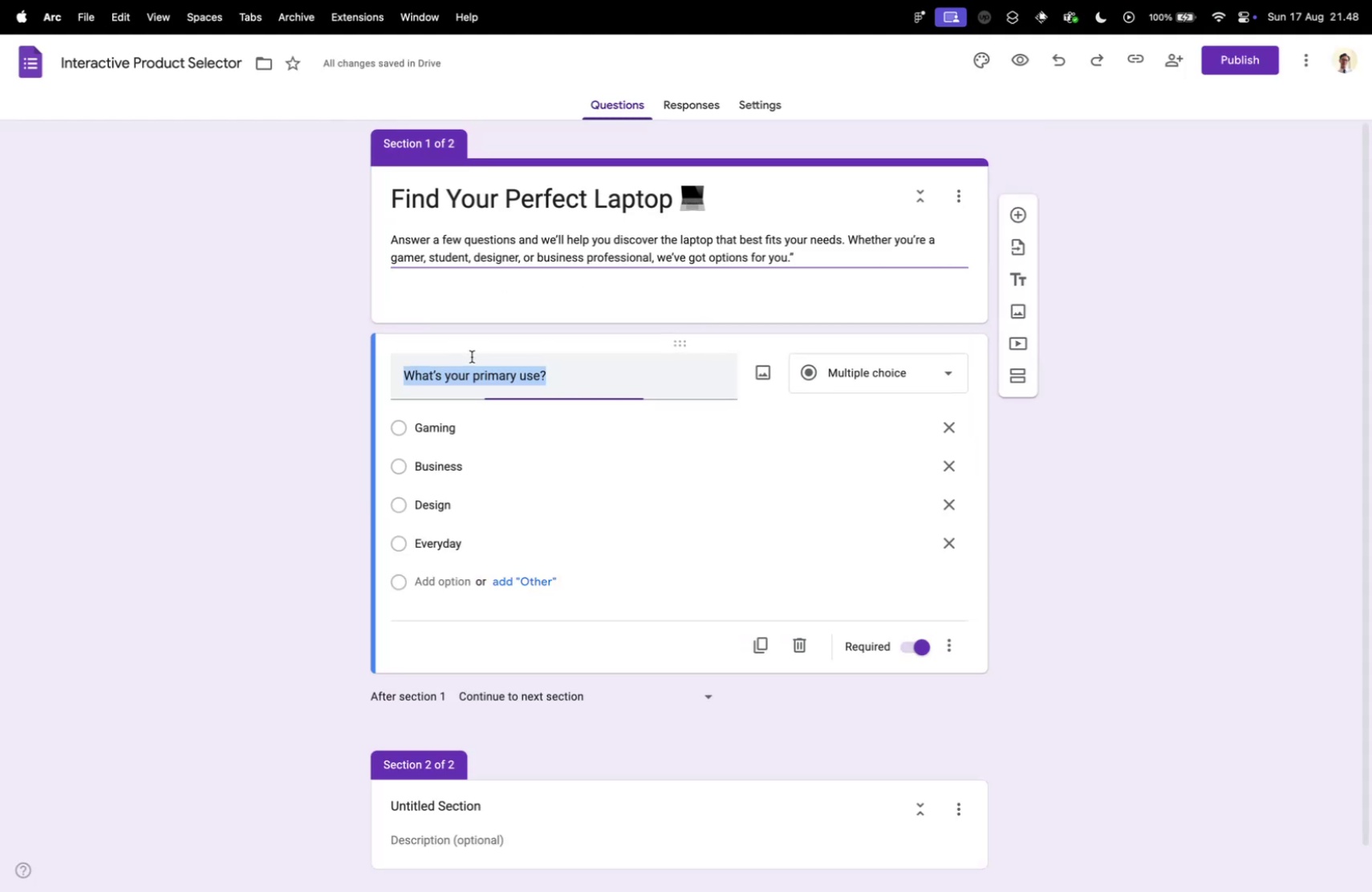 
key(Meta+A)
 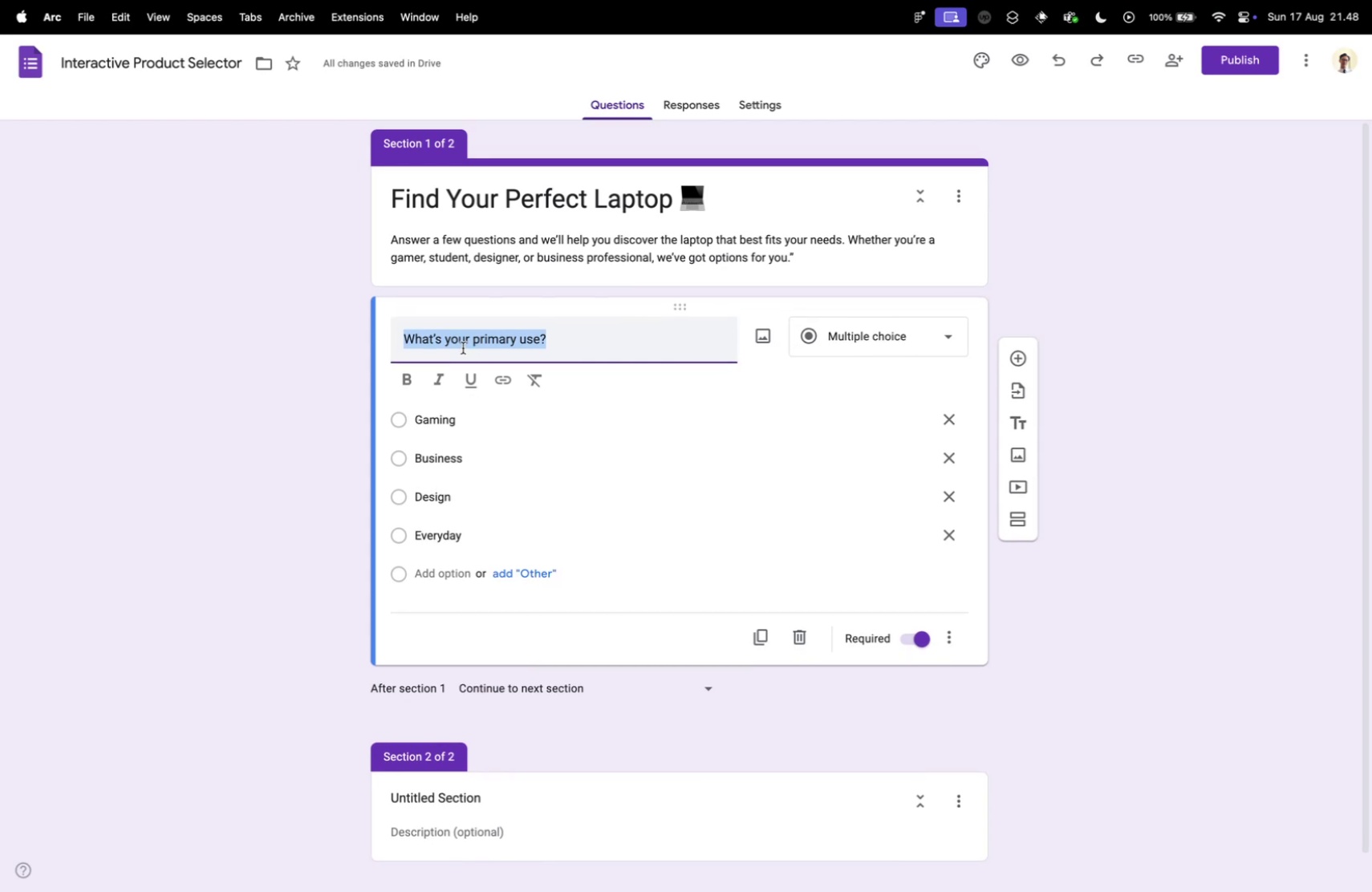 
key(Meta+V)
 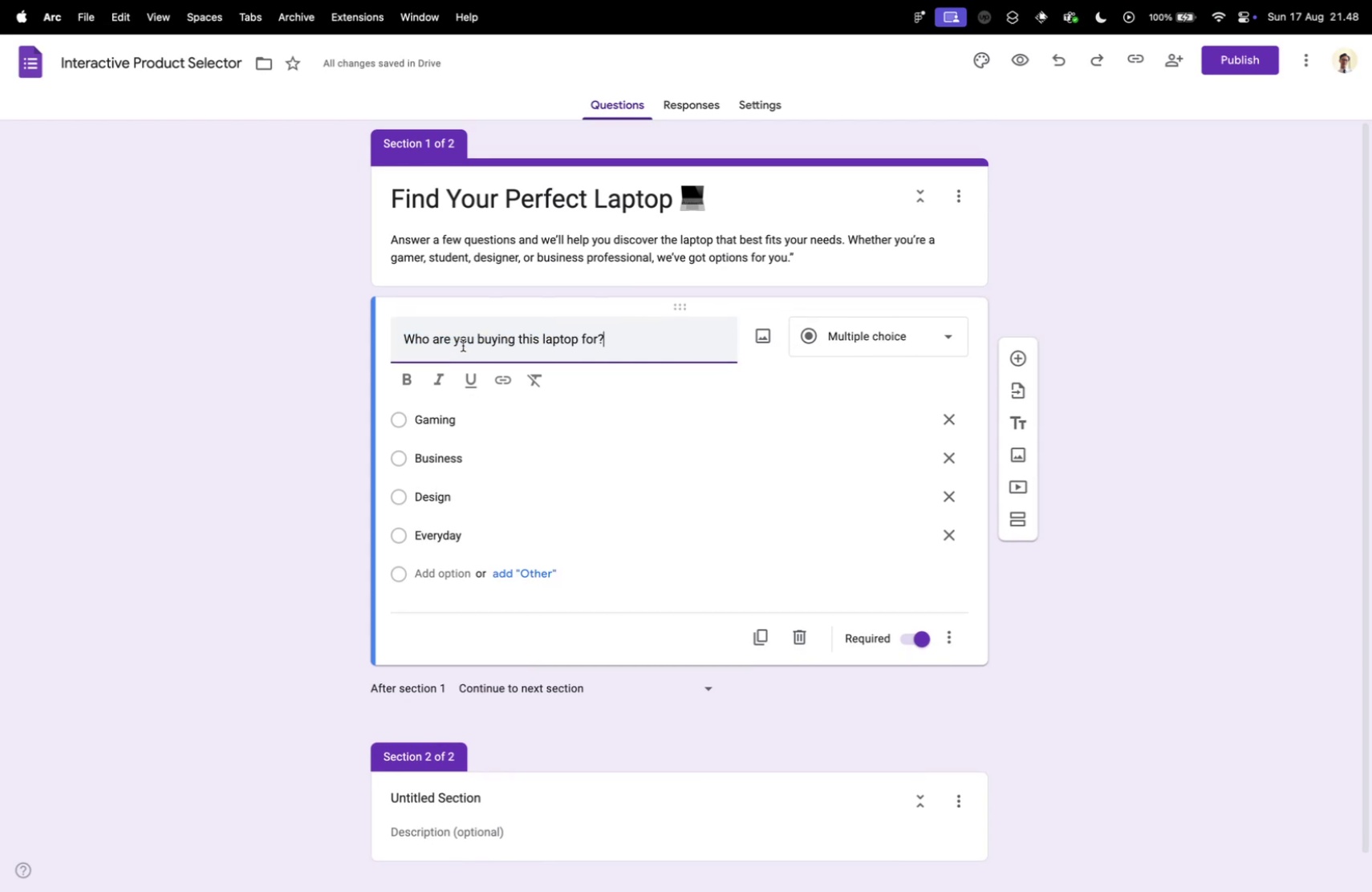 
key(Control+ControlLeft)
 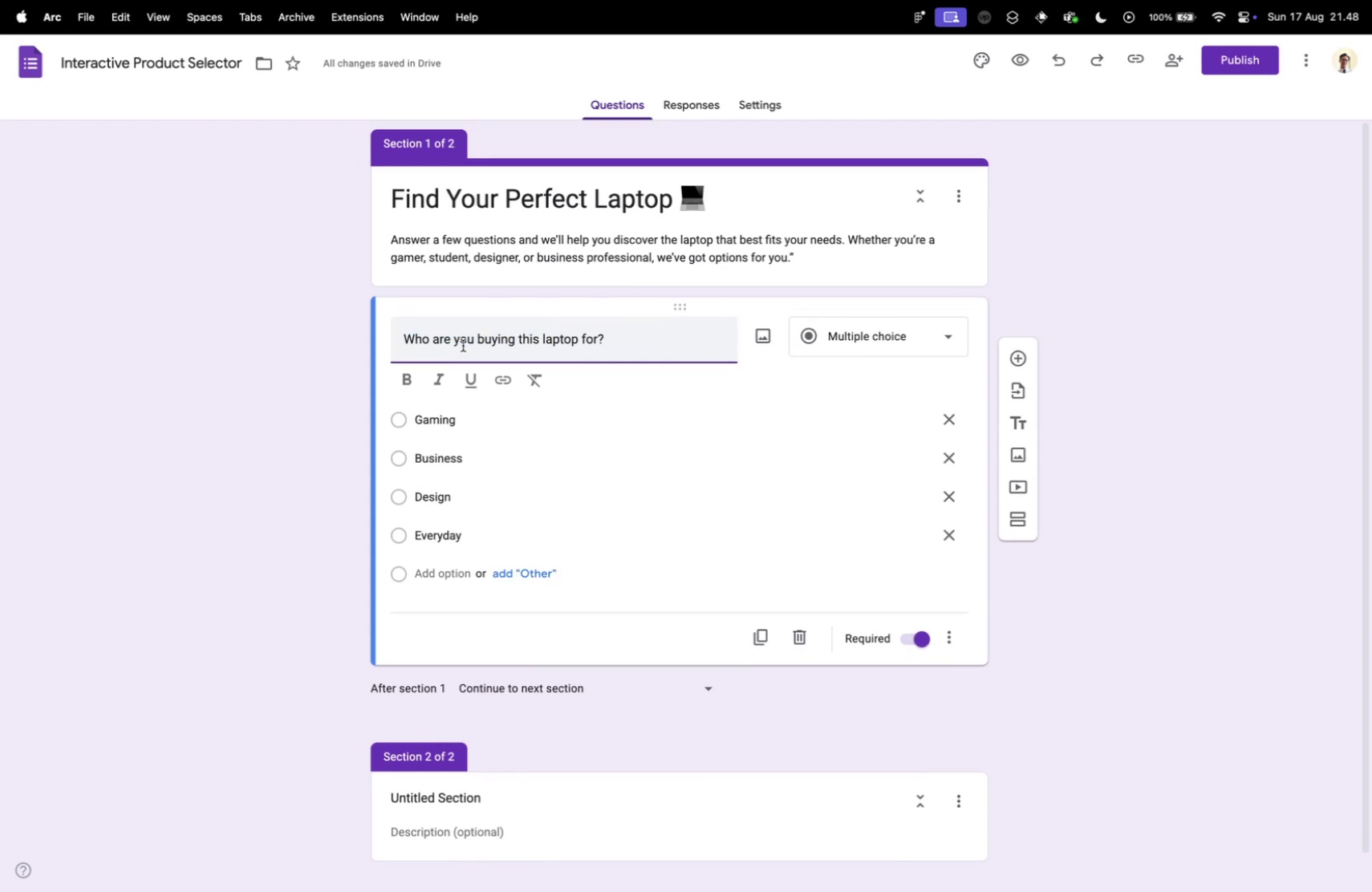 
key(Control+Tab)
 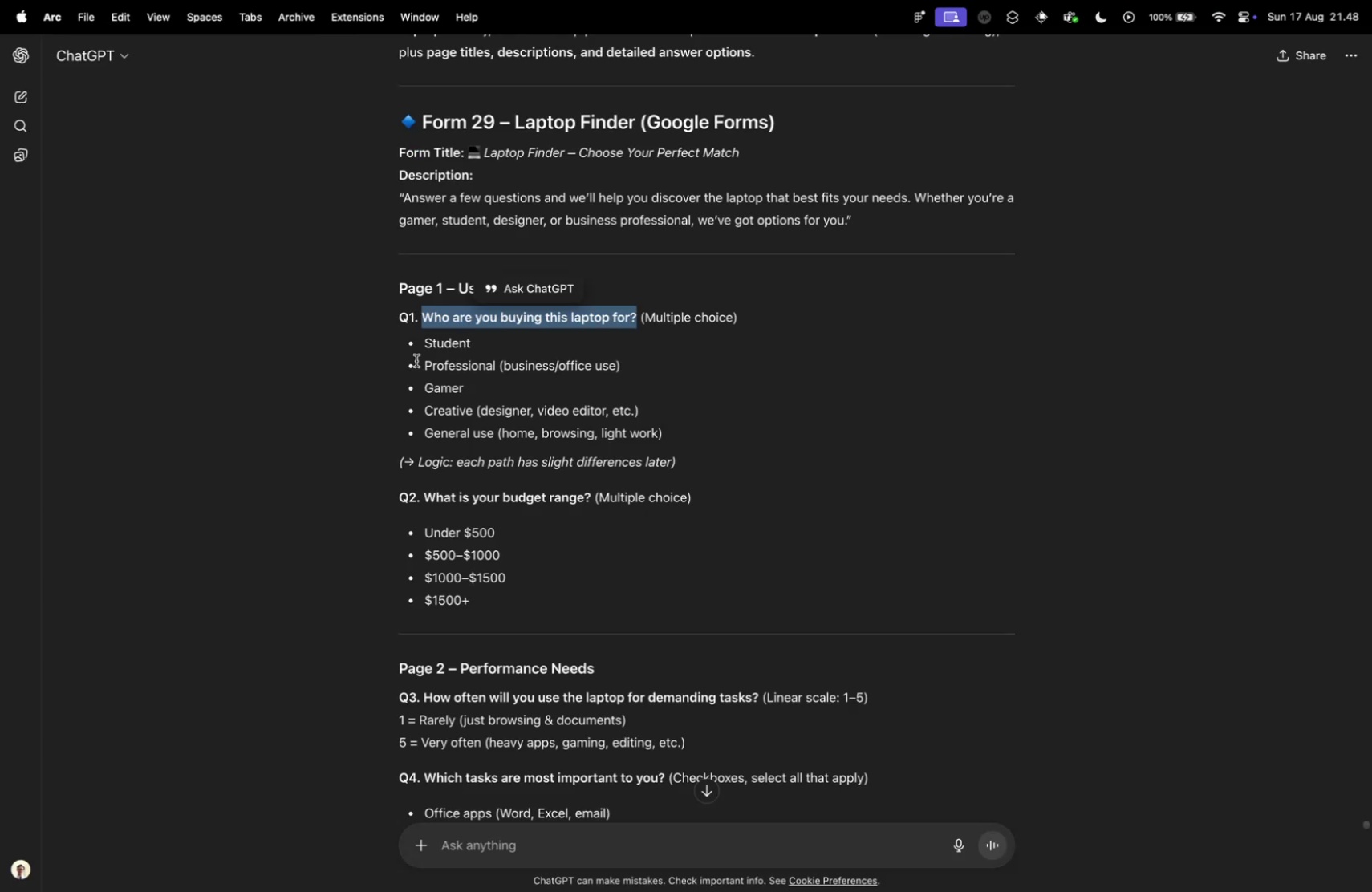 
key(Control+ControlLeft)
 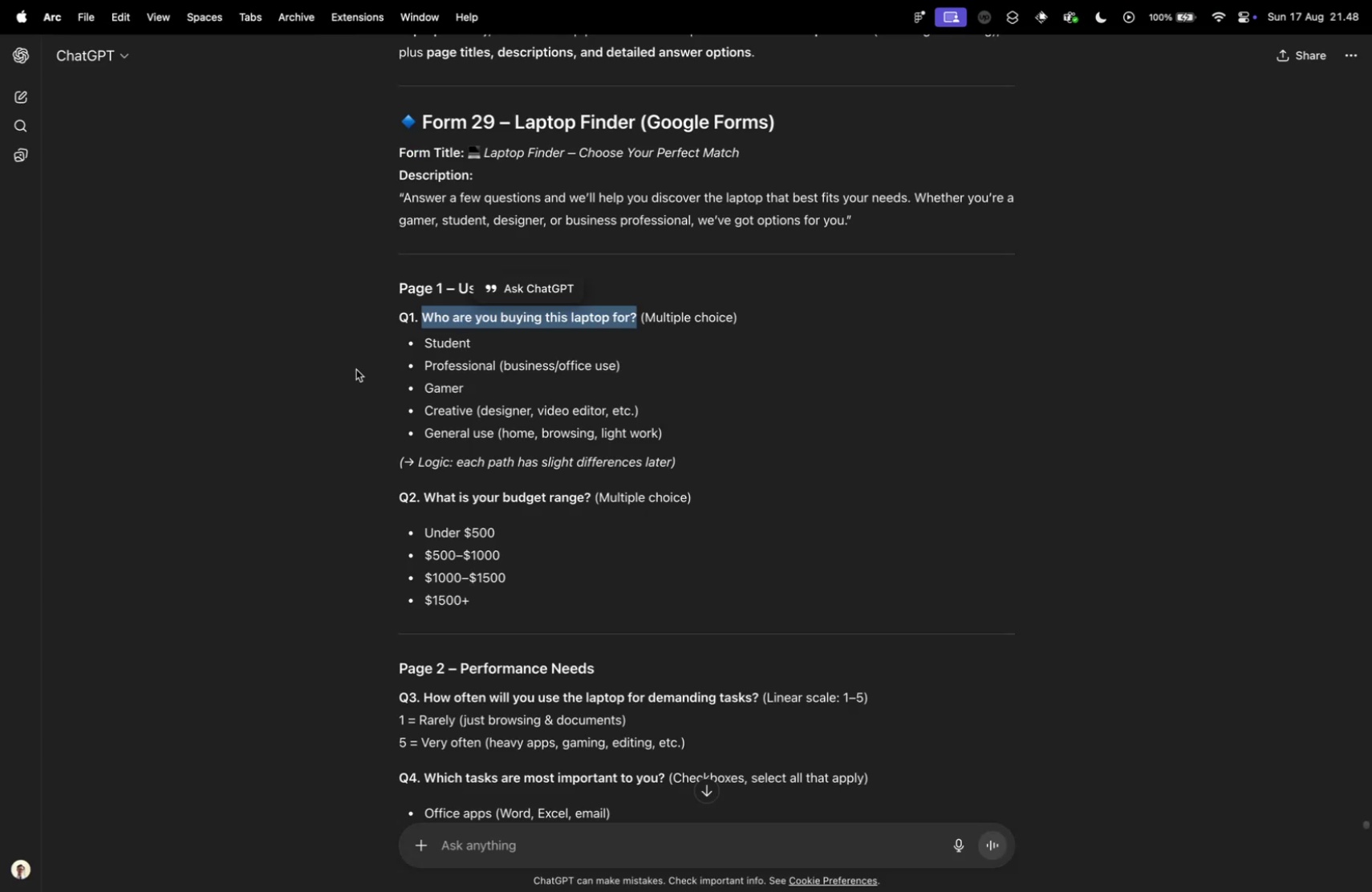 
key(Control+Tab)
 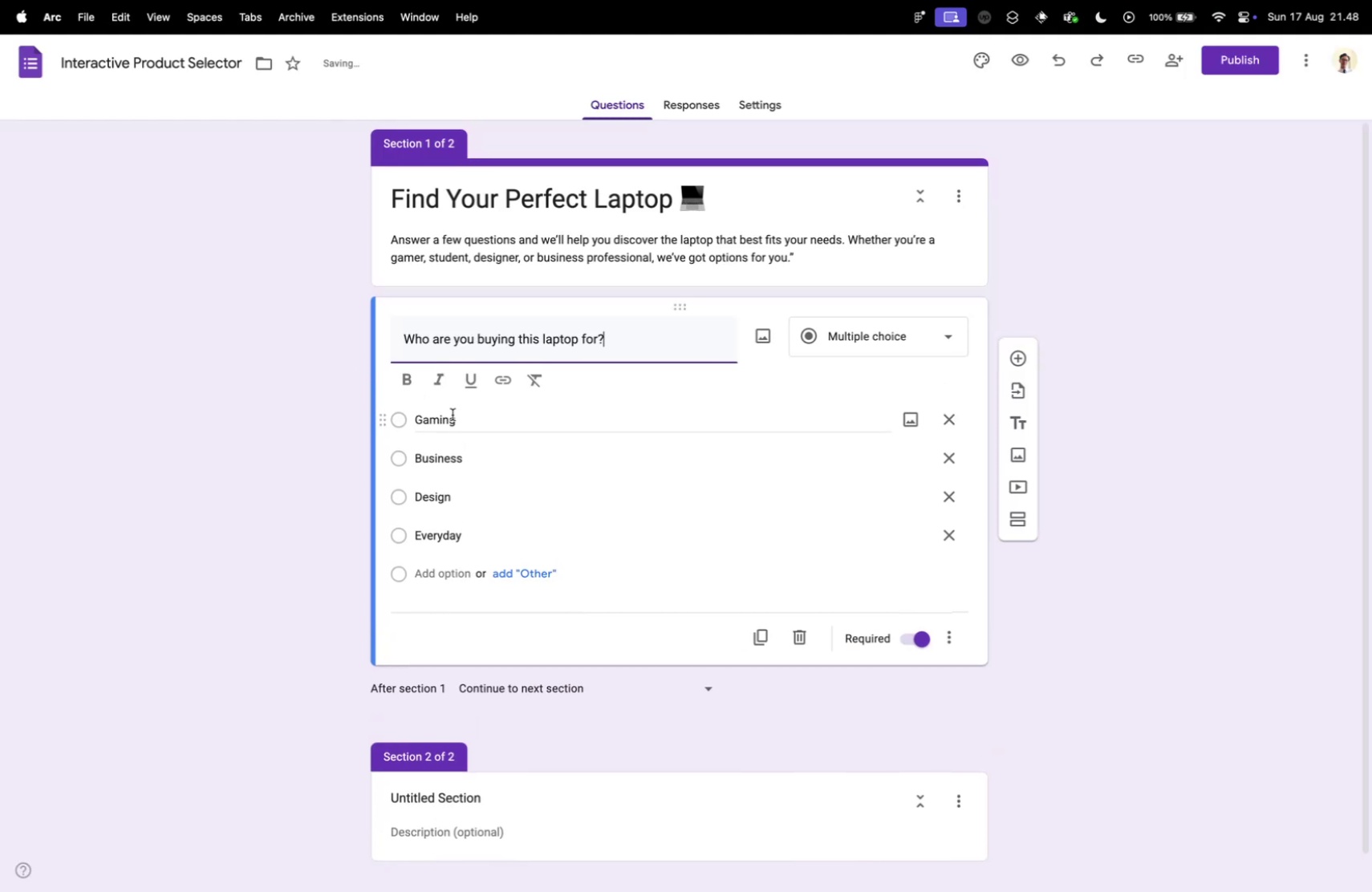 
left_click([453, 425])
 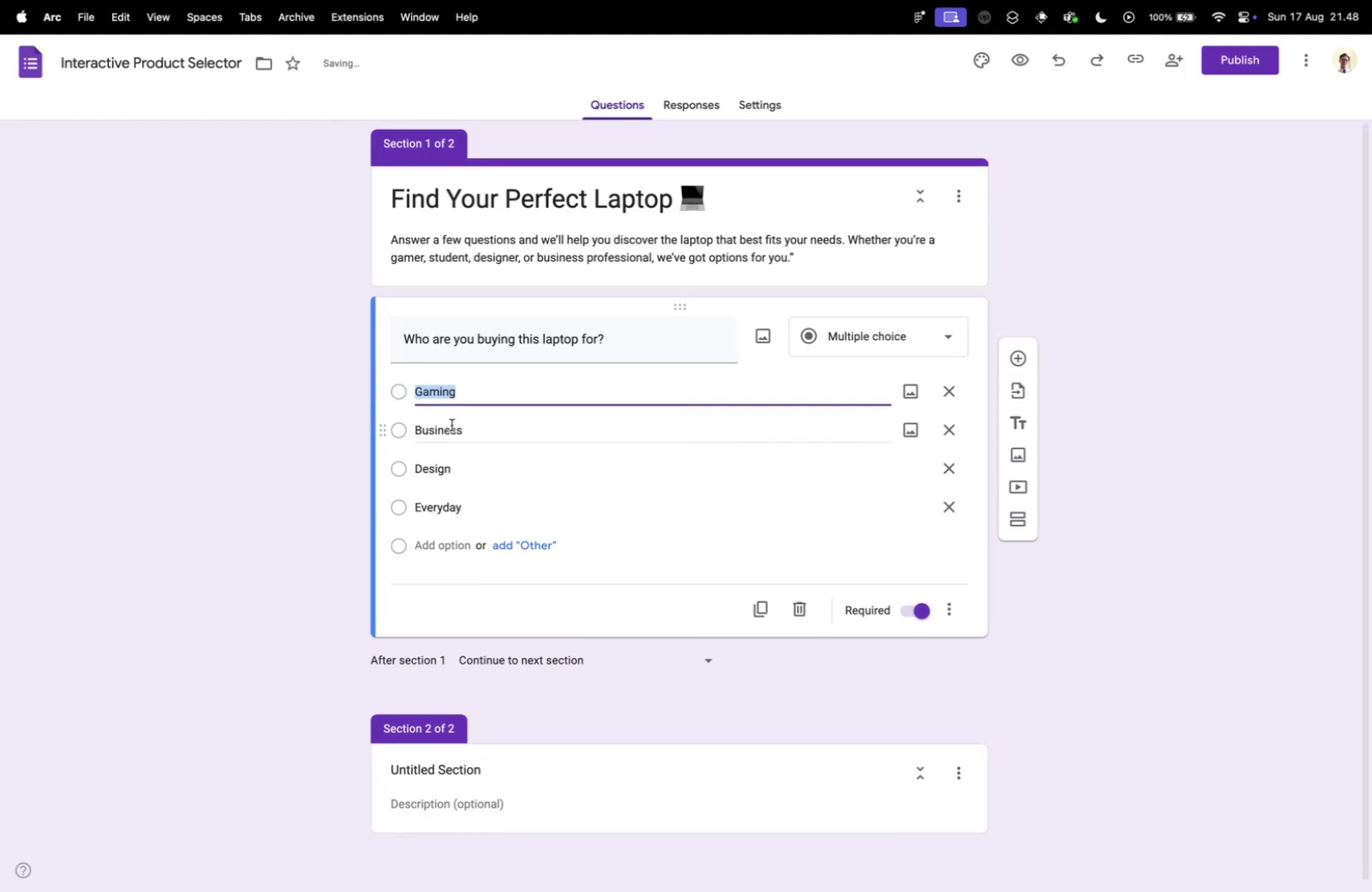 
type(Student)
 